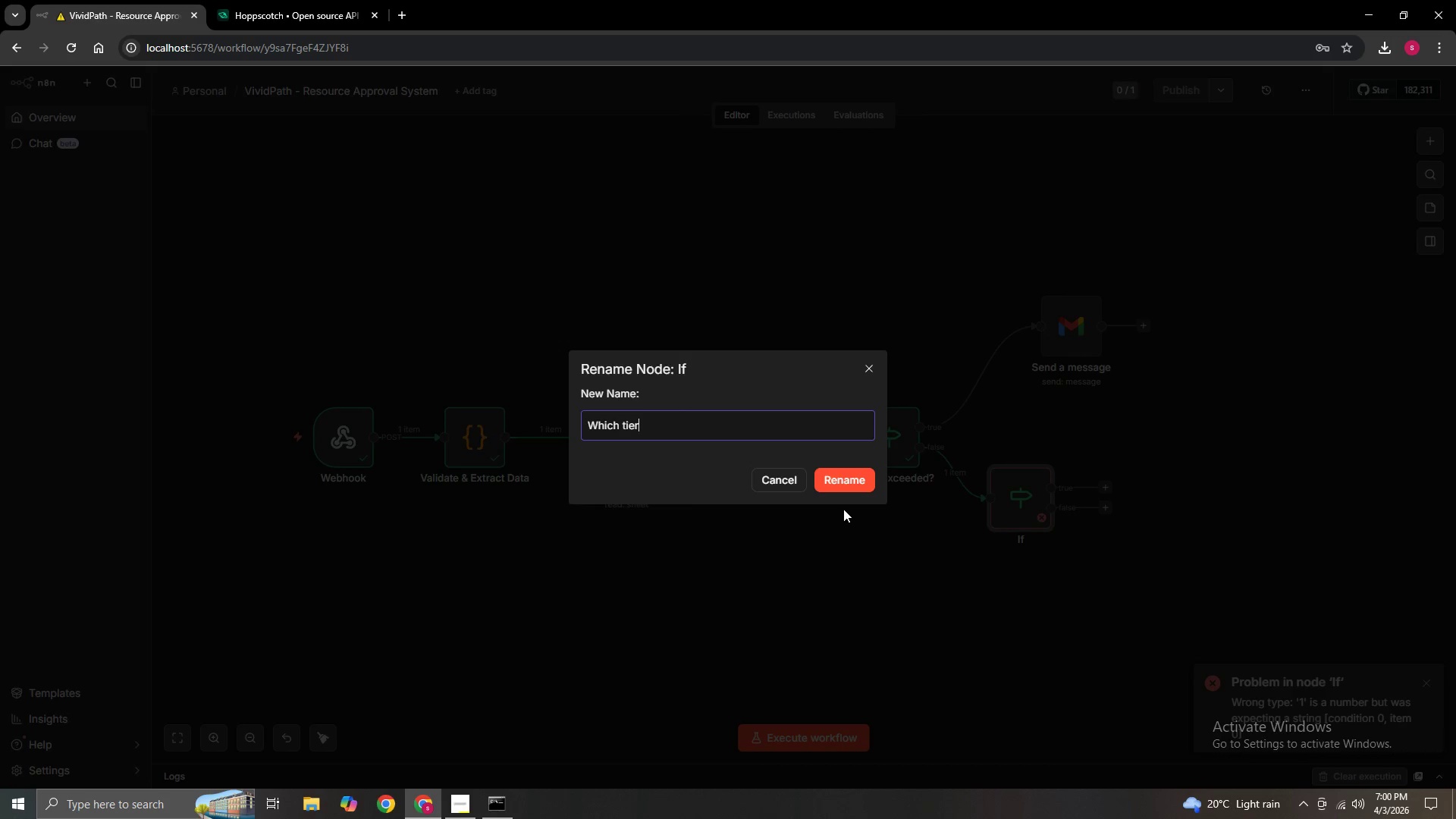 
left_click([848, 487])
 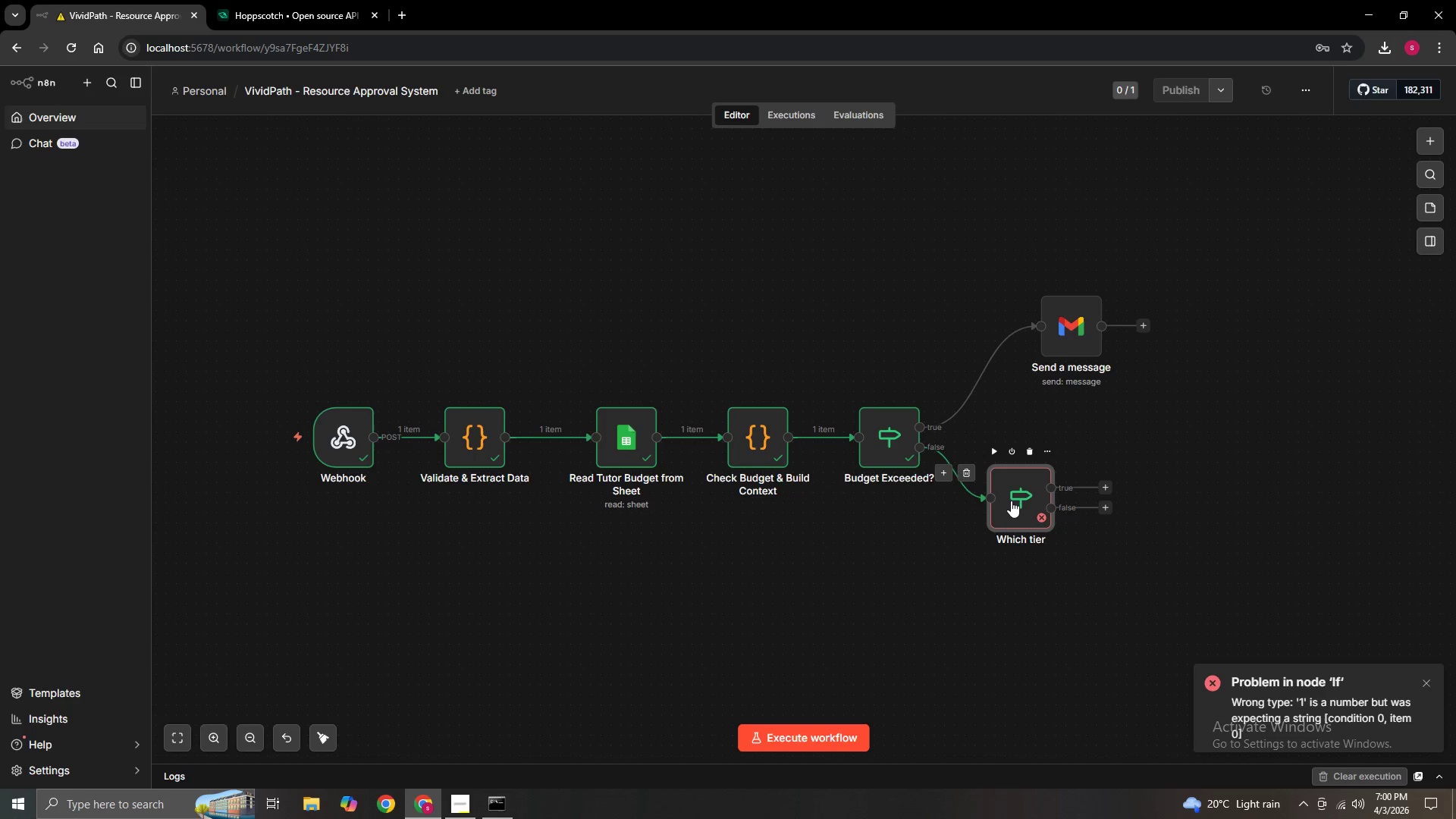 
double_click([1013, 495])
 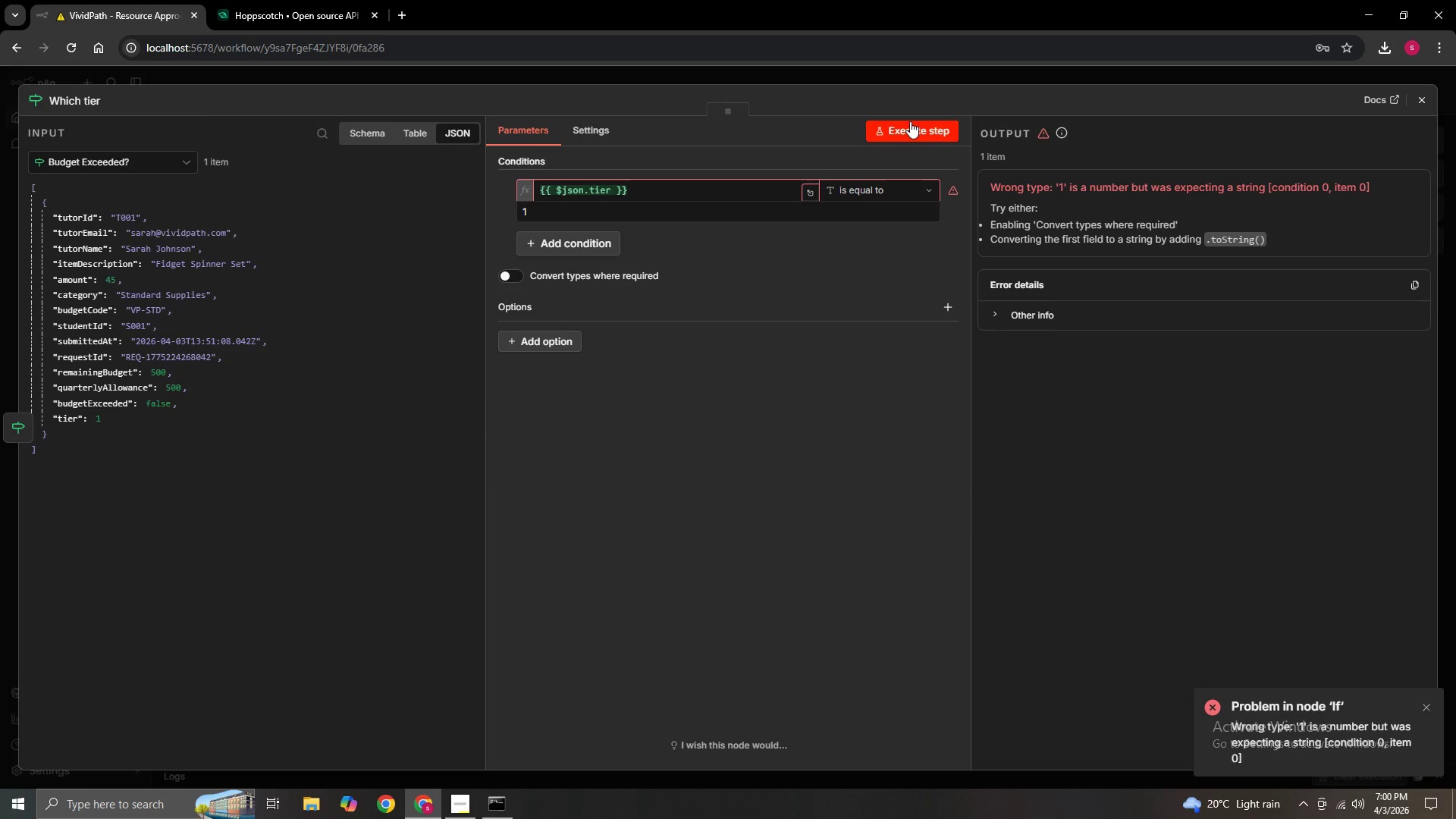 
left_click([927, 130])
 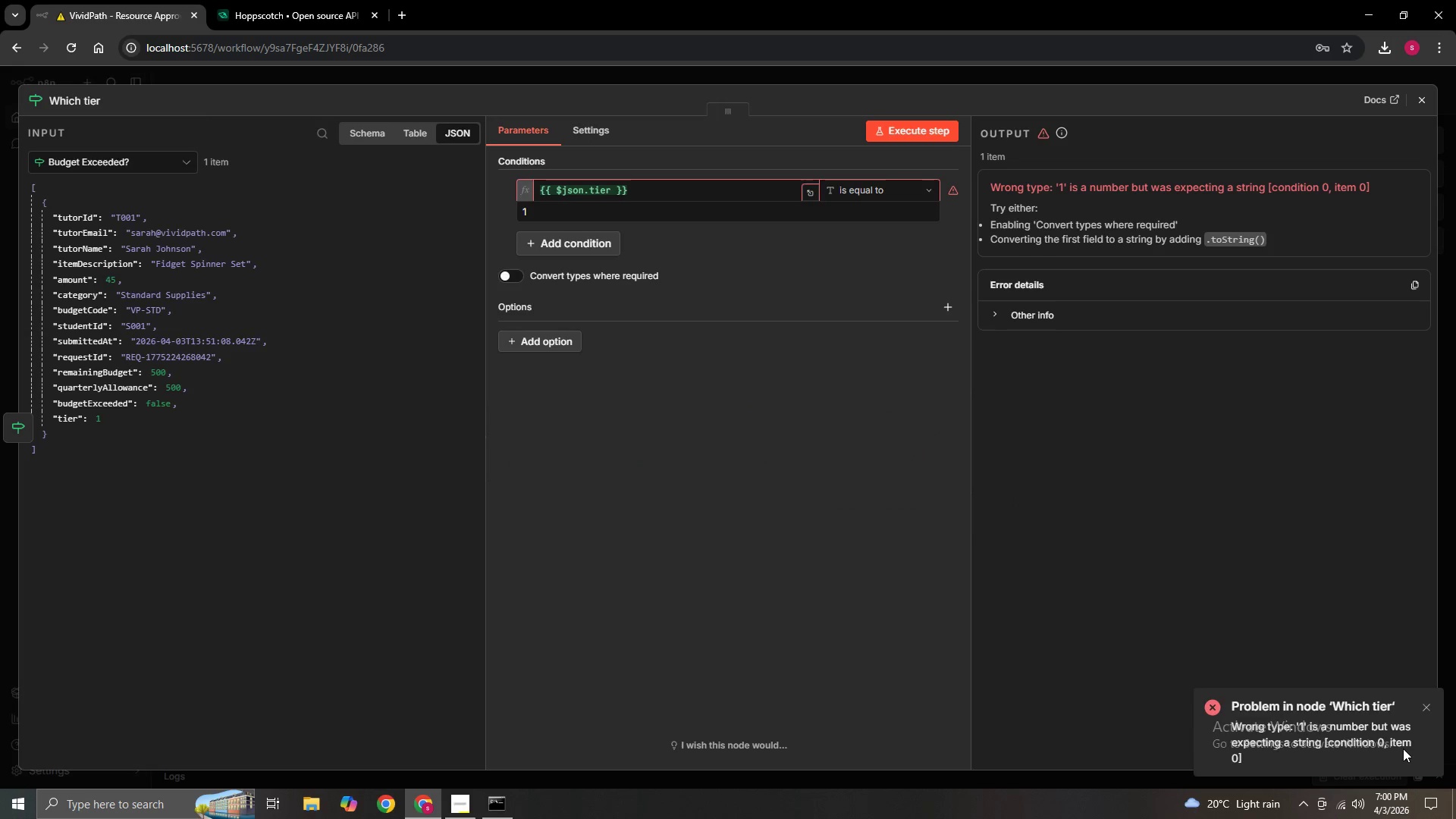 
wait(7.02)
 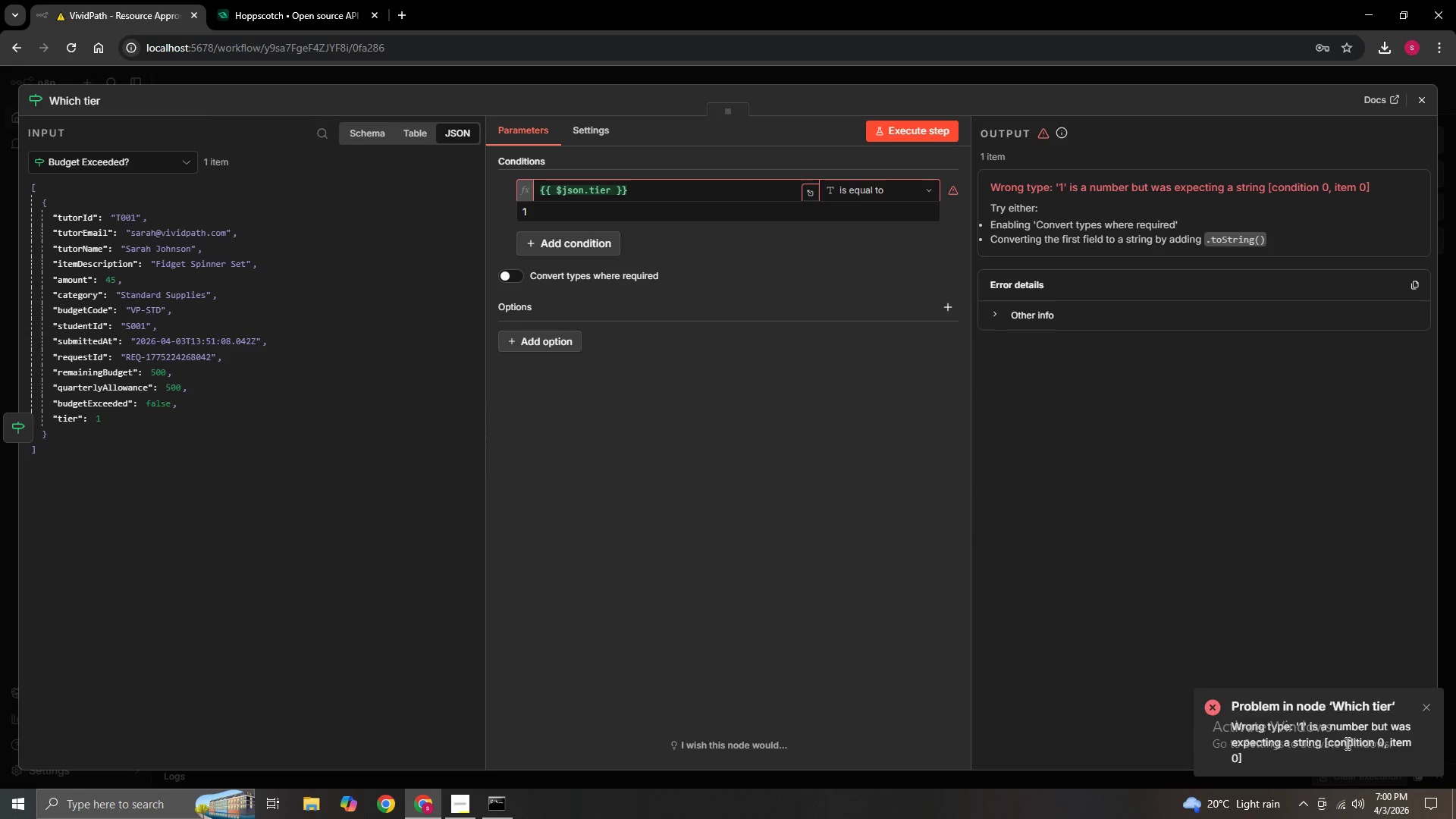 
left_click([653, 211])
 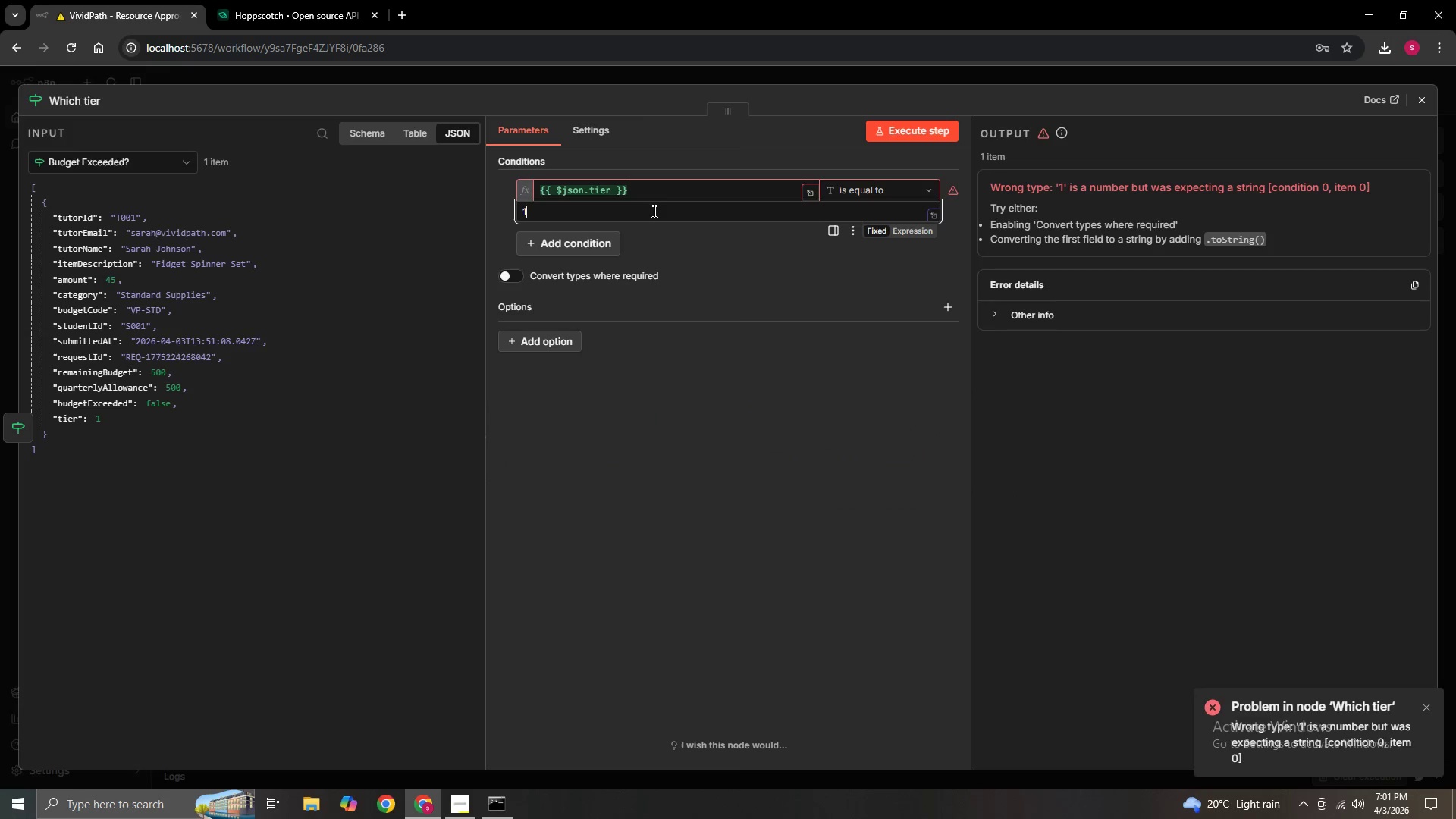 
key(Backspace)
 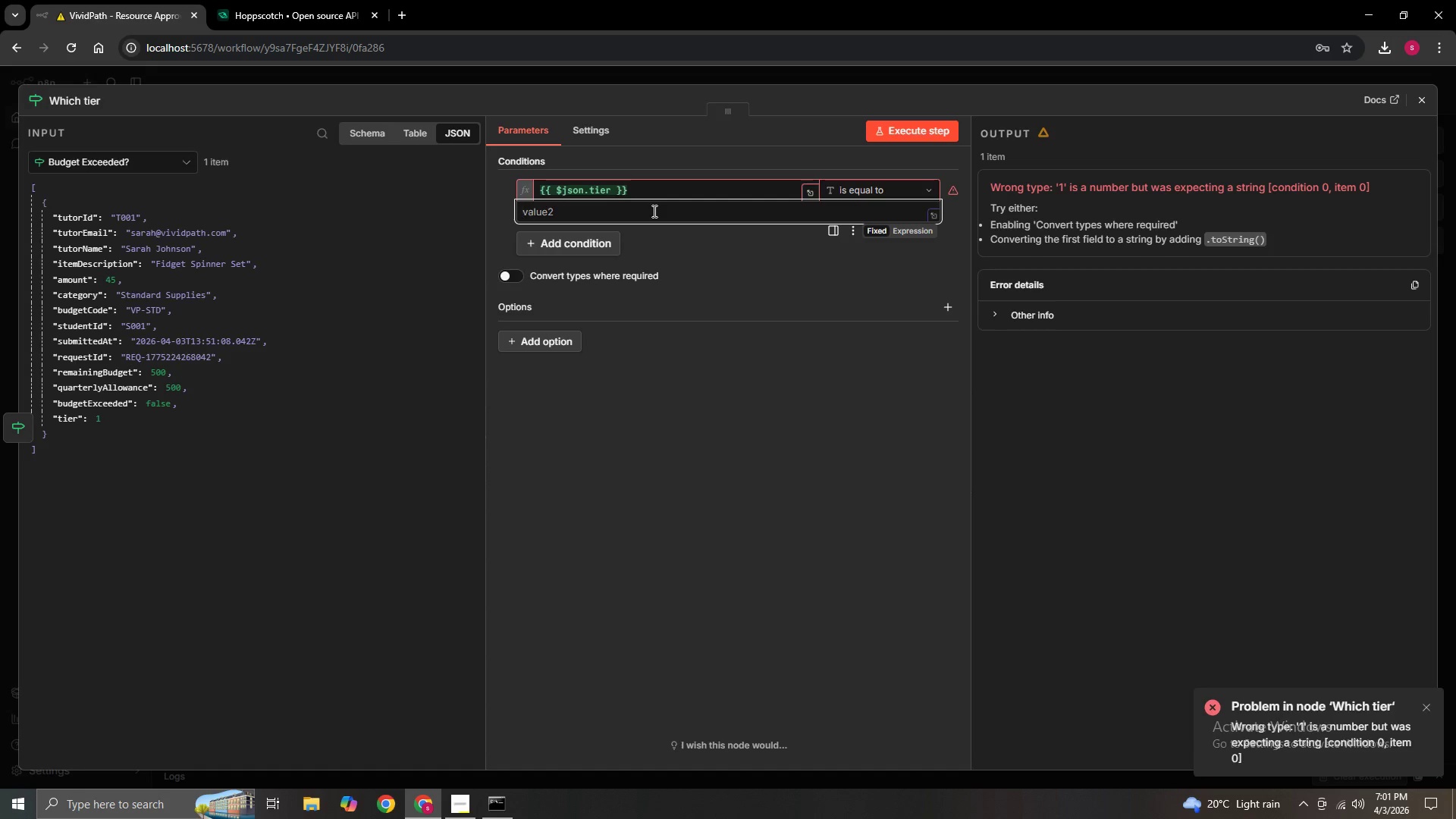 
key(0)
 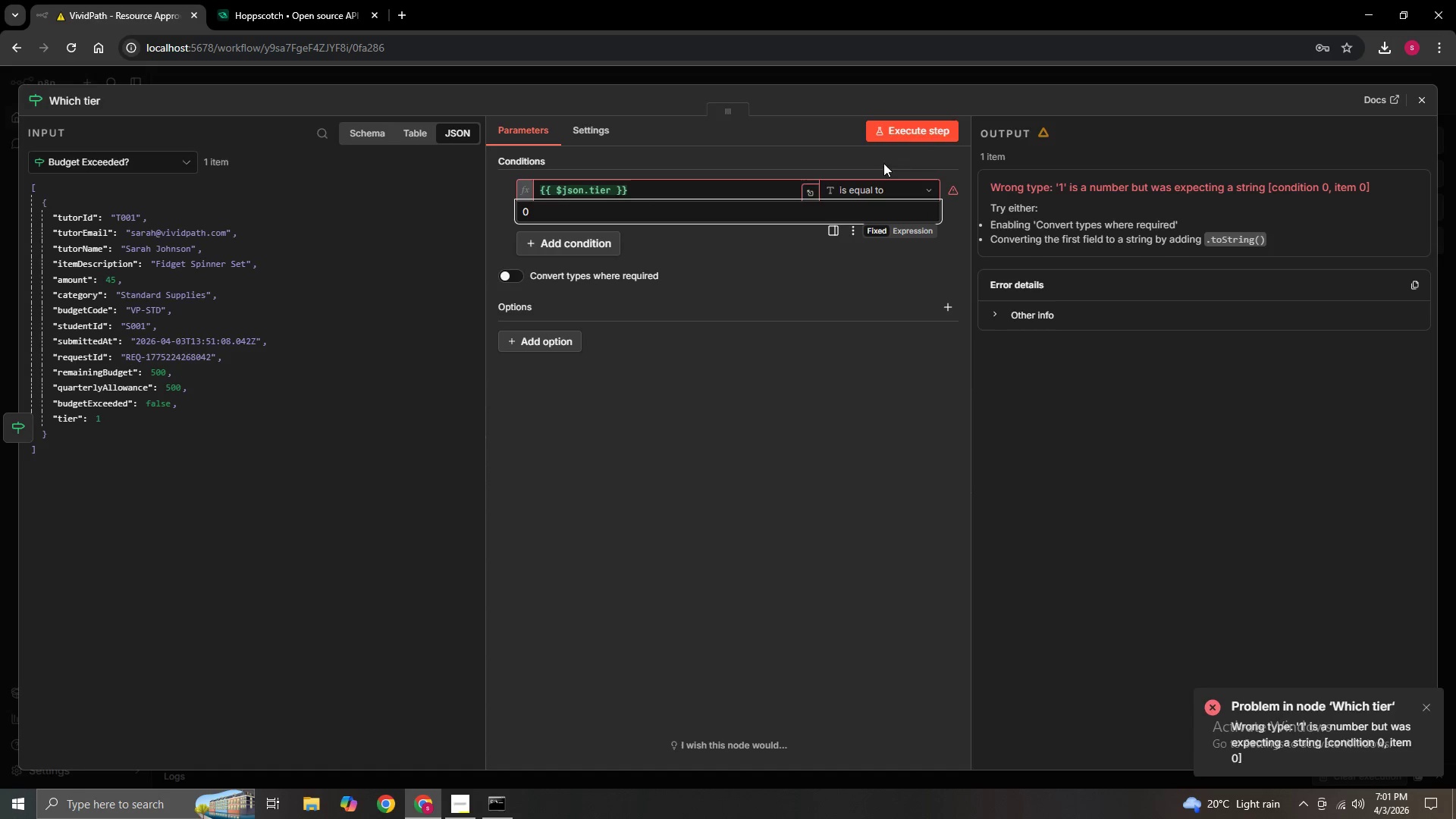 
left_click([923, 130])
 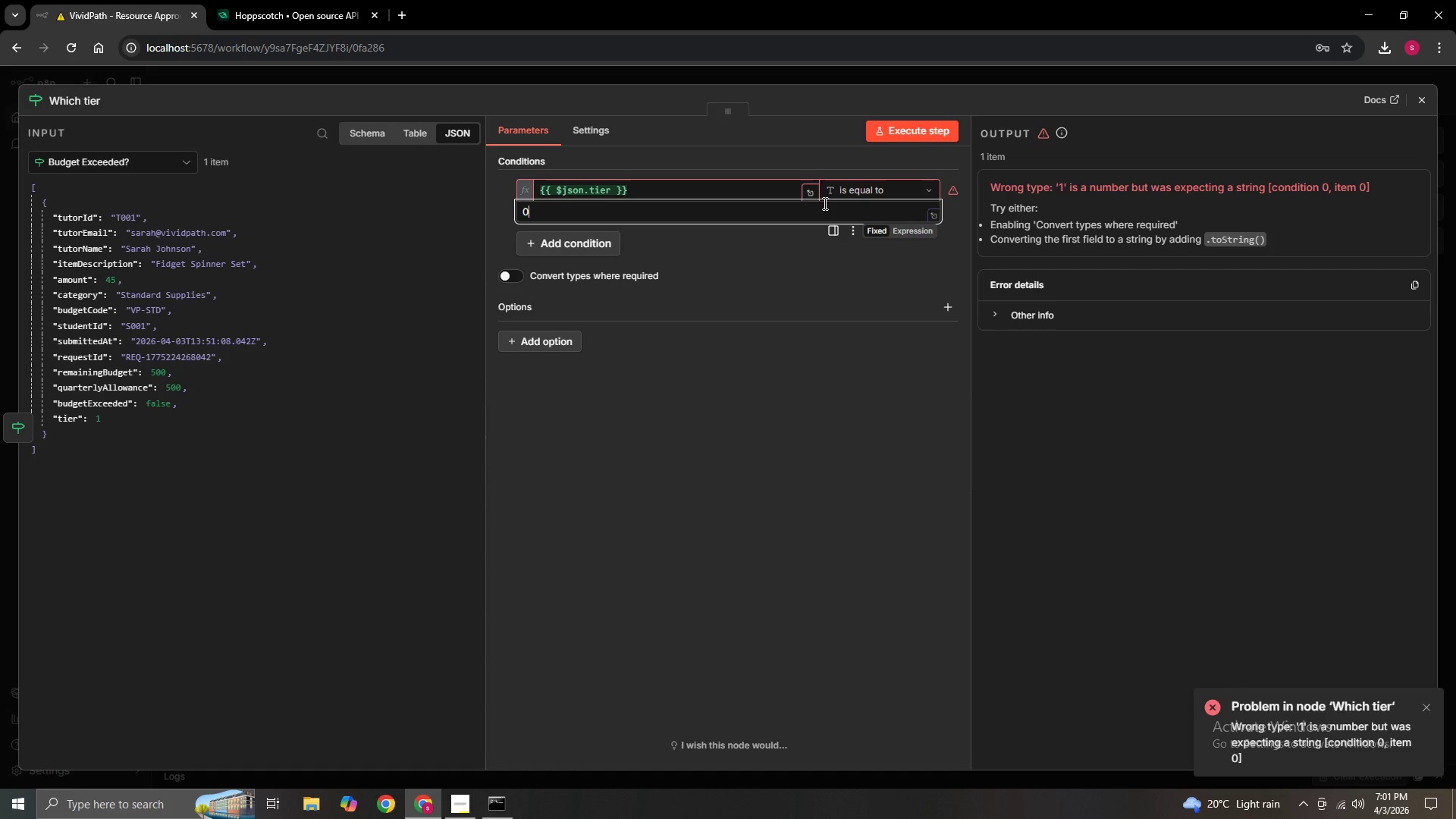 
key(Backspace)
 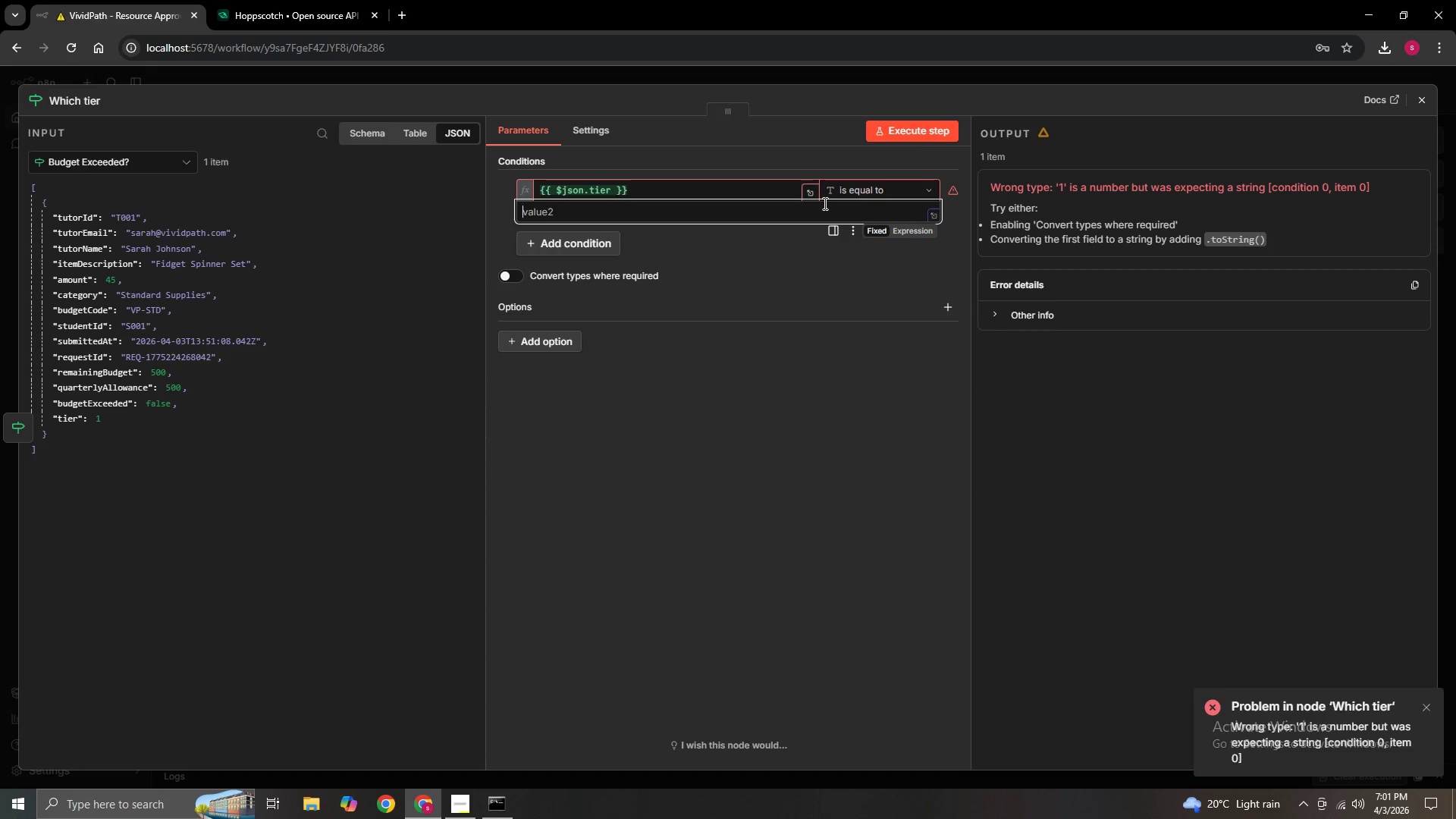 
key(Backspace)
 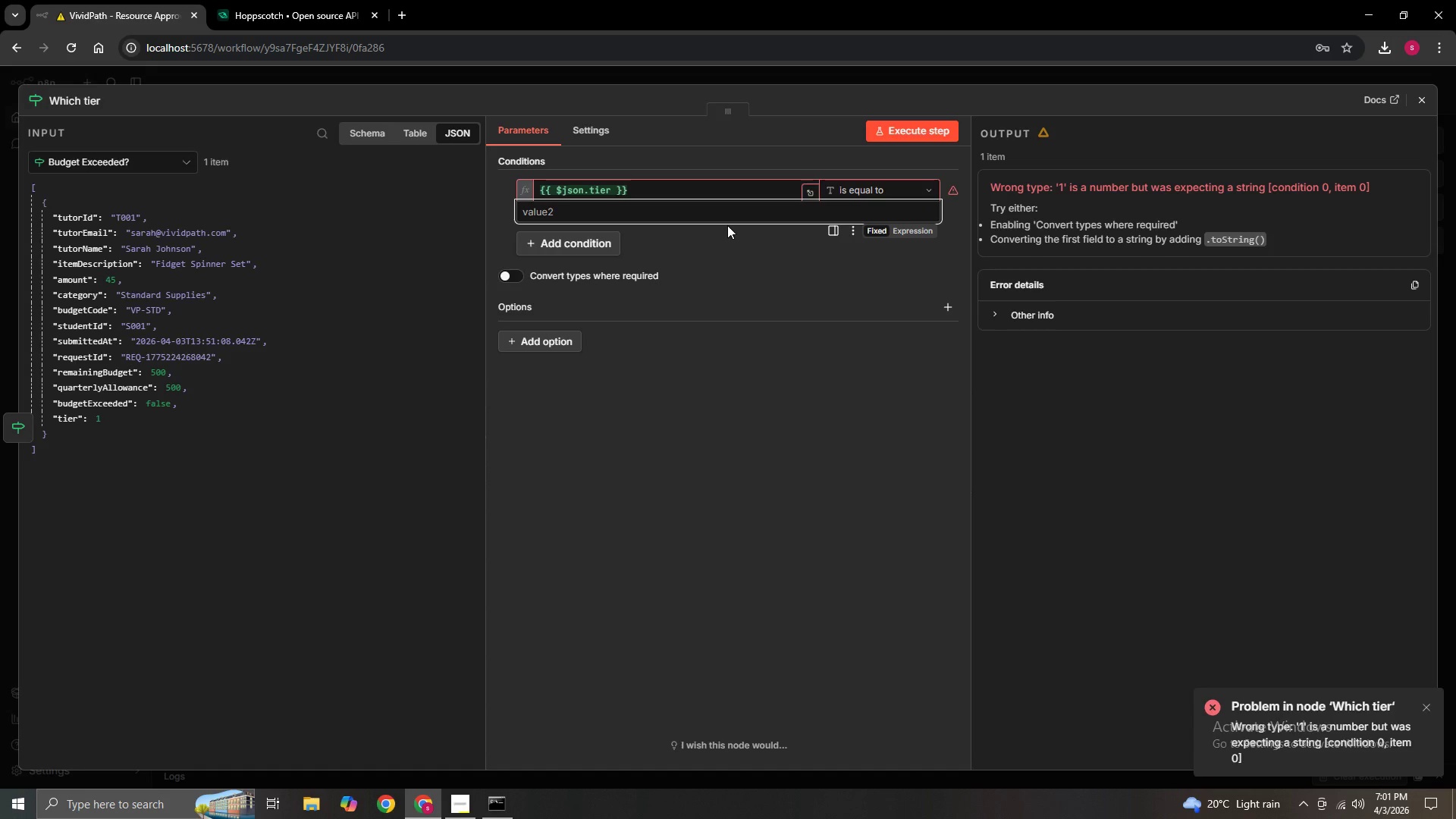 
wait(26.94)
 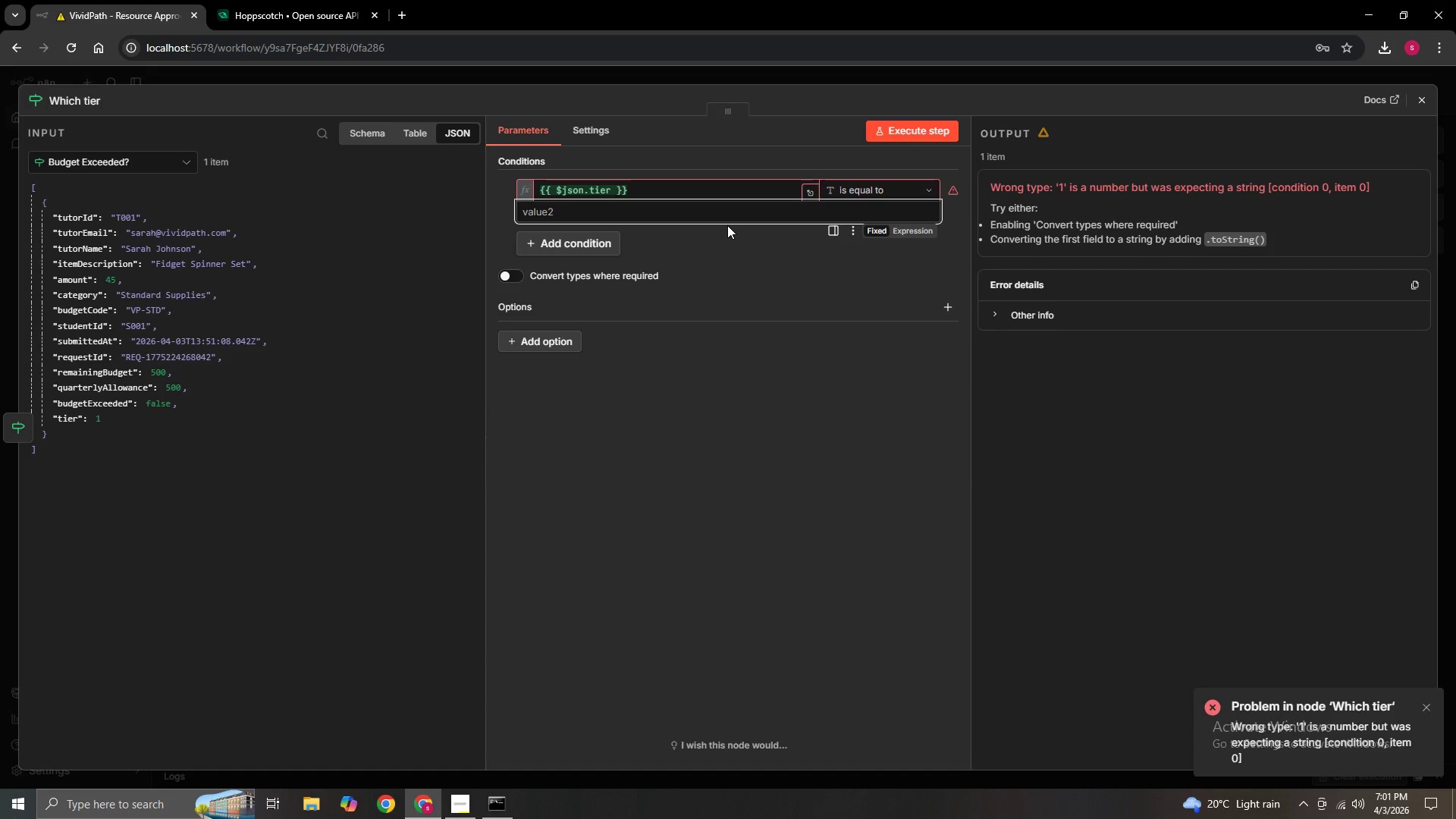 
left_click([725, 257])
 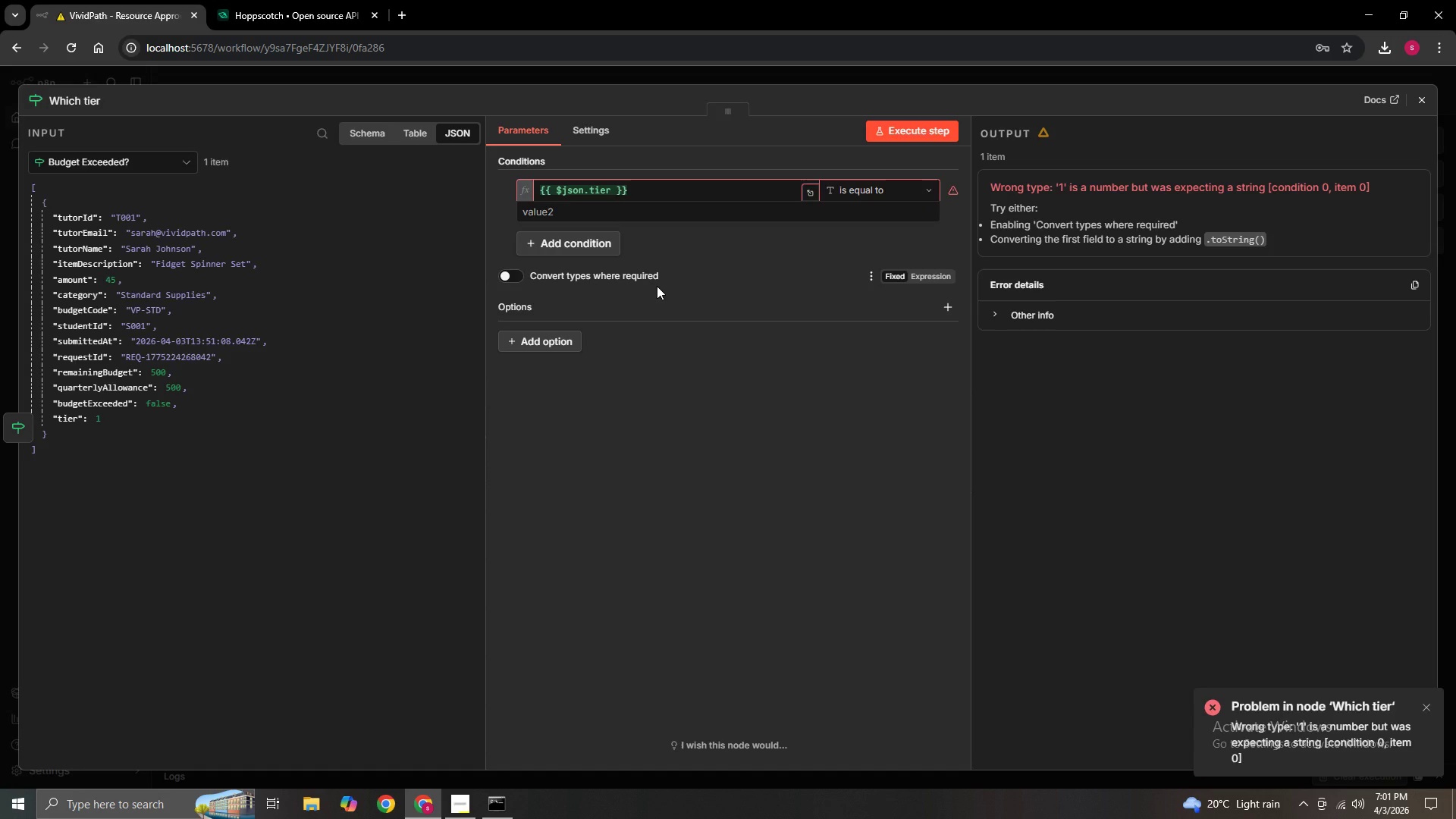 
wait(5.95)
 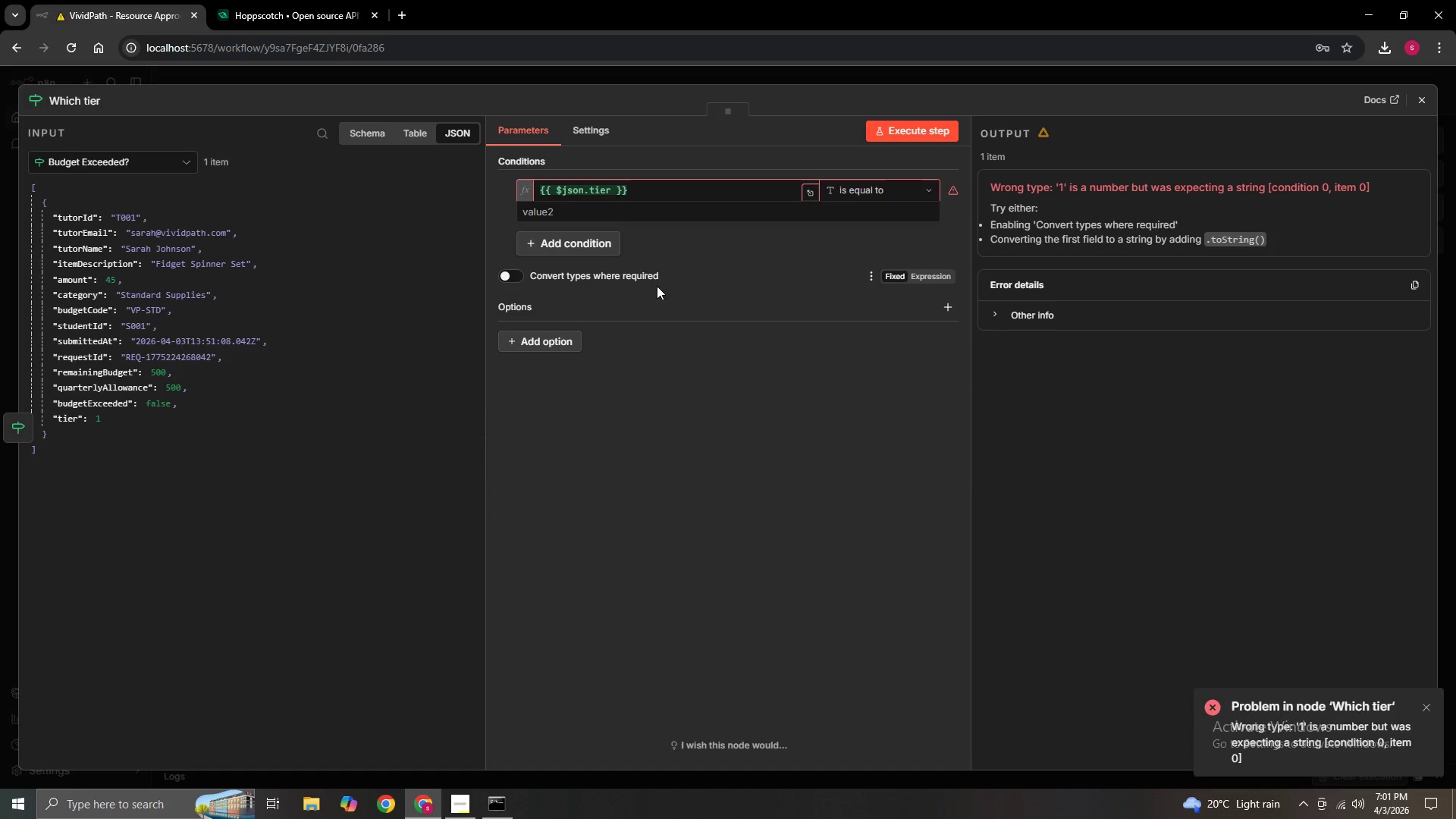 
left_click([637, 218])
 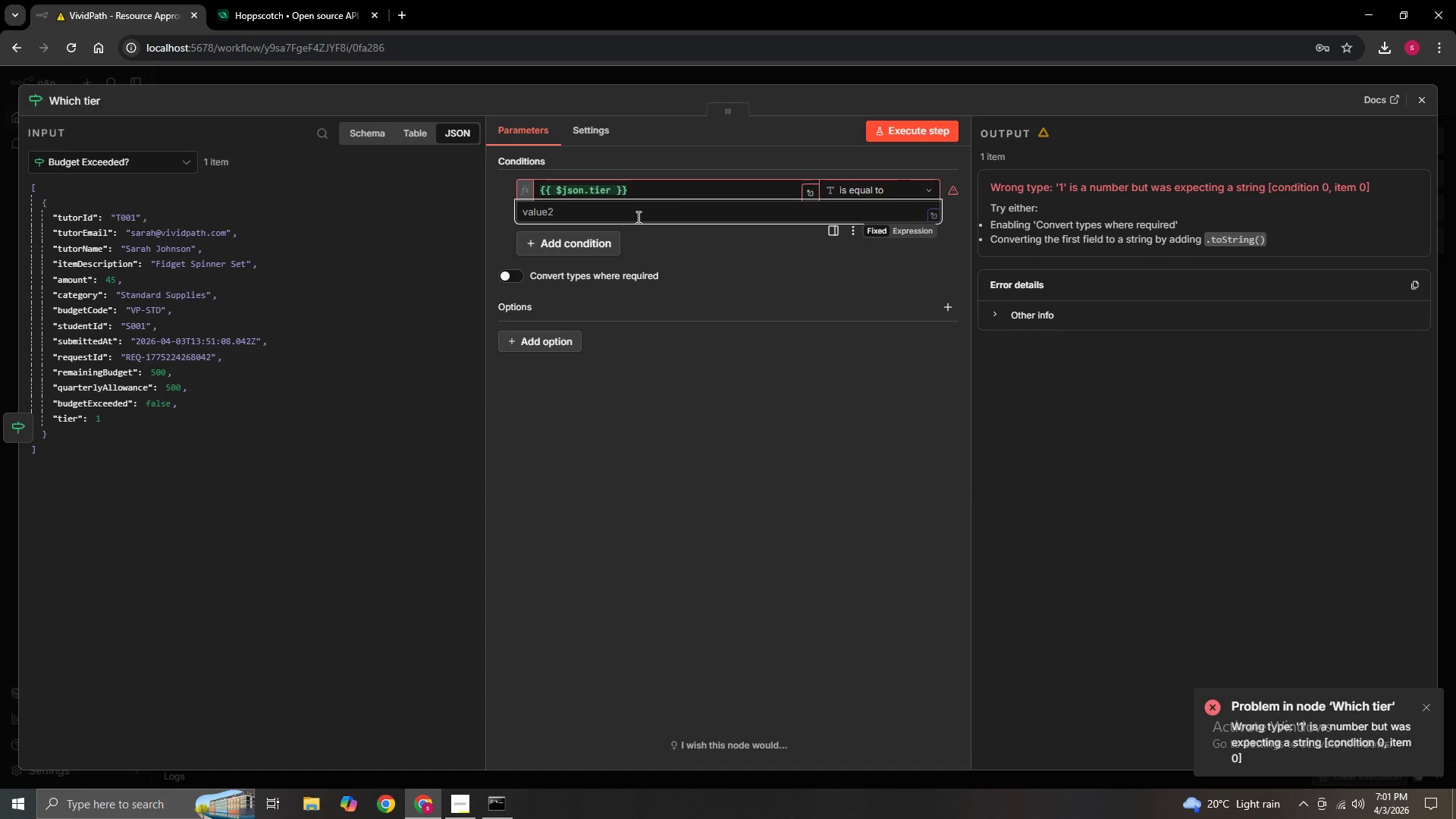 
key(1)
 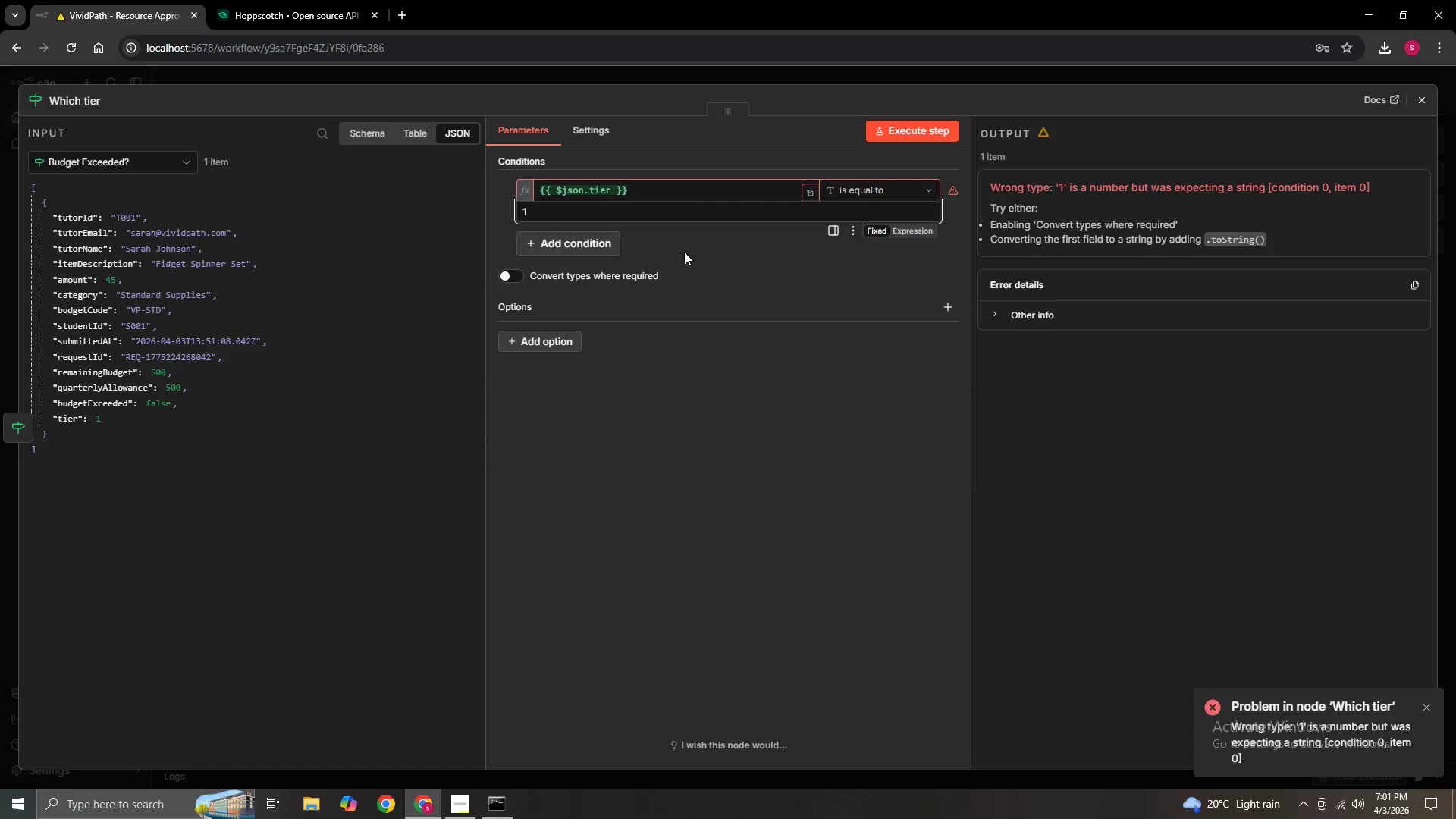 
left_click([686, 255])
 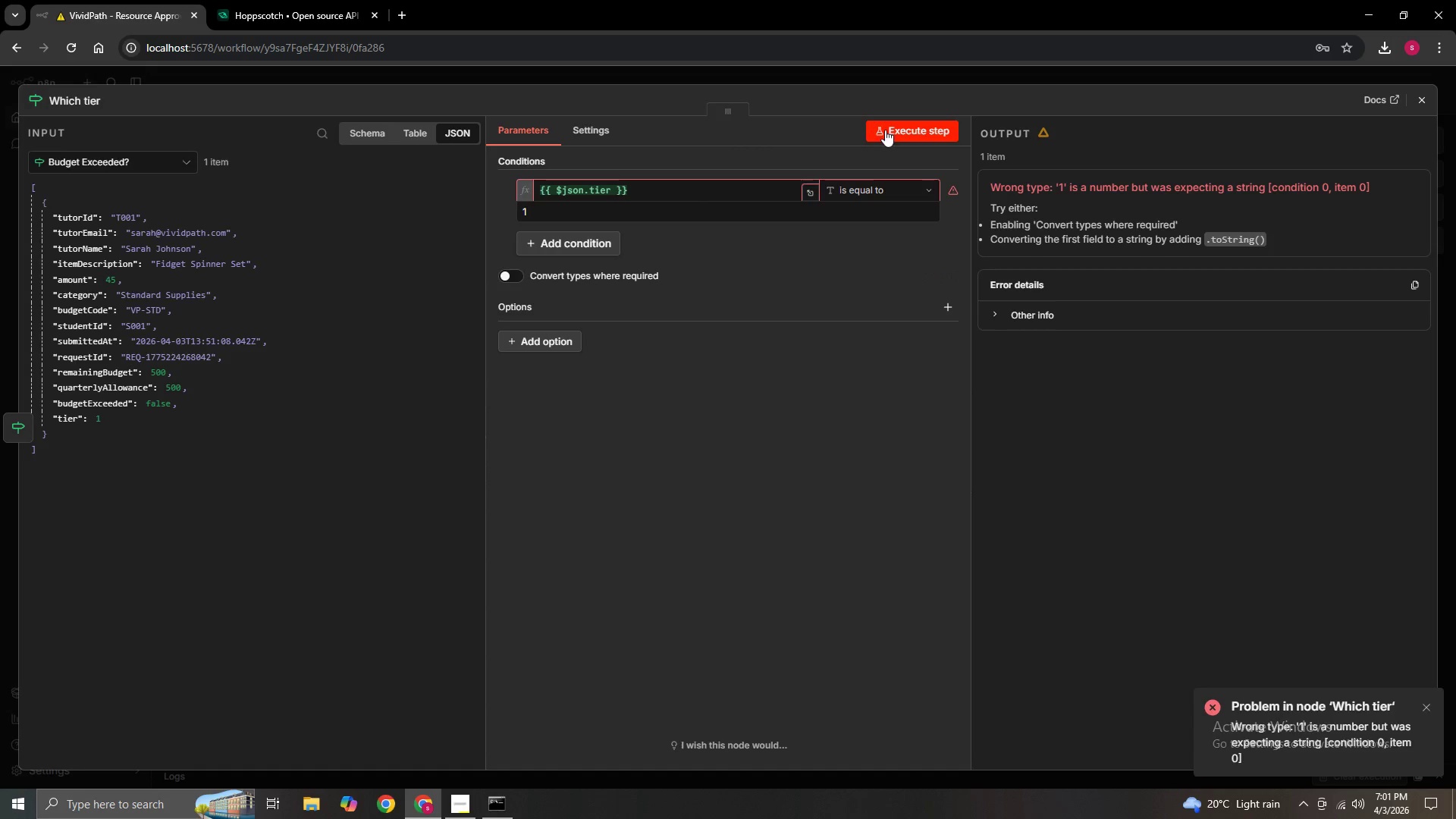 
left_click([886, 130])
 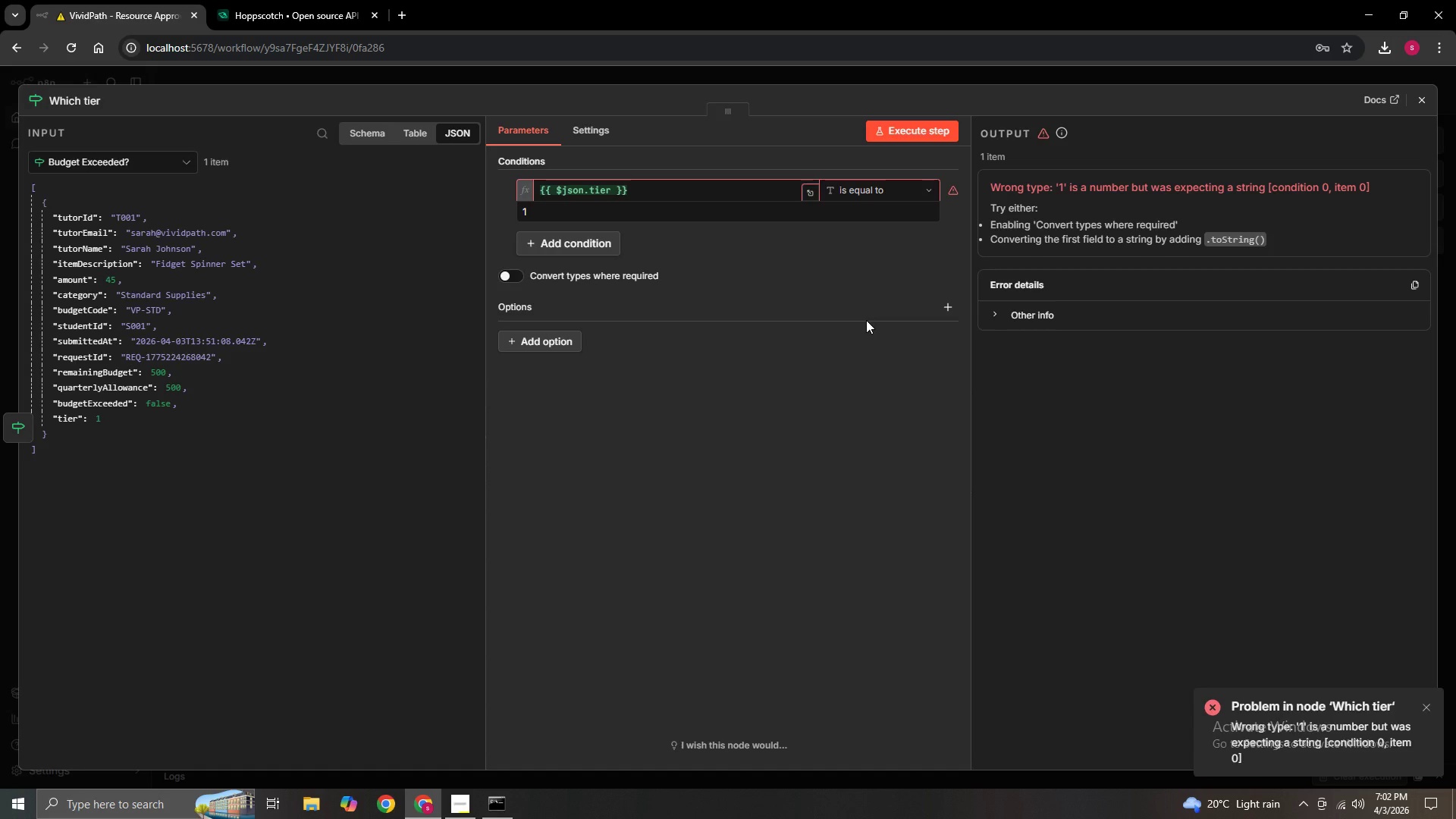 
wait(28.66)
 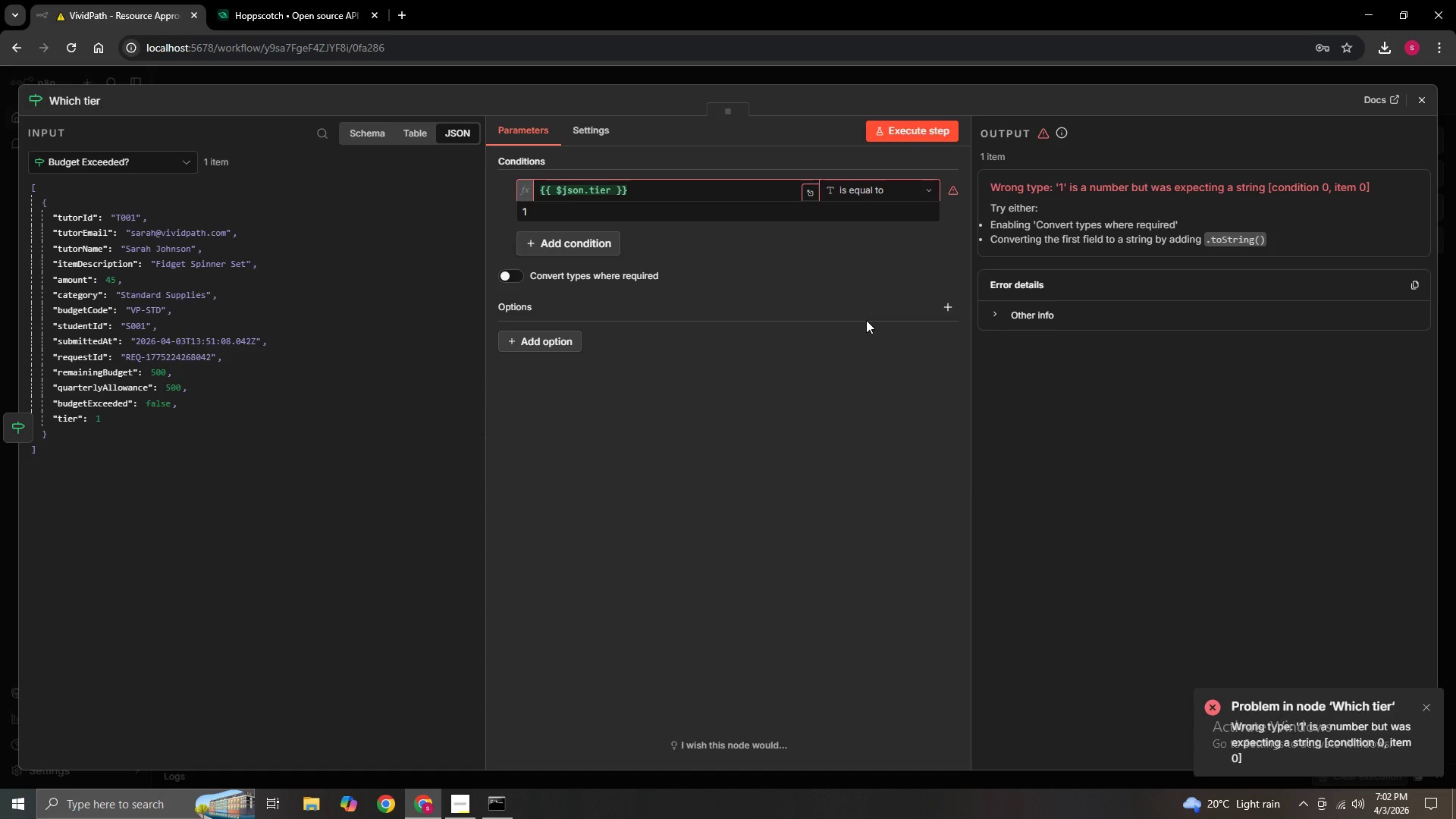 
left_click([1002, 315])
 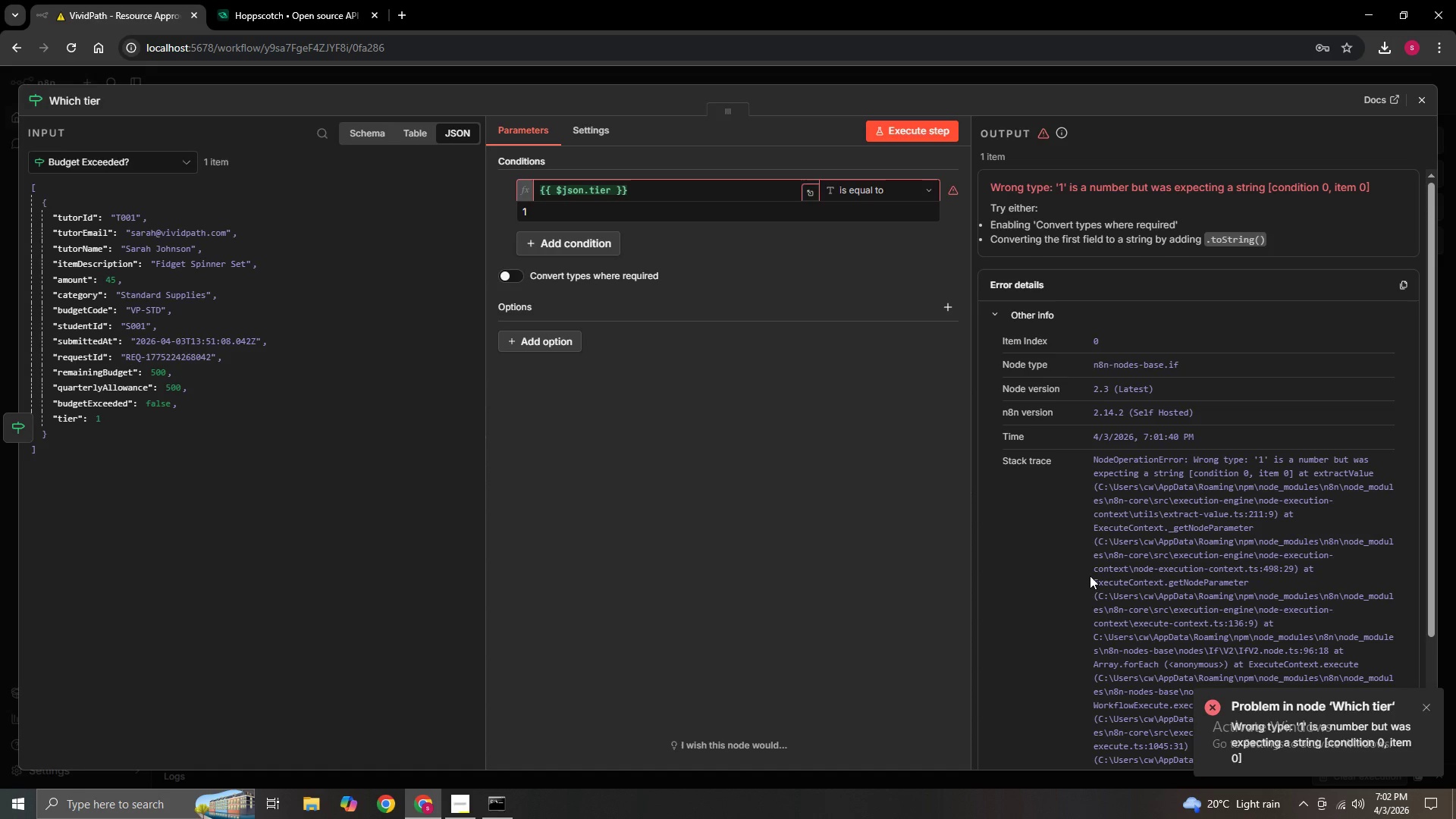 
wait(24.03)
 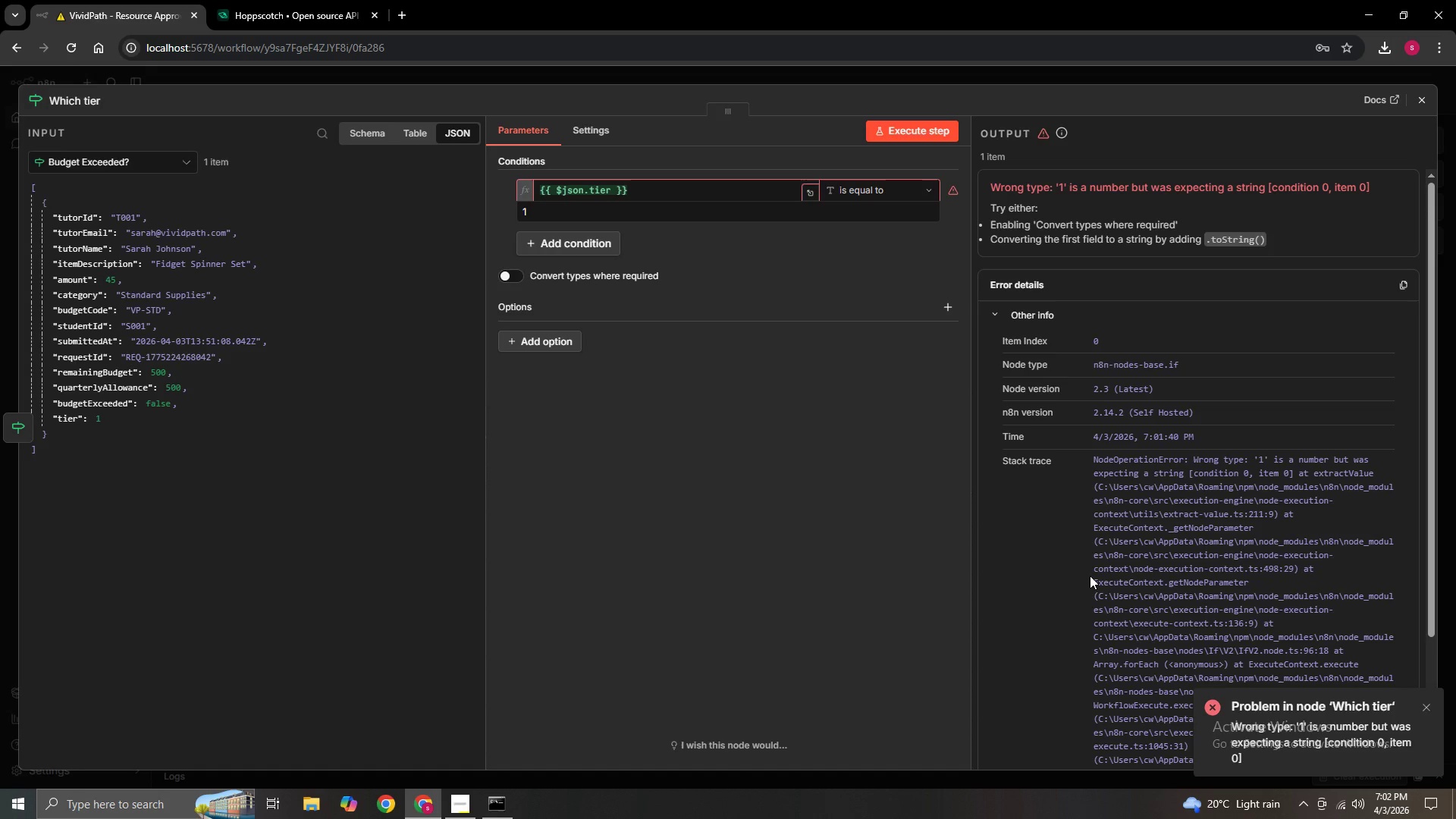 
left_click([668, 210])
 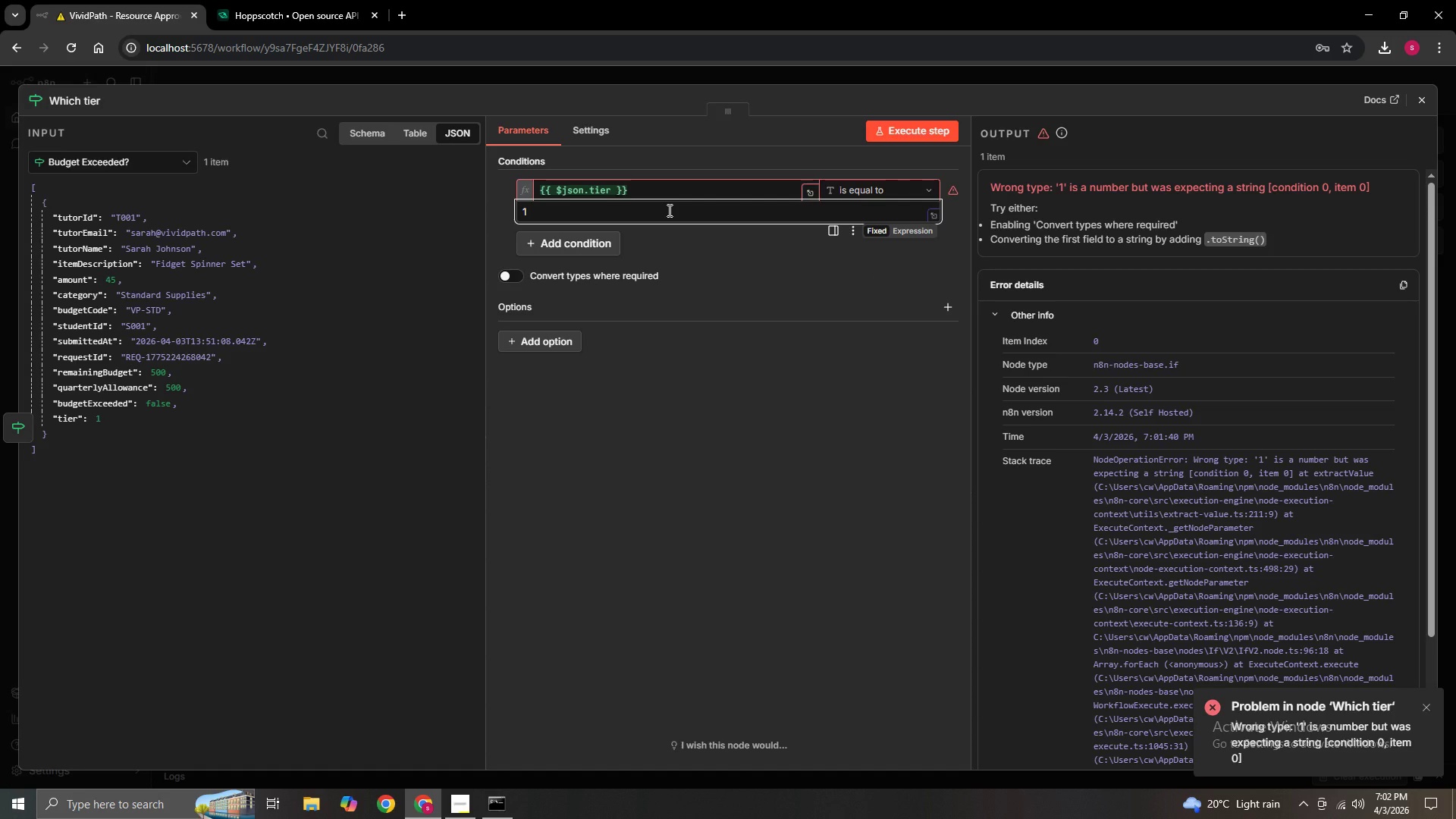 
key(Backspace)
 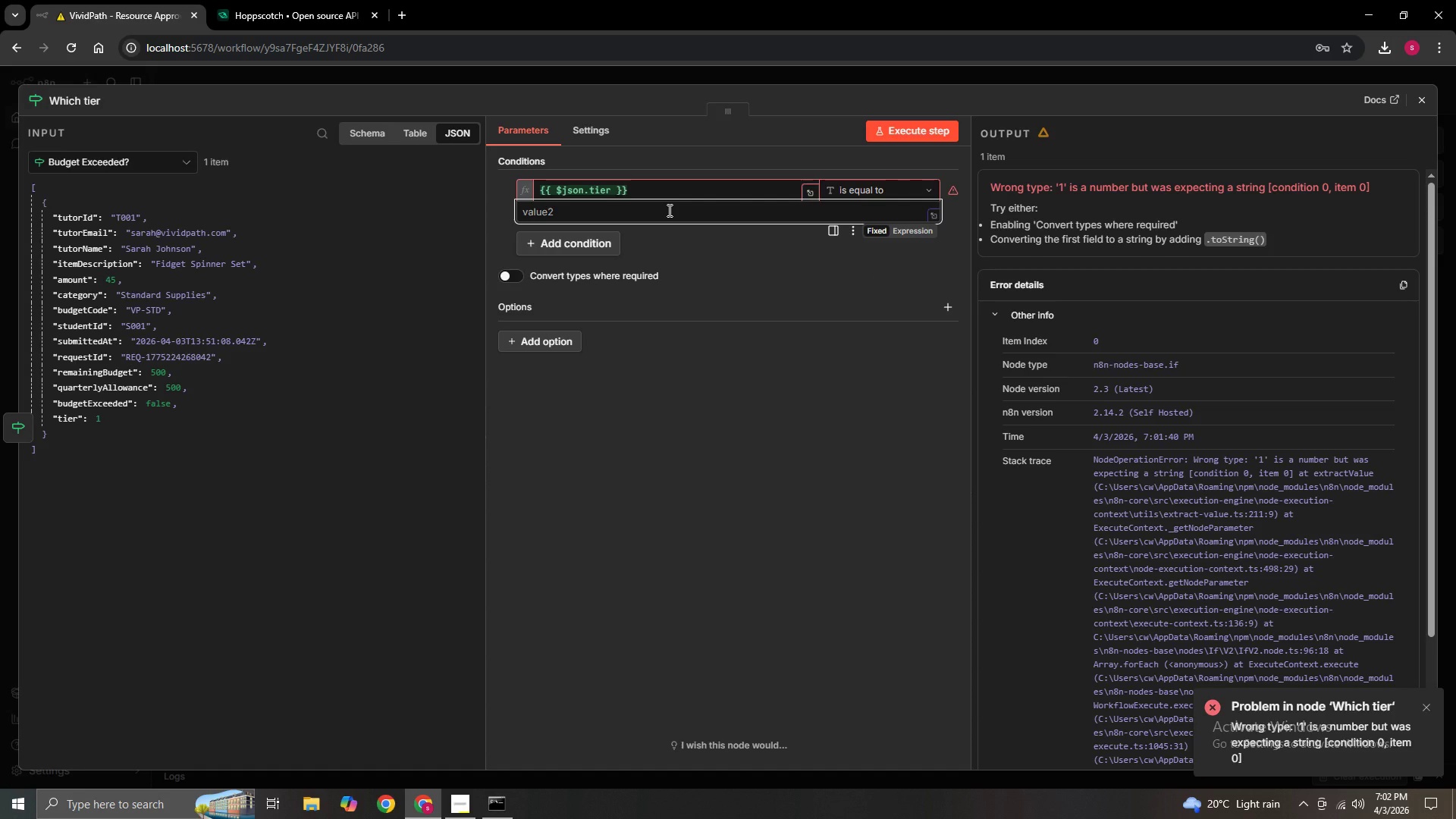 
key(2)
 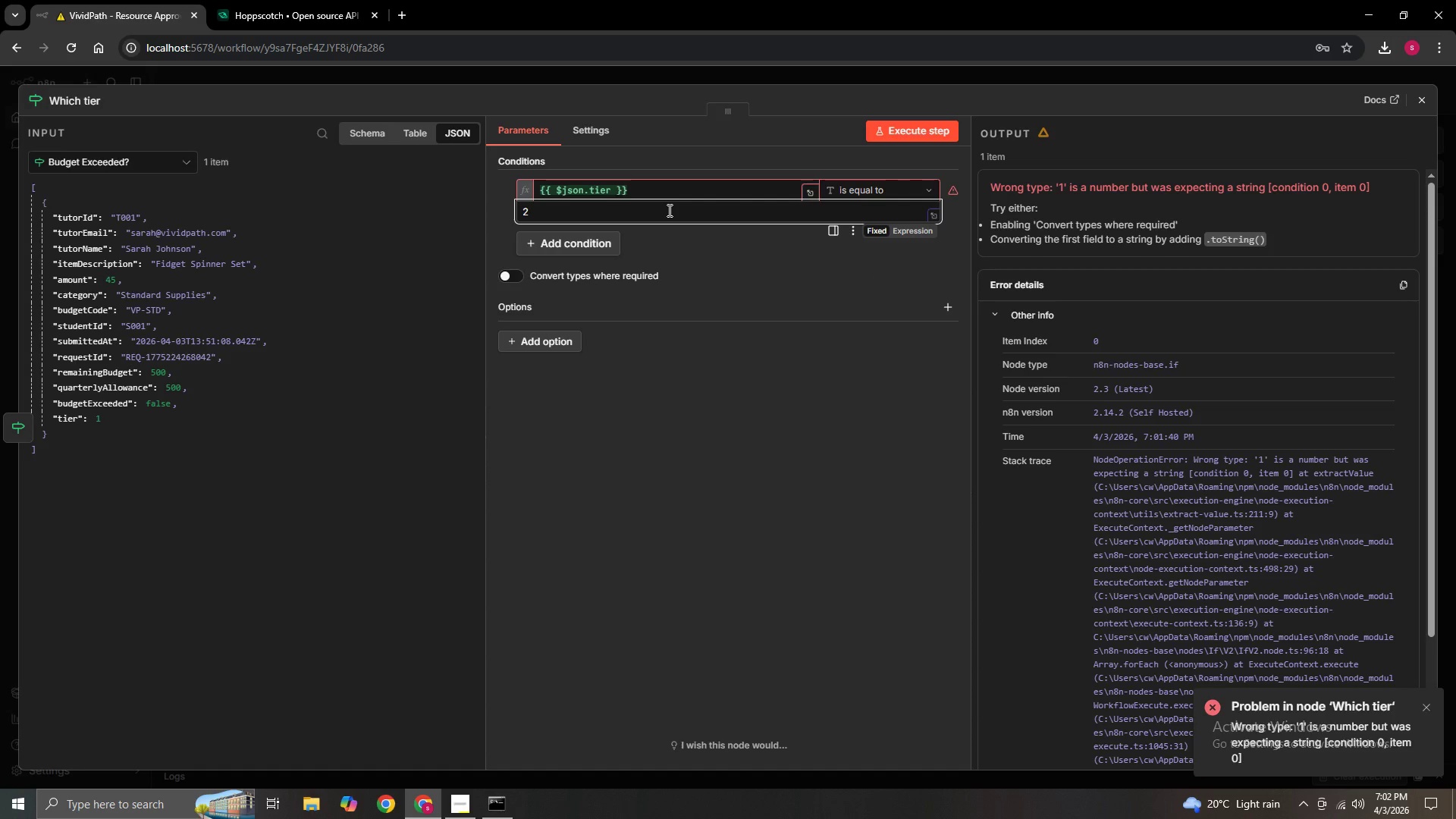 
key(Enter)
 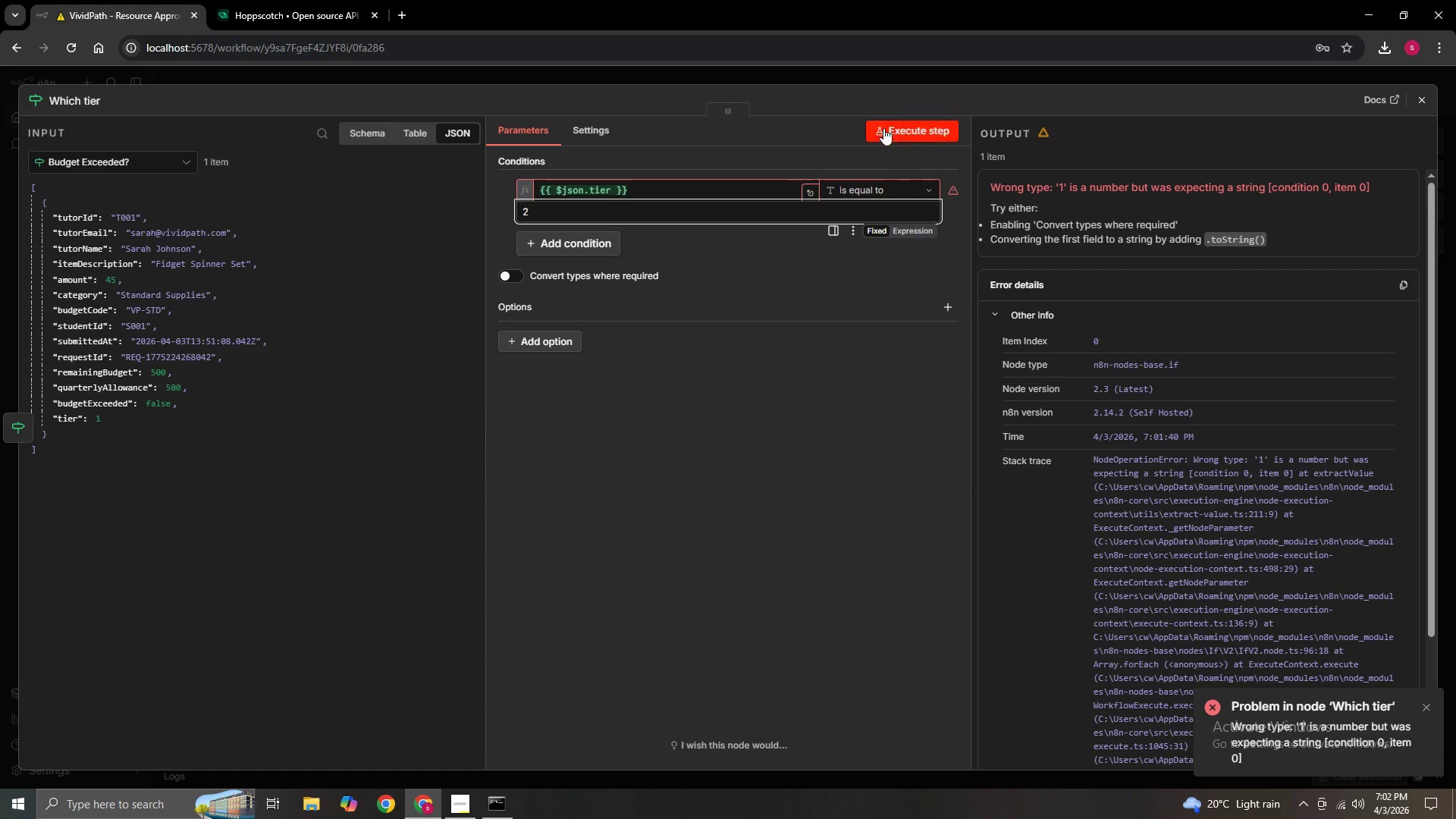 
left_click([909, 135])
 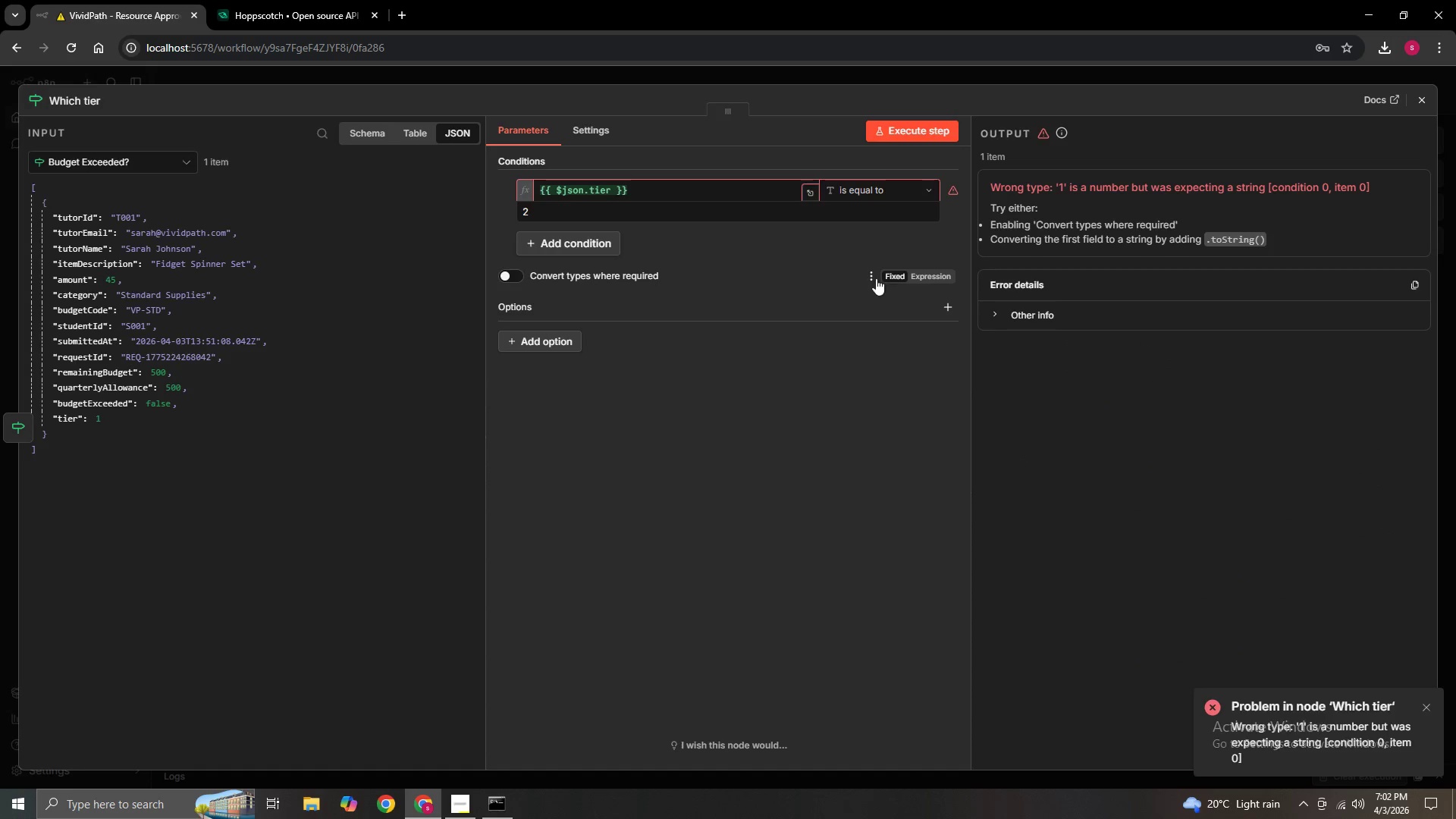 
left_click([777, 209])
 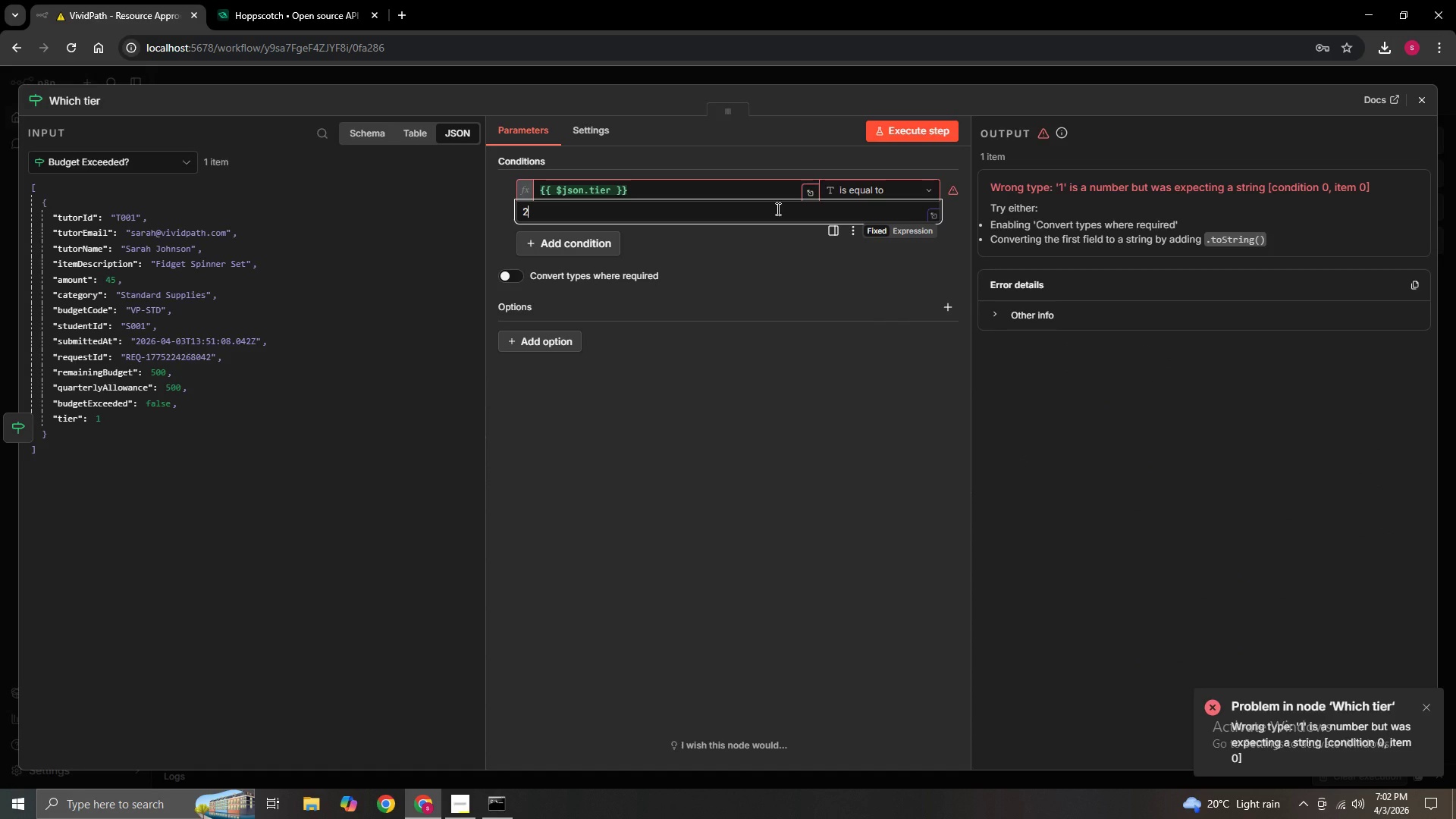 
key(Backspace)
 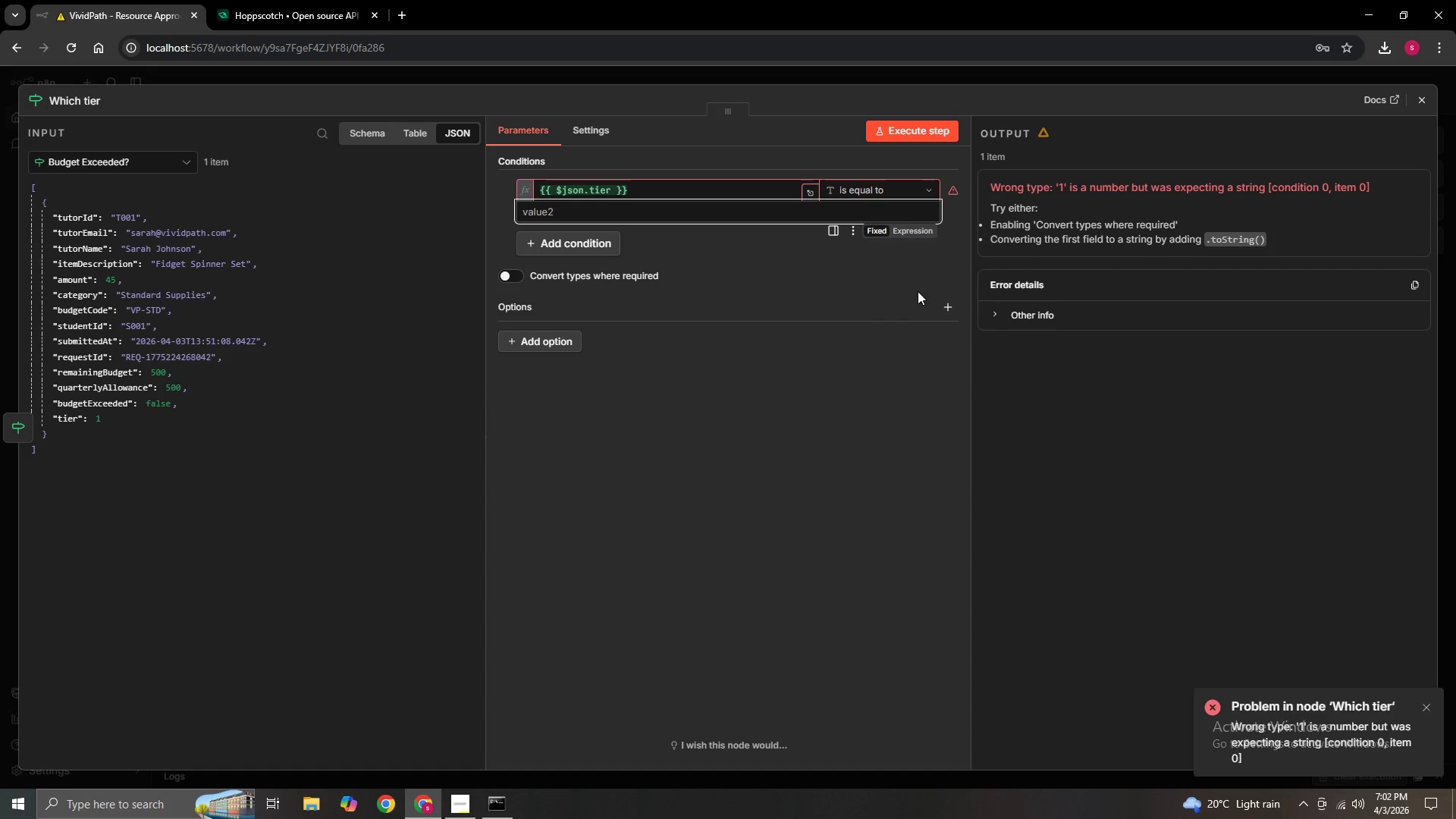 
left_click([918, 291])
 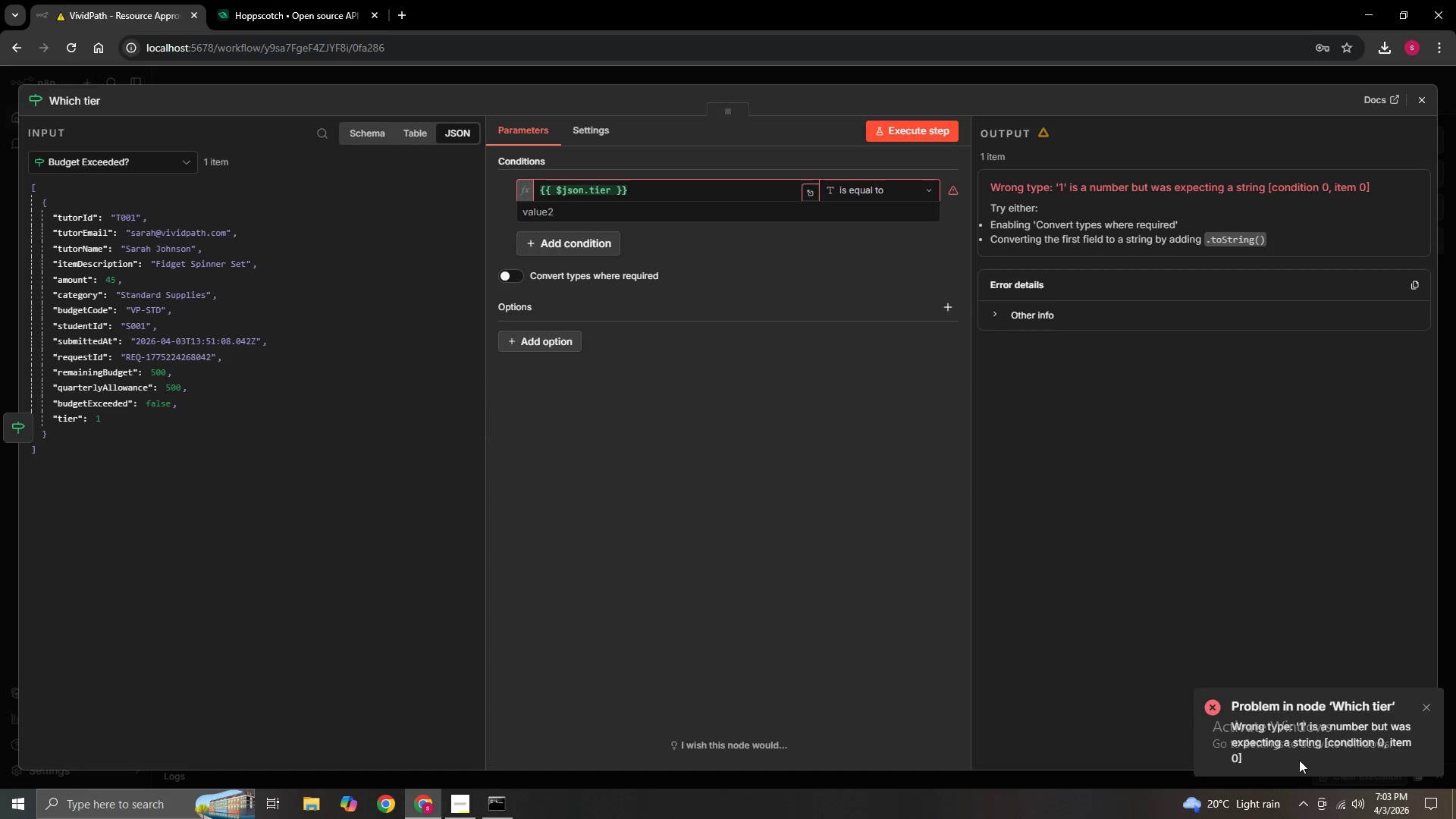 
wait(33.44)
 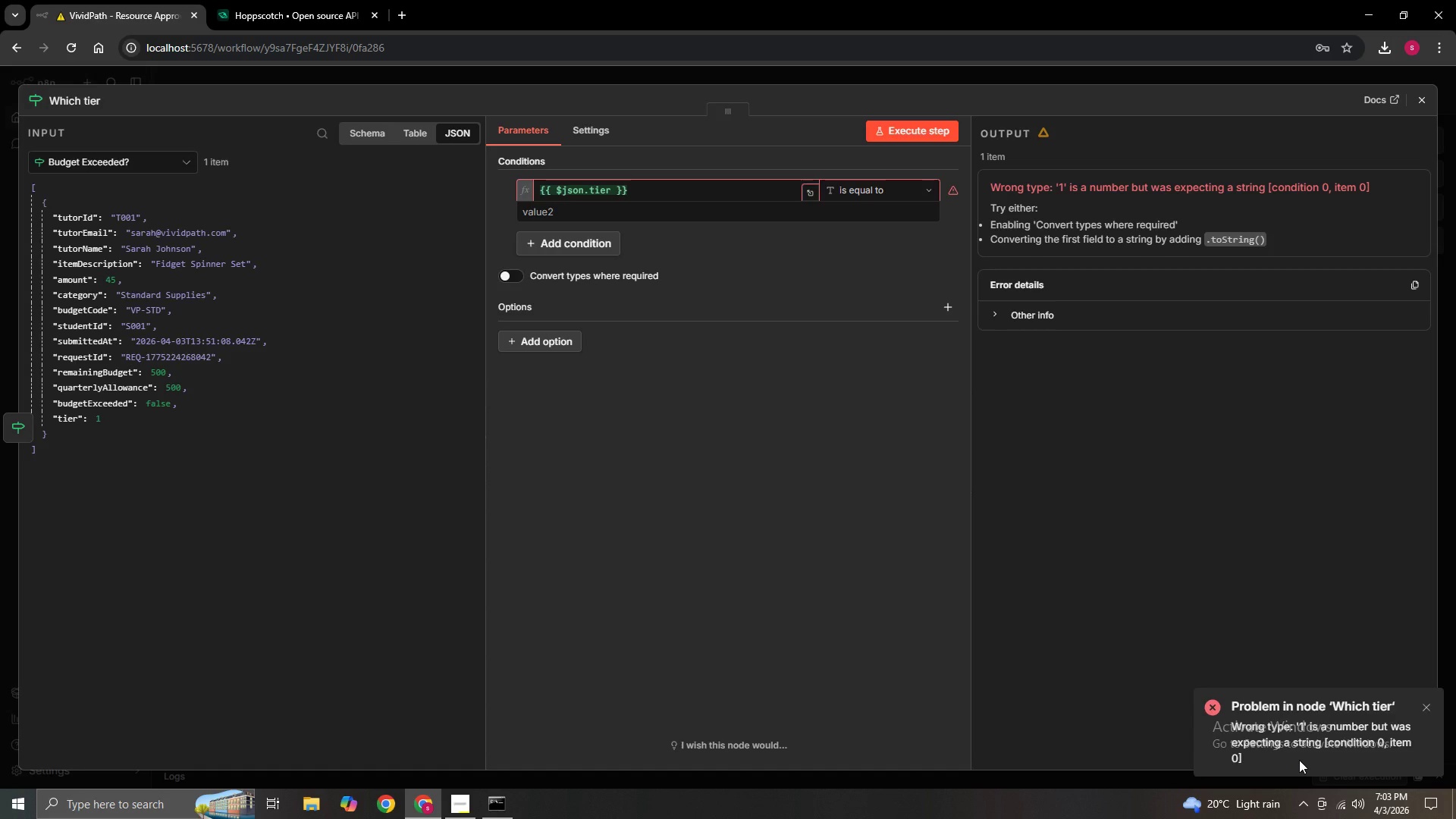 
left_click([915, 124])
 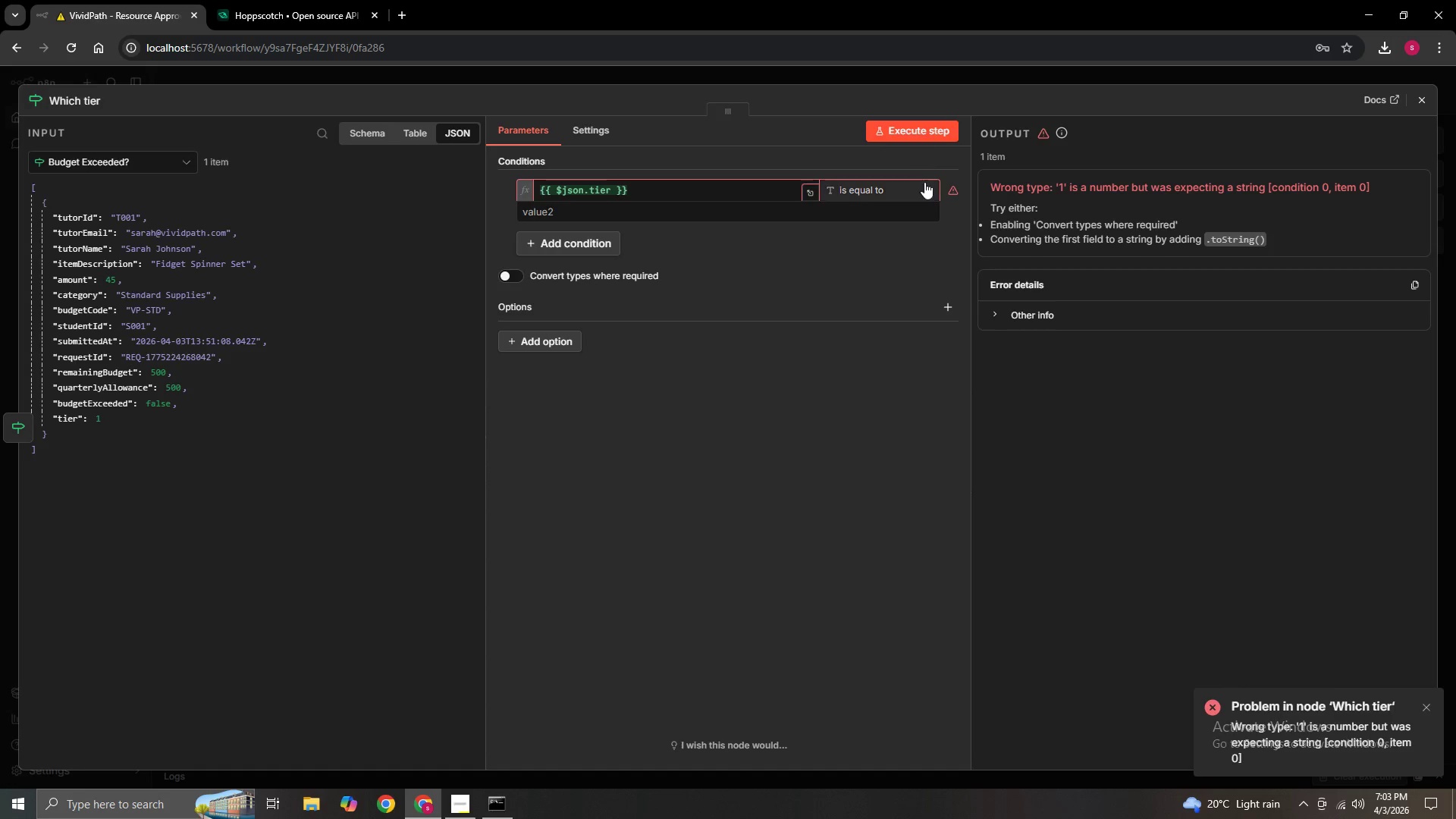 
left_click([924, 186])
 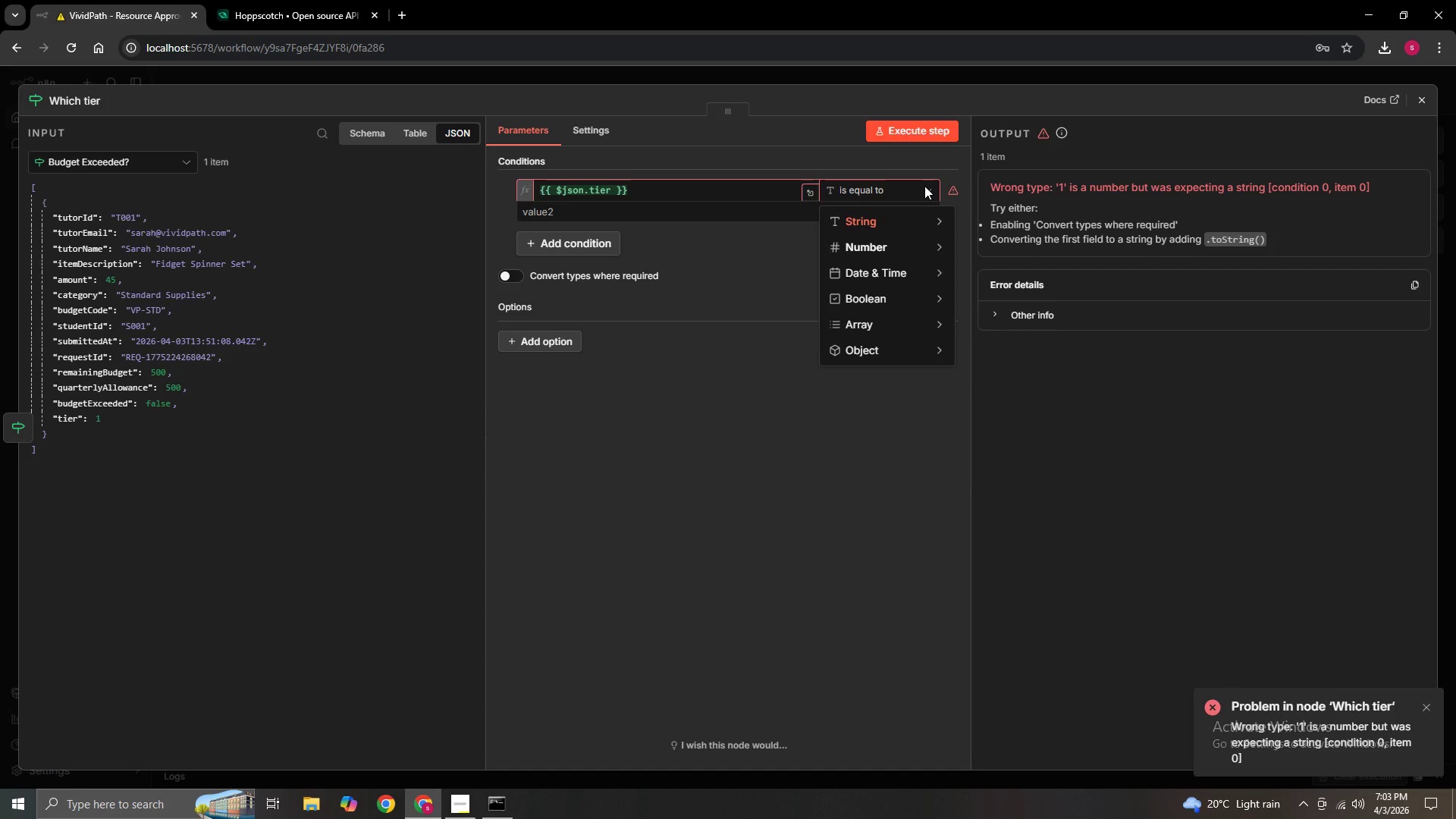 
wait(11.45)
 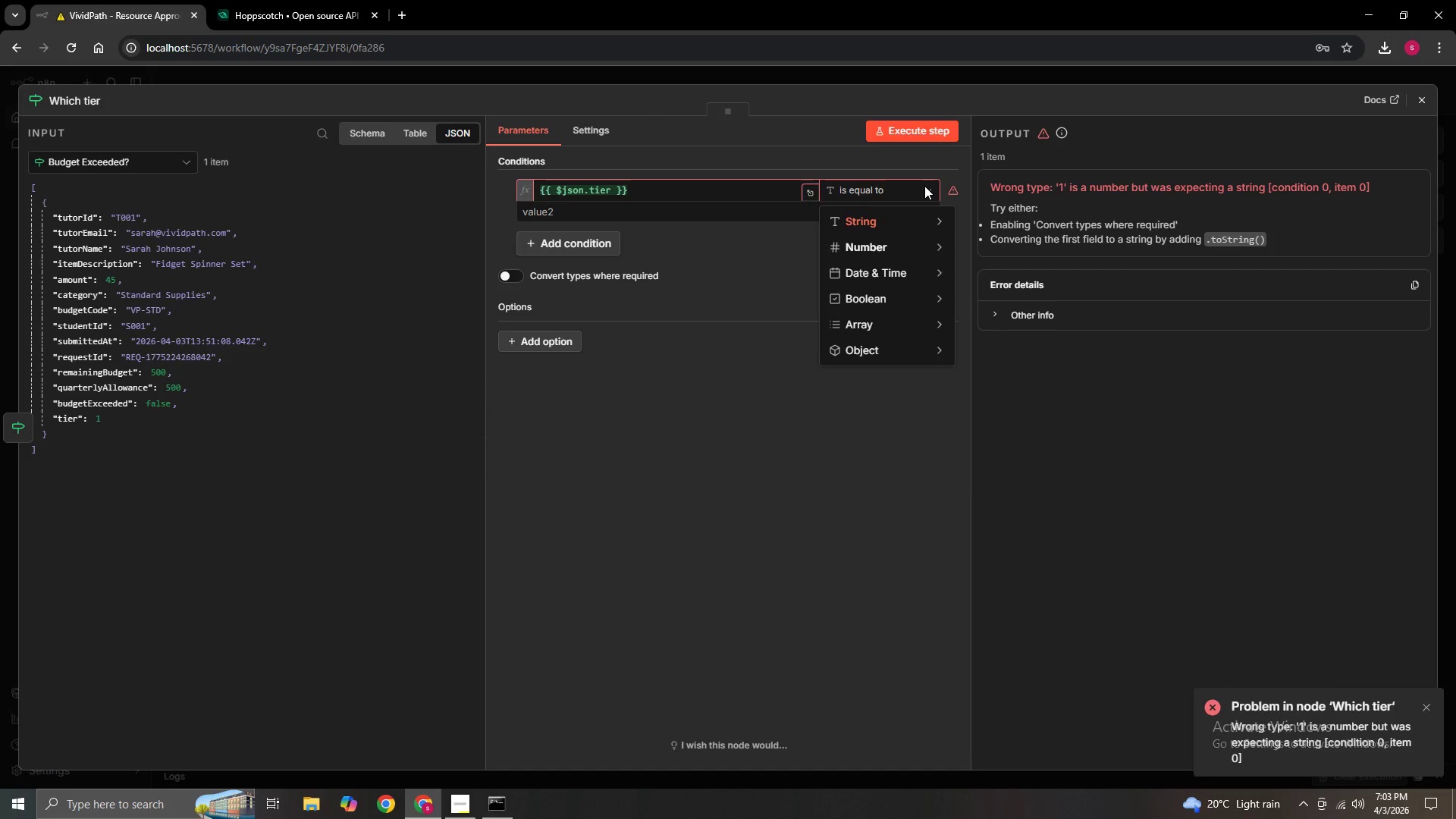 
left_click_drag(start_coordinate=[75, 423], to_coordinate=[631, 196])
 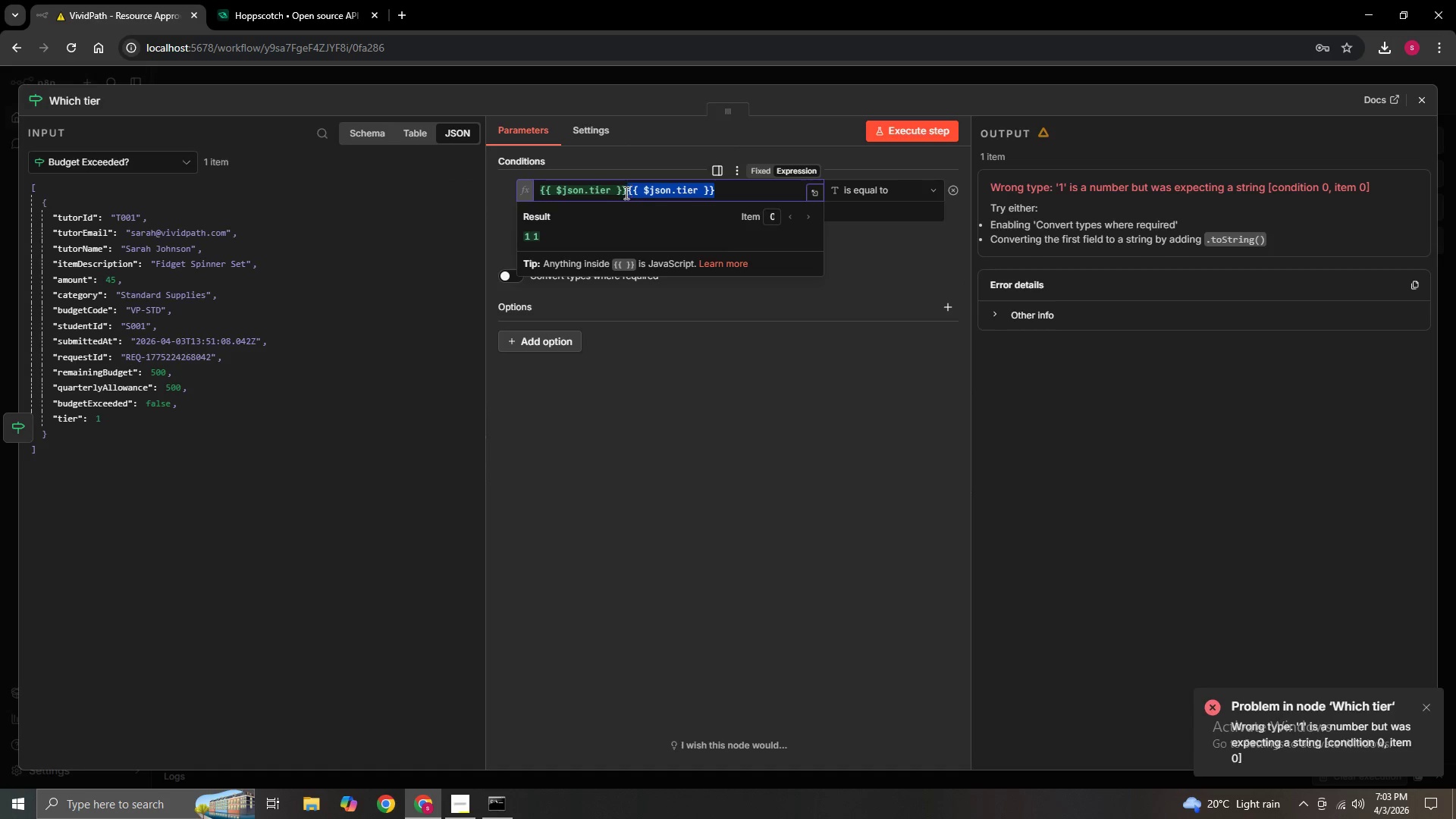 
left_click([627, 189])
 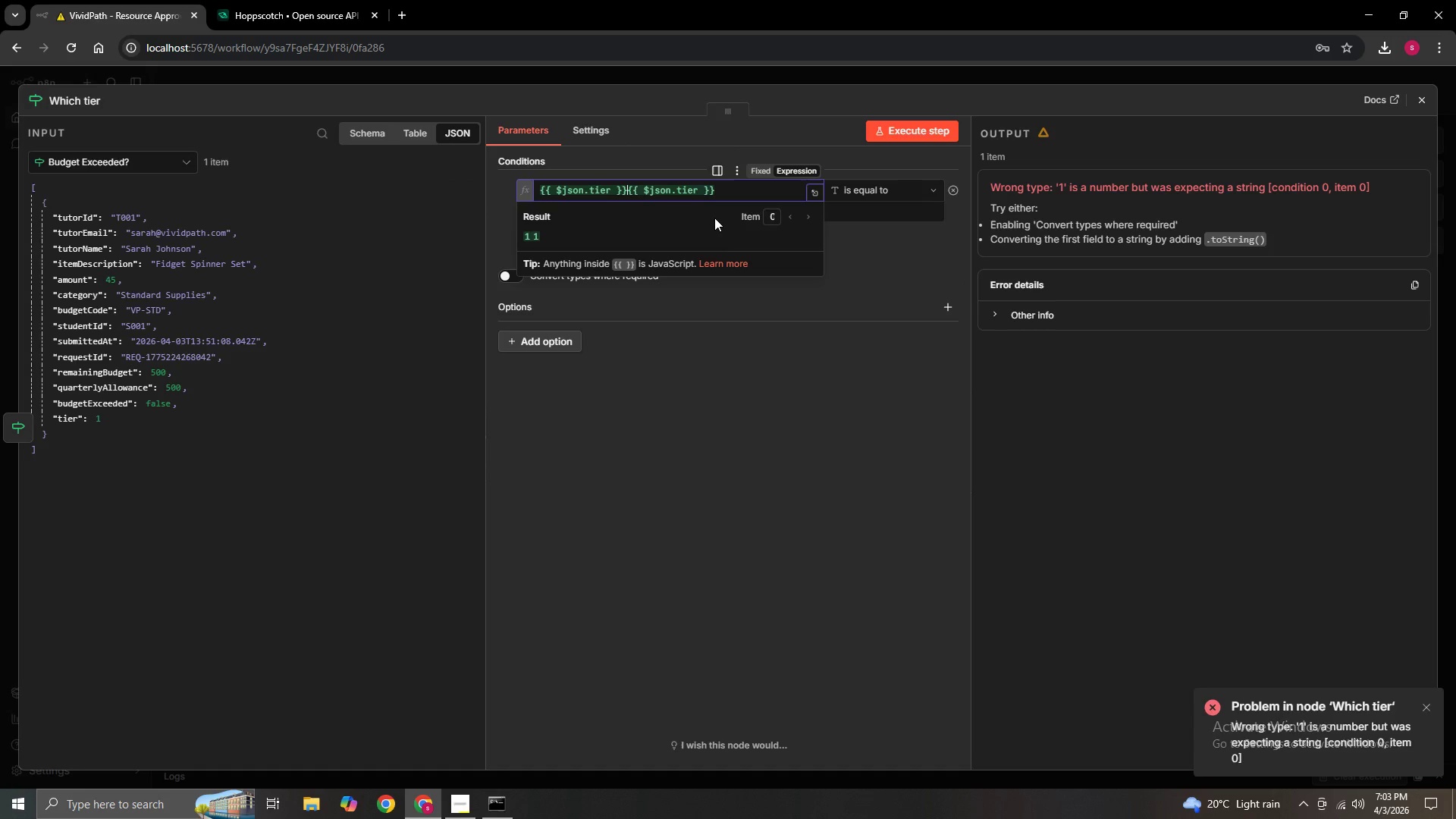 
hold_key(key=Backspace, duration=1.23)
 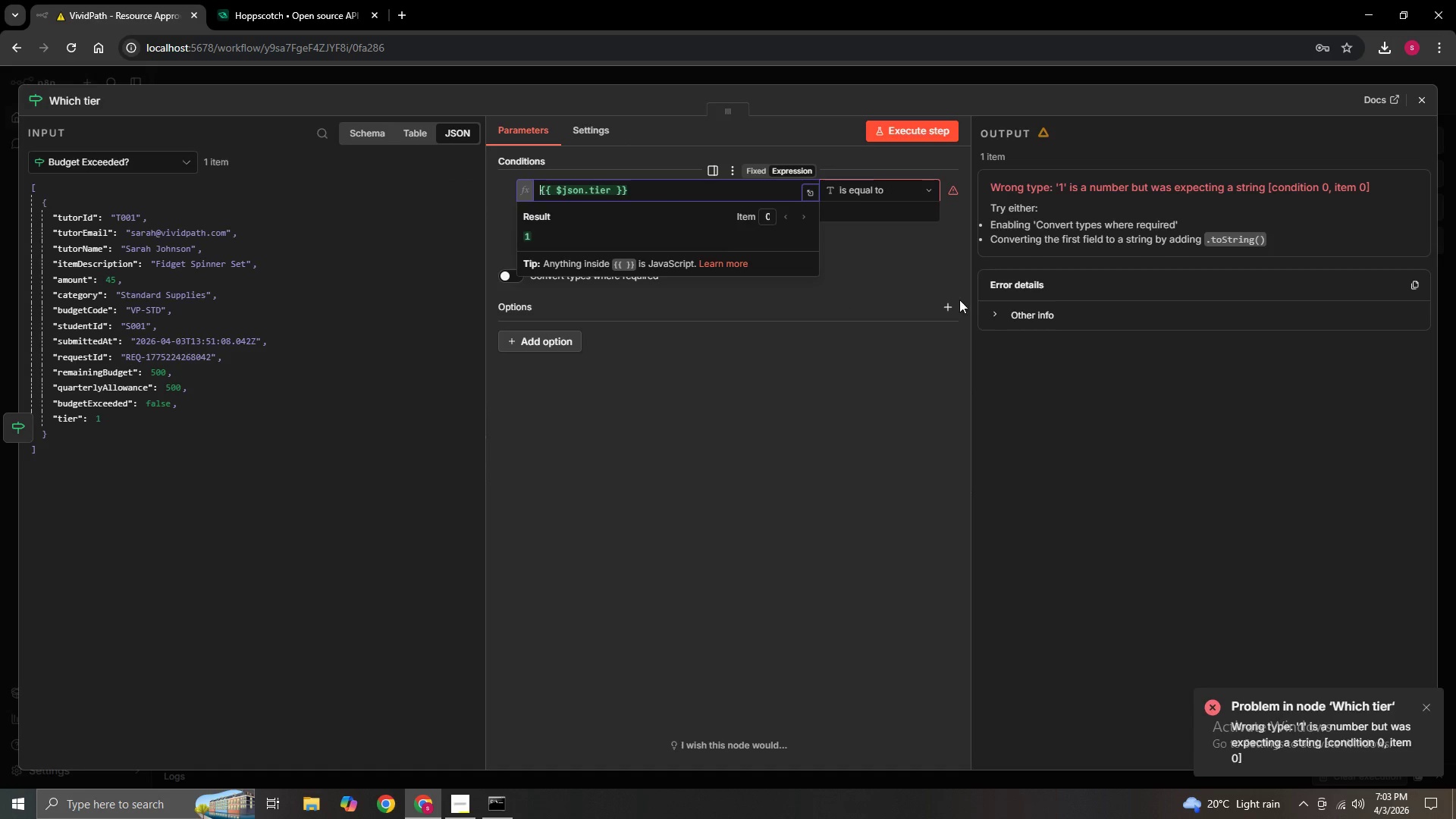 
left_click([926, 297])
 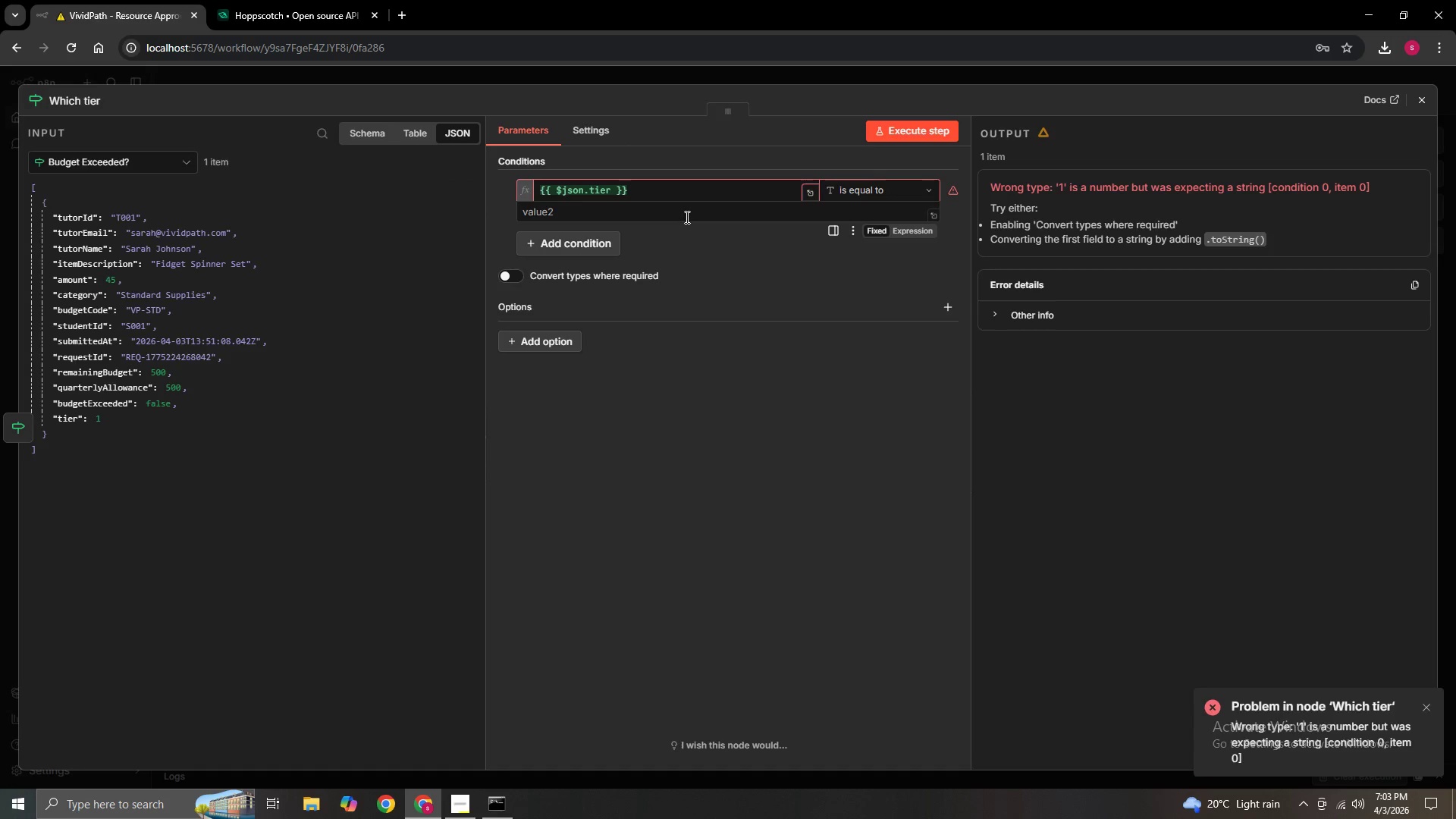 
left_click([686, 217])
 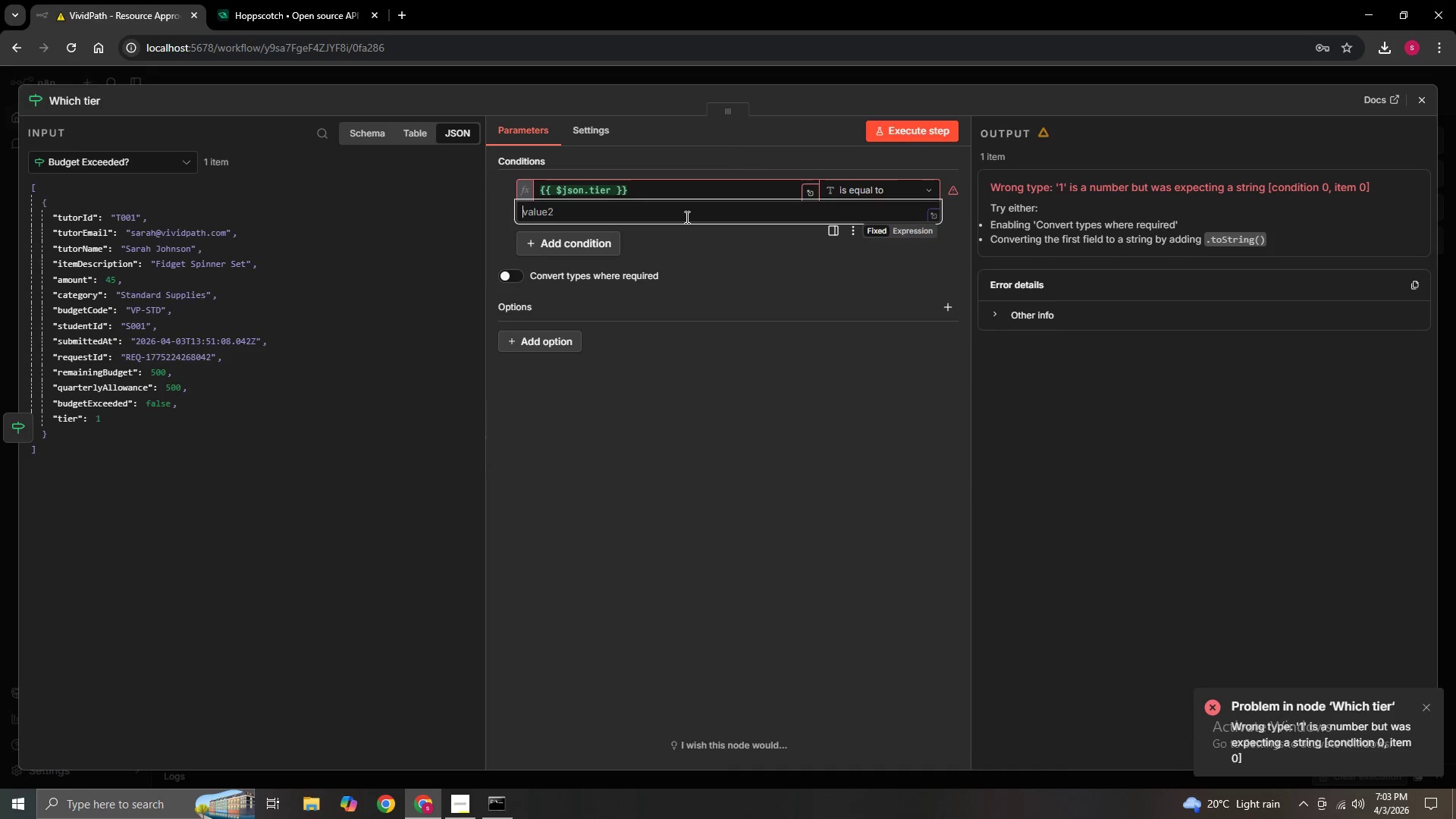 
key(1)
 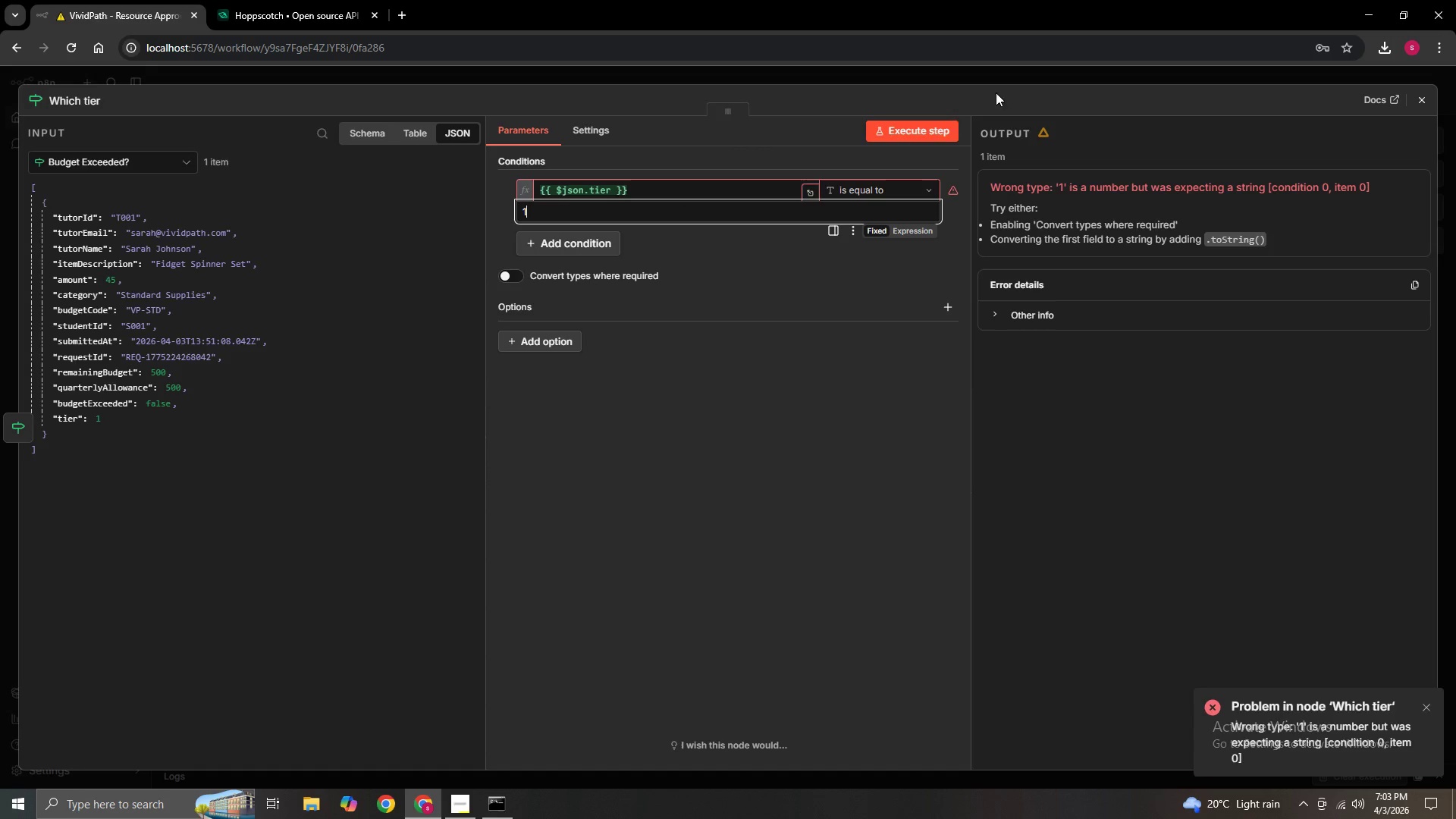 
left_click([930, 119])
 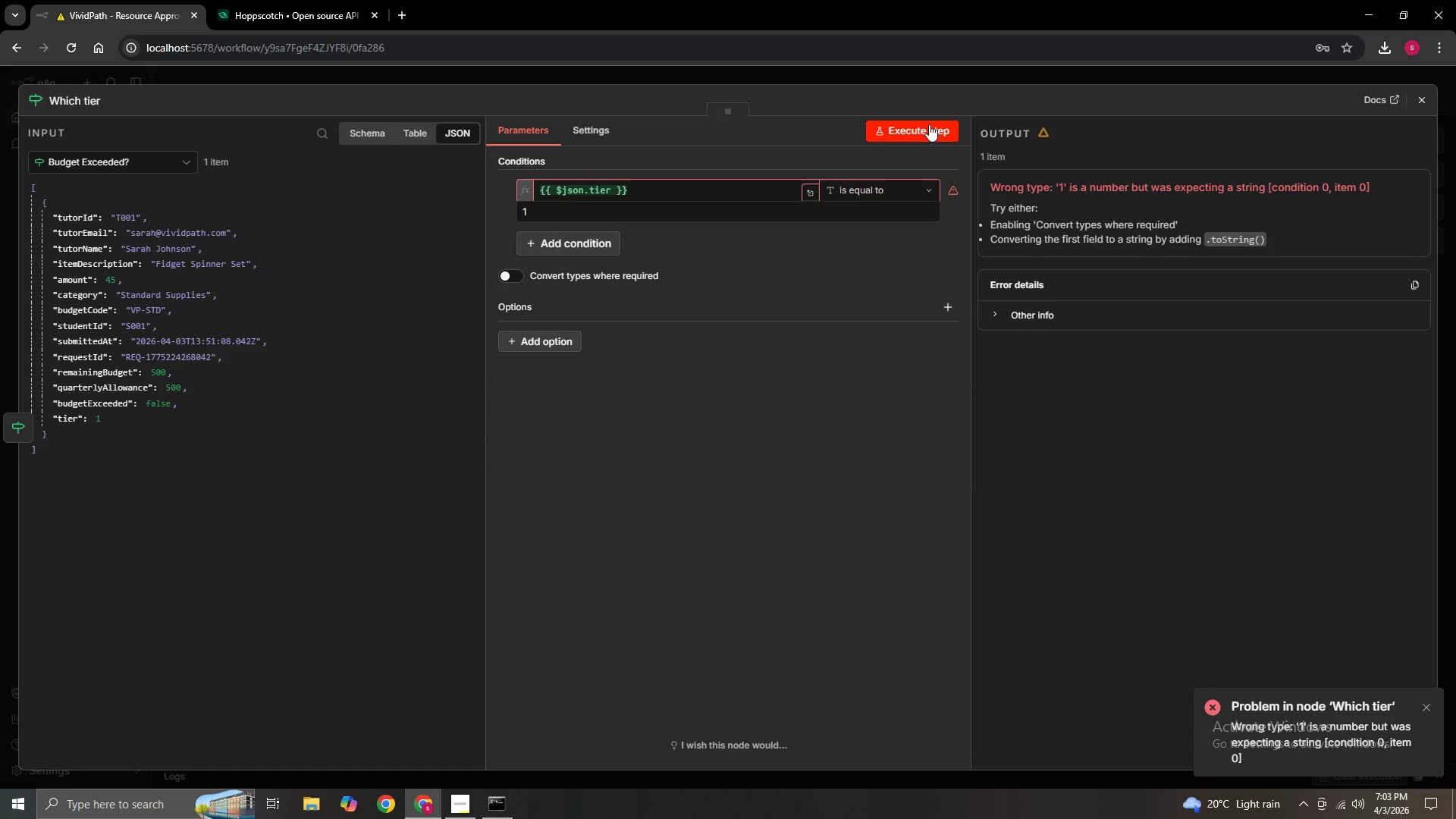 
left_click([929, 124])
 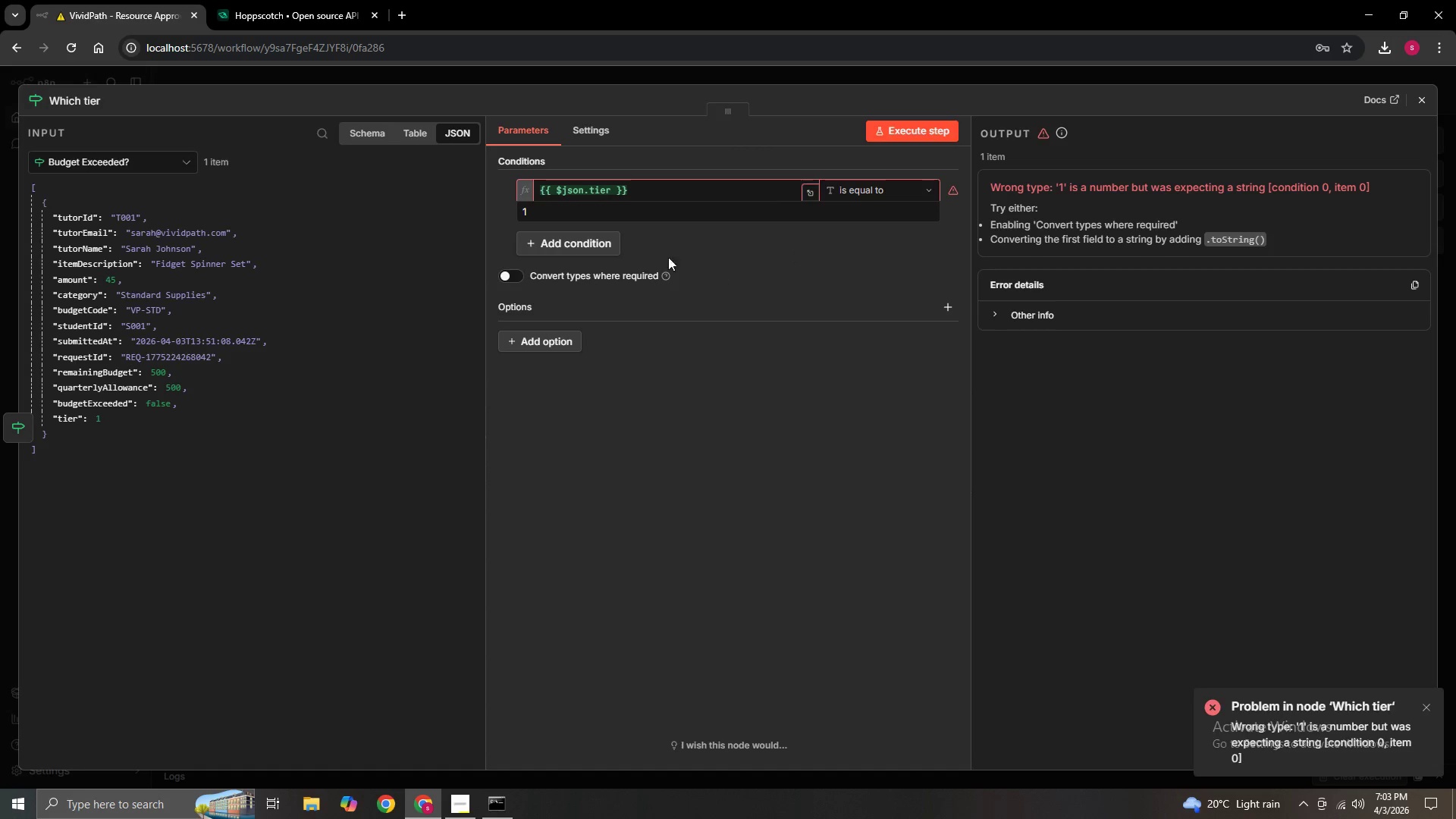 
left_click([638, 214])
 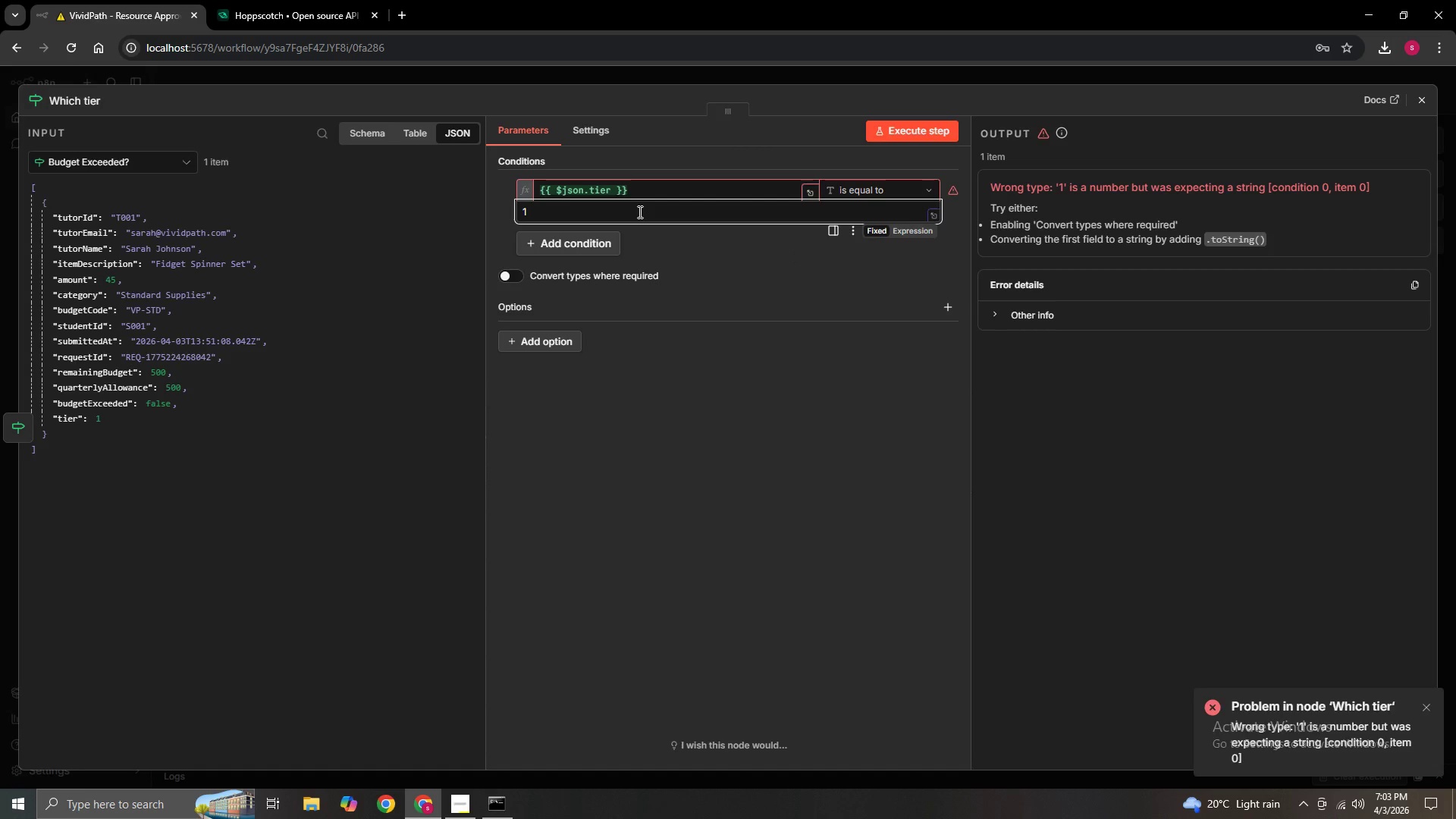 
key(Backspace)
 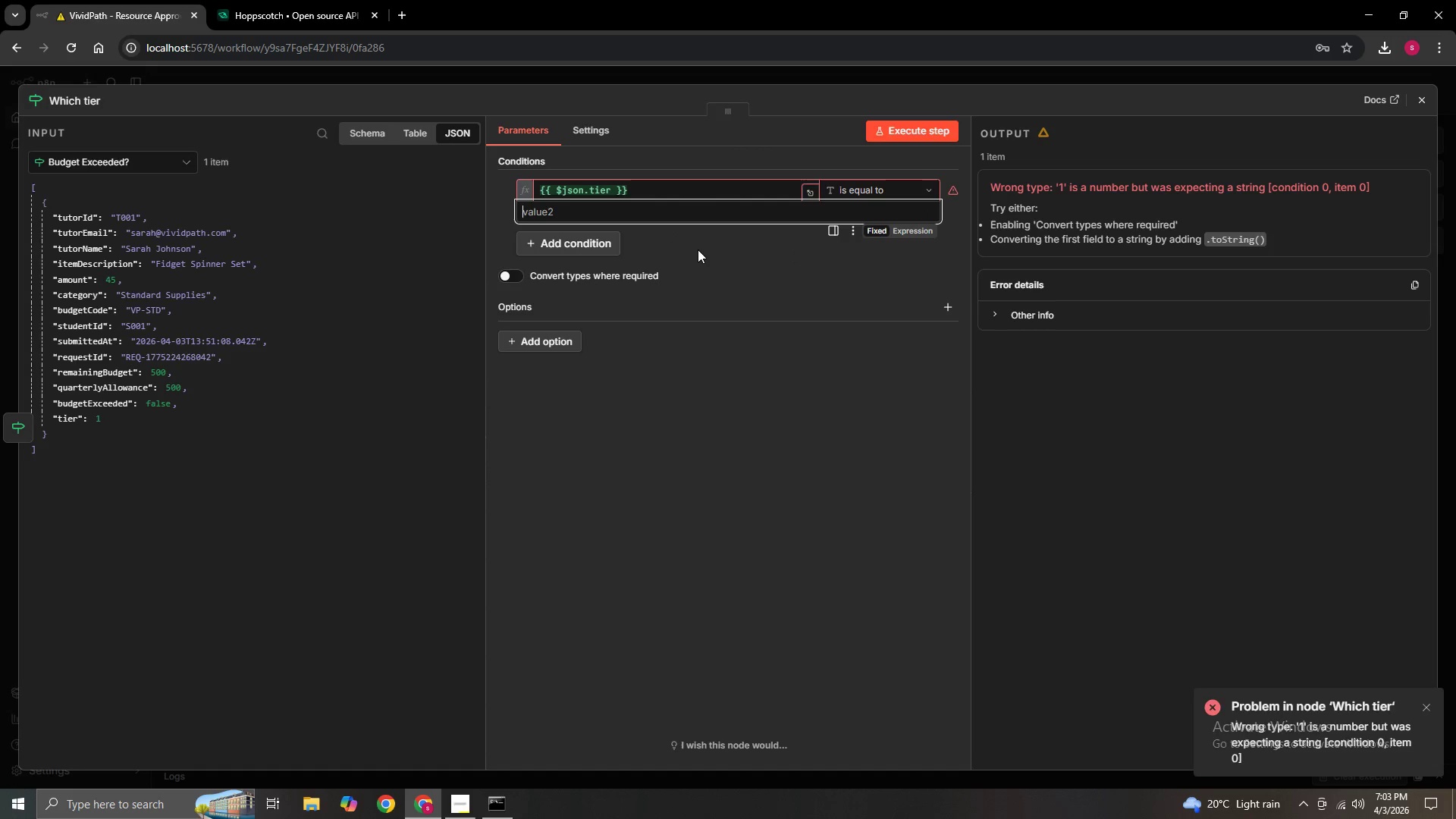 
left_click([700, 252])
 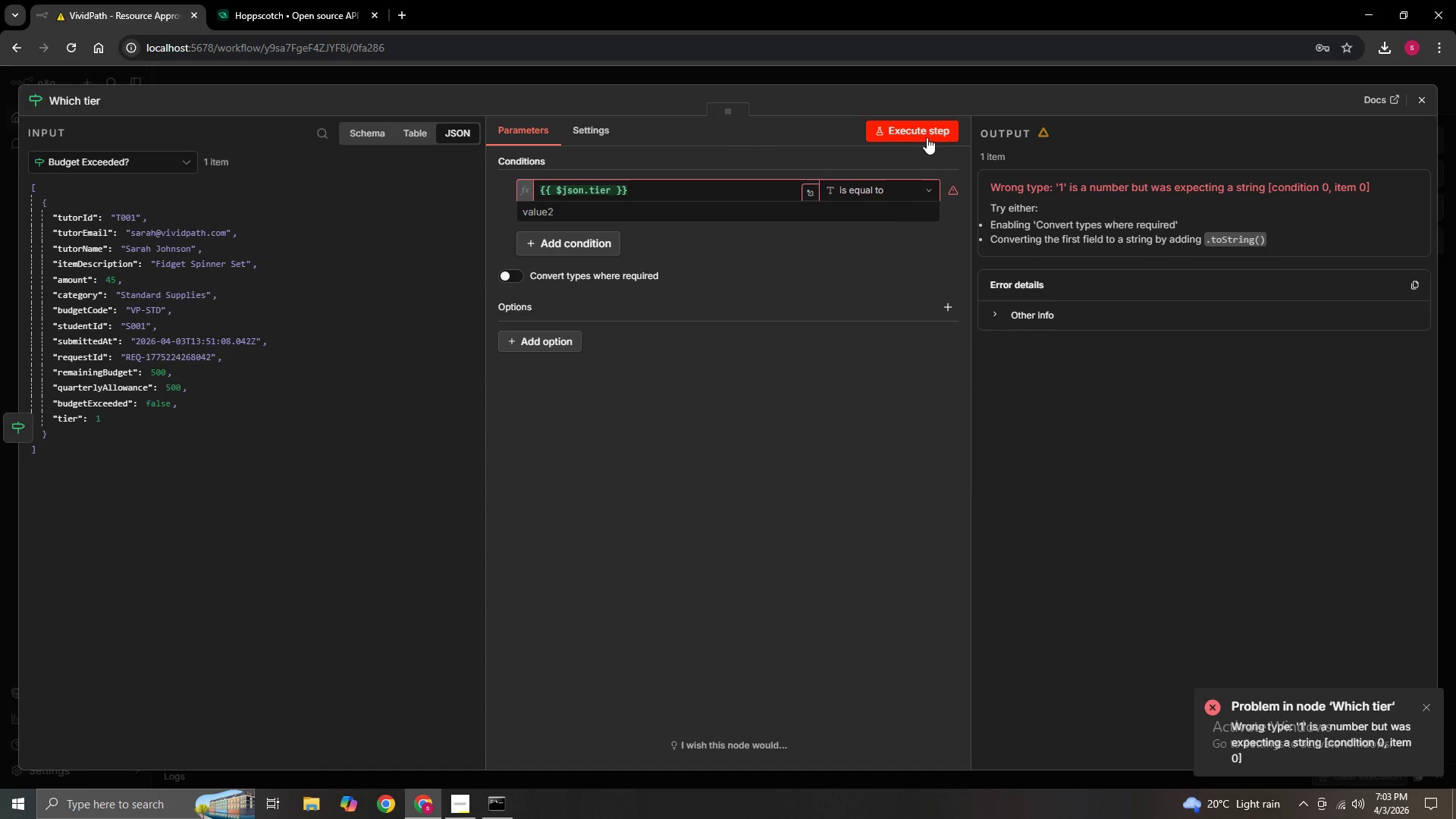 
left_click([927, 137])
 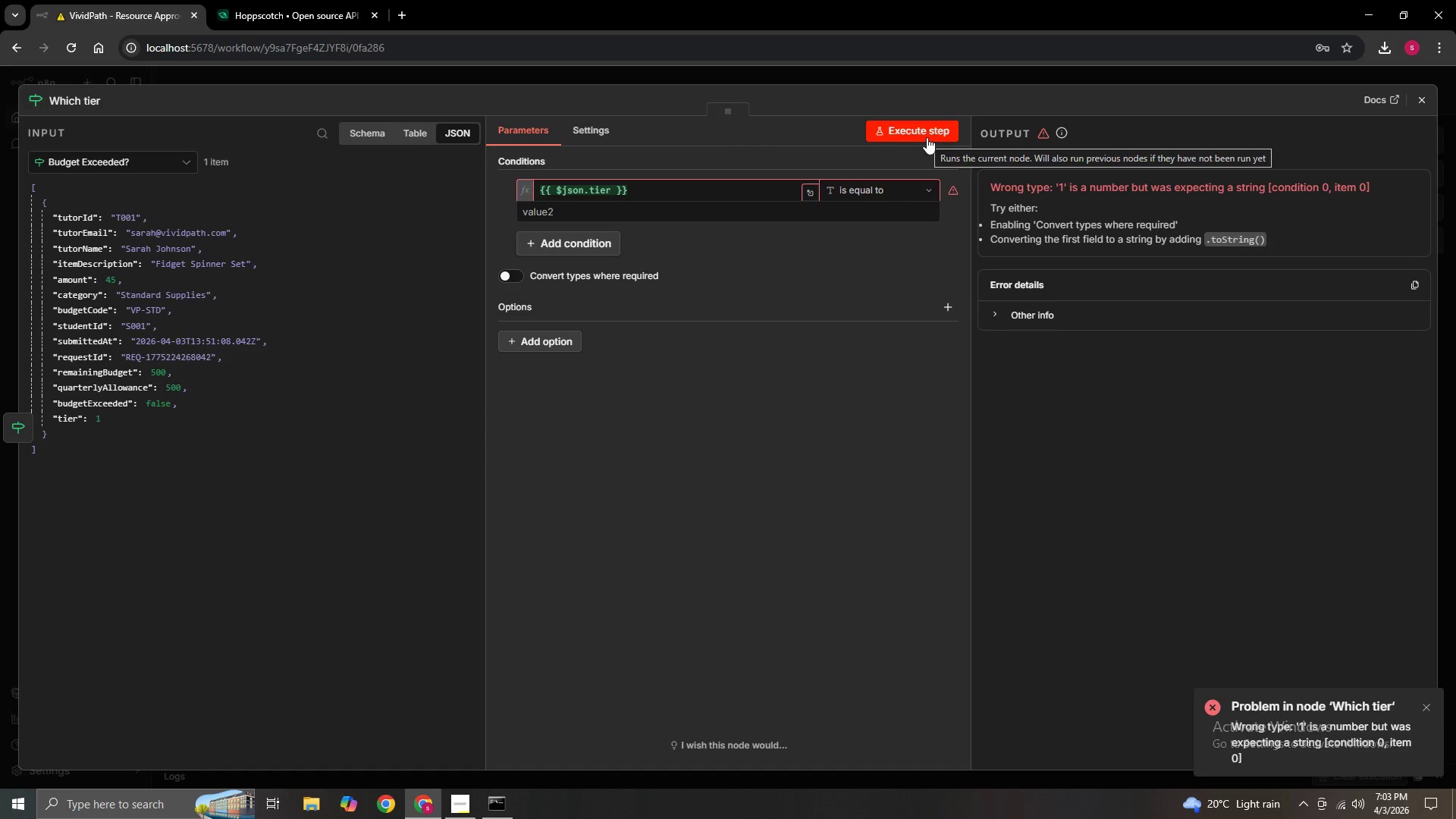 
wait(6.62)
 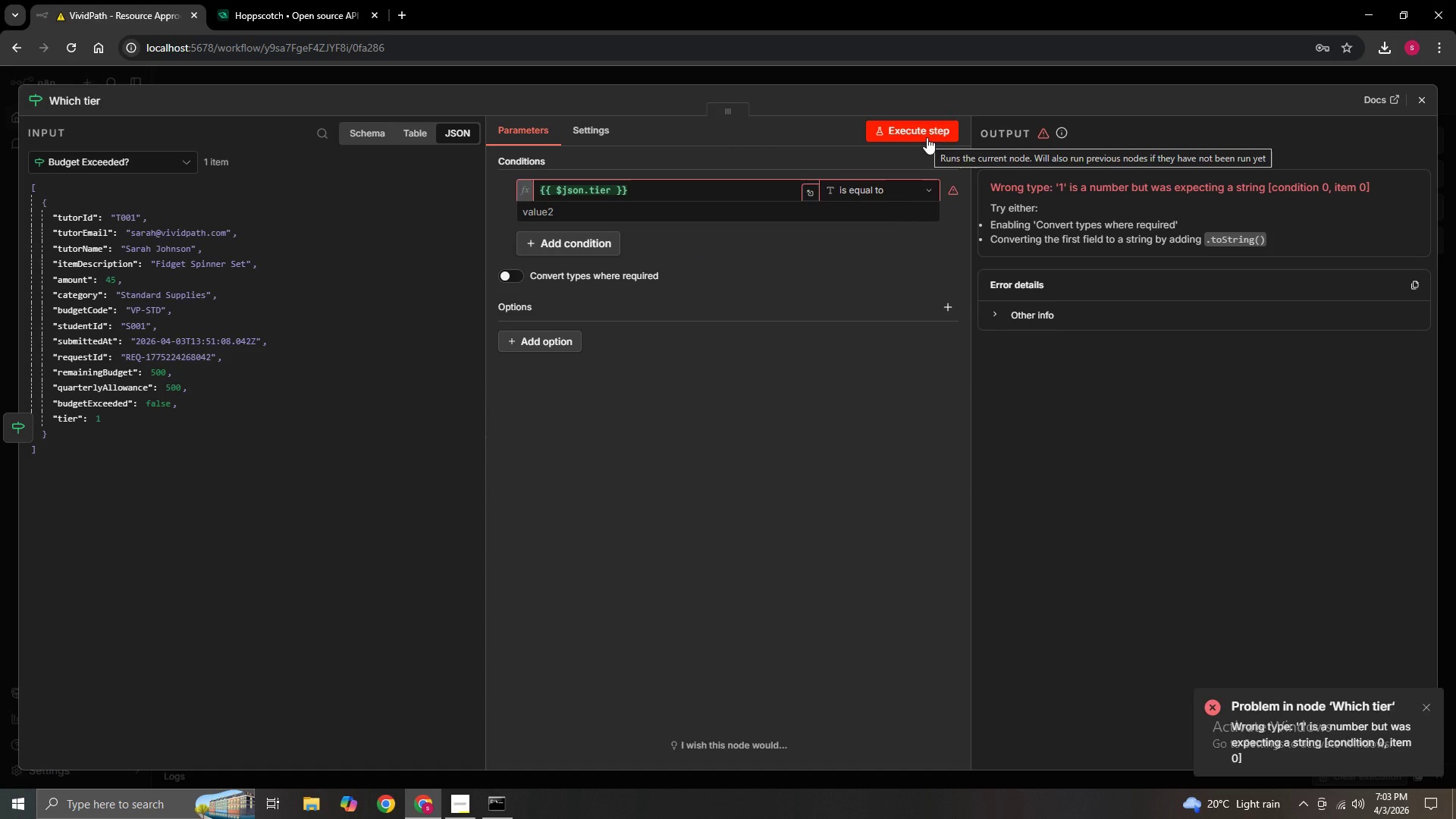 
left_click([906, 190])
 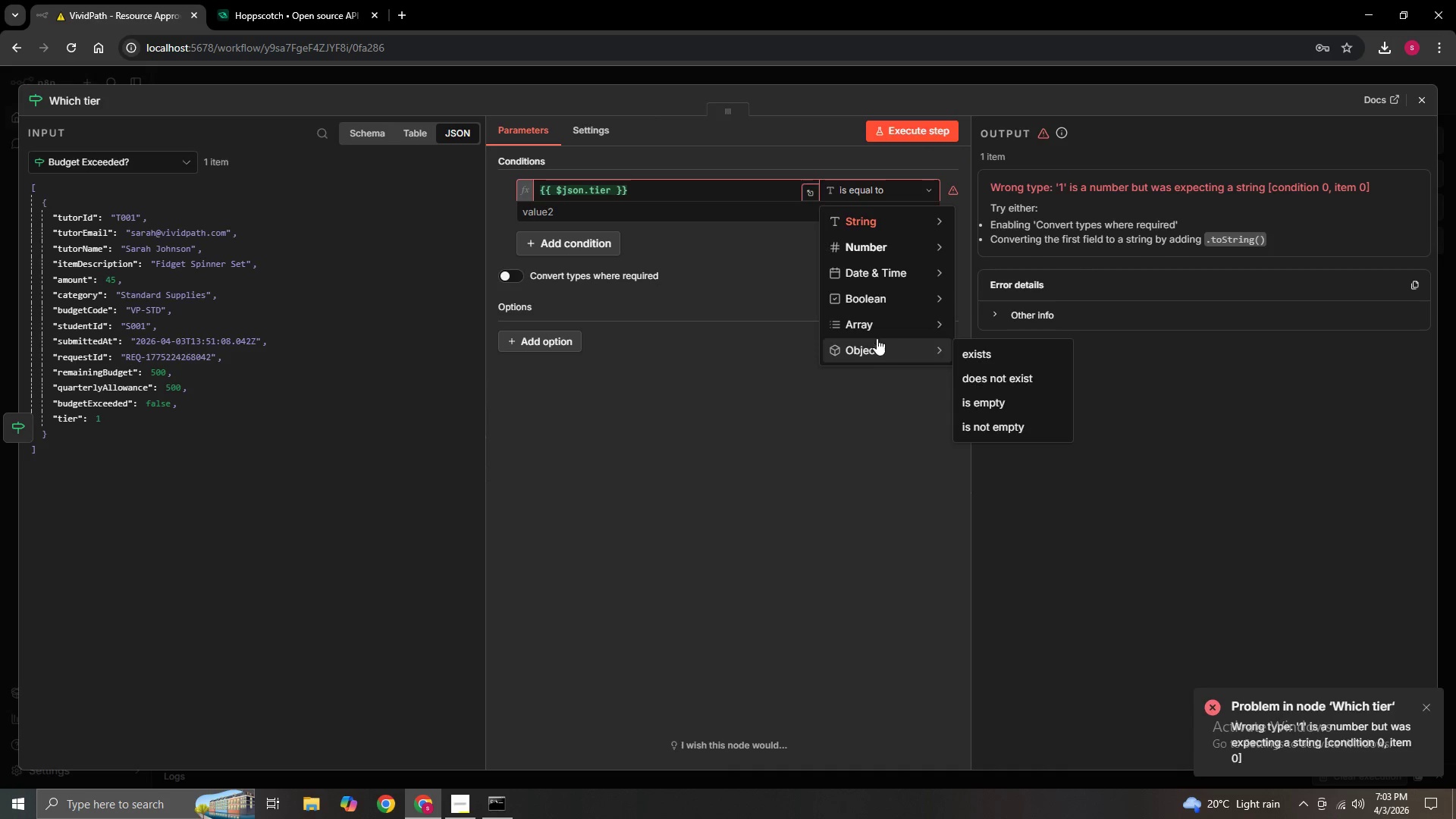 
mouse_move([875, 271])
 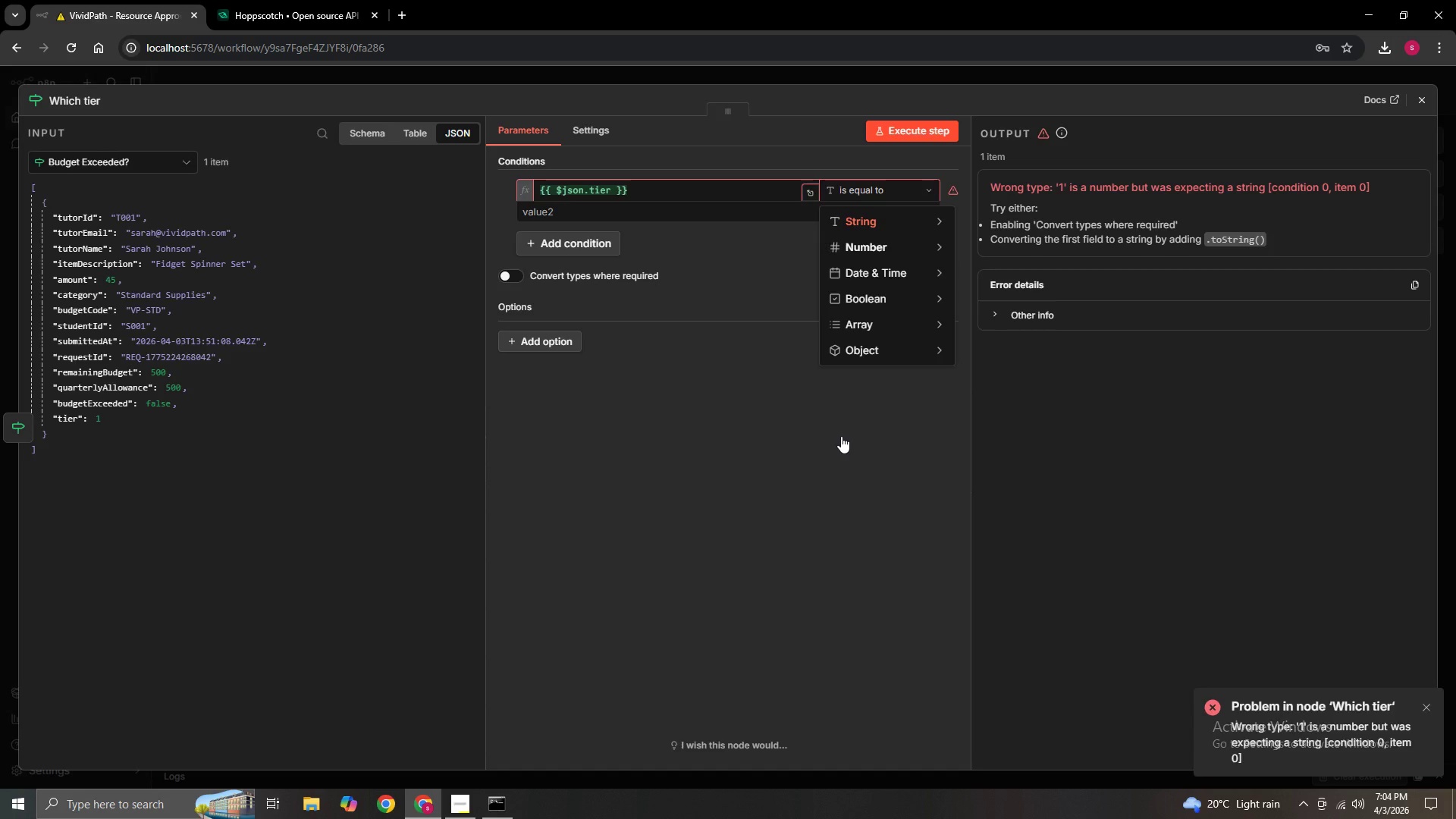 
wait(13.7)
 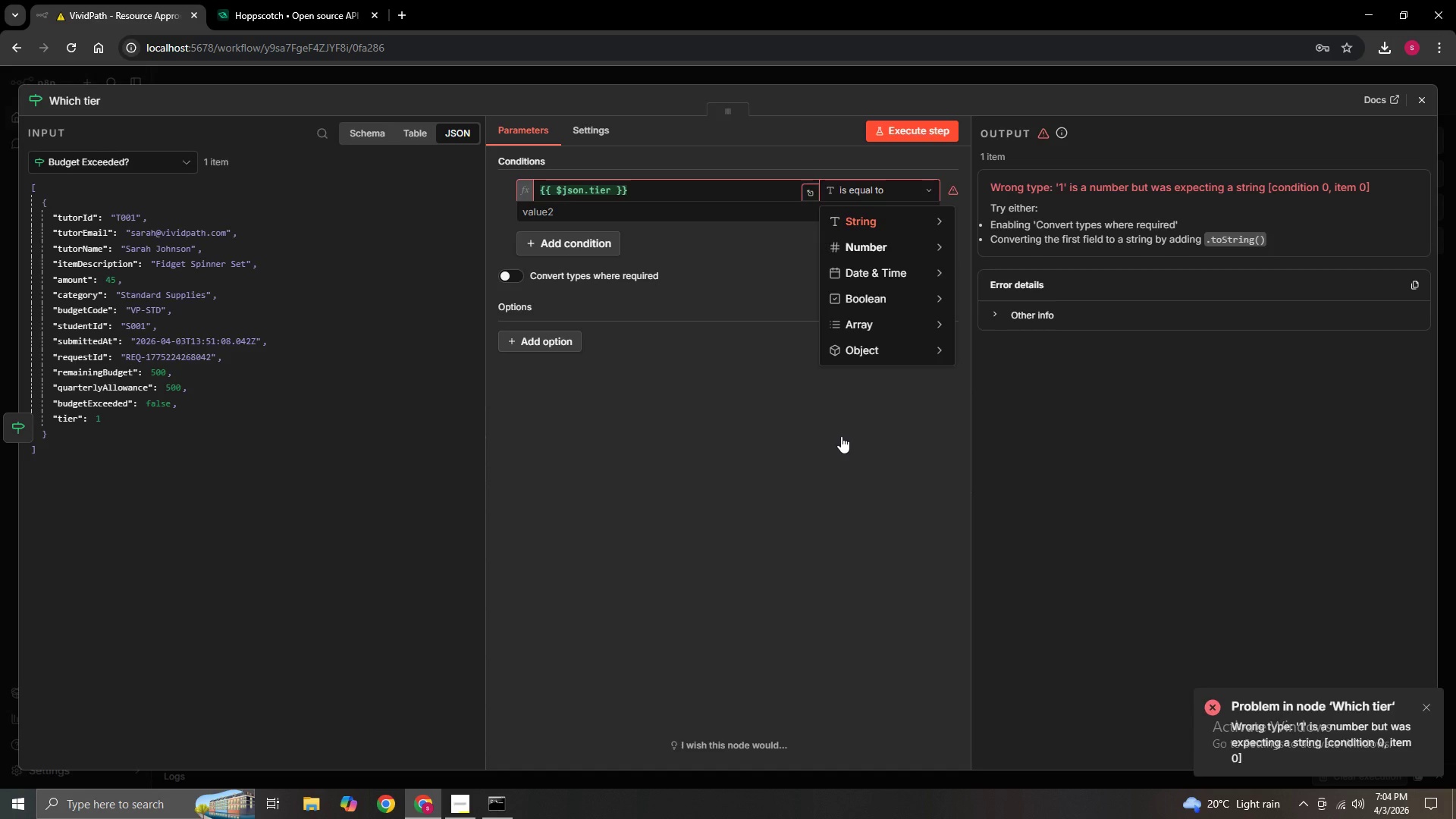 
mouse_move([935, 335])
 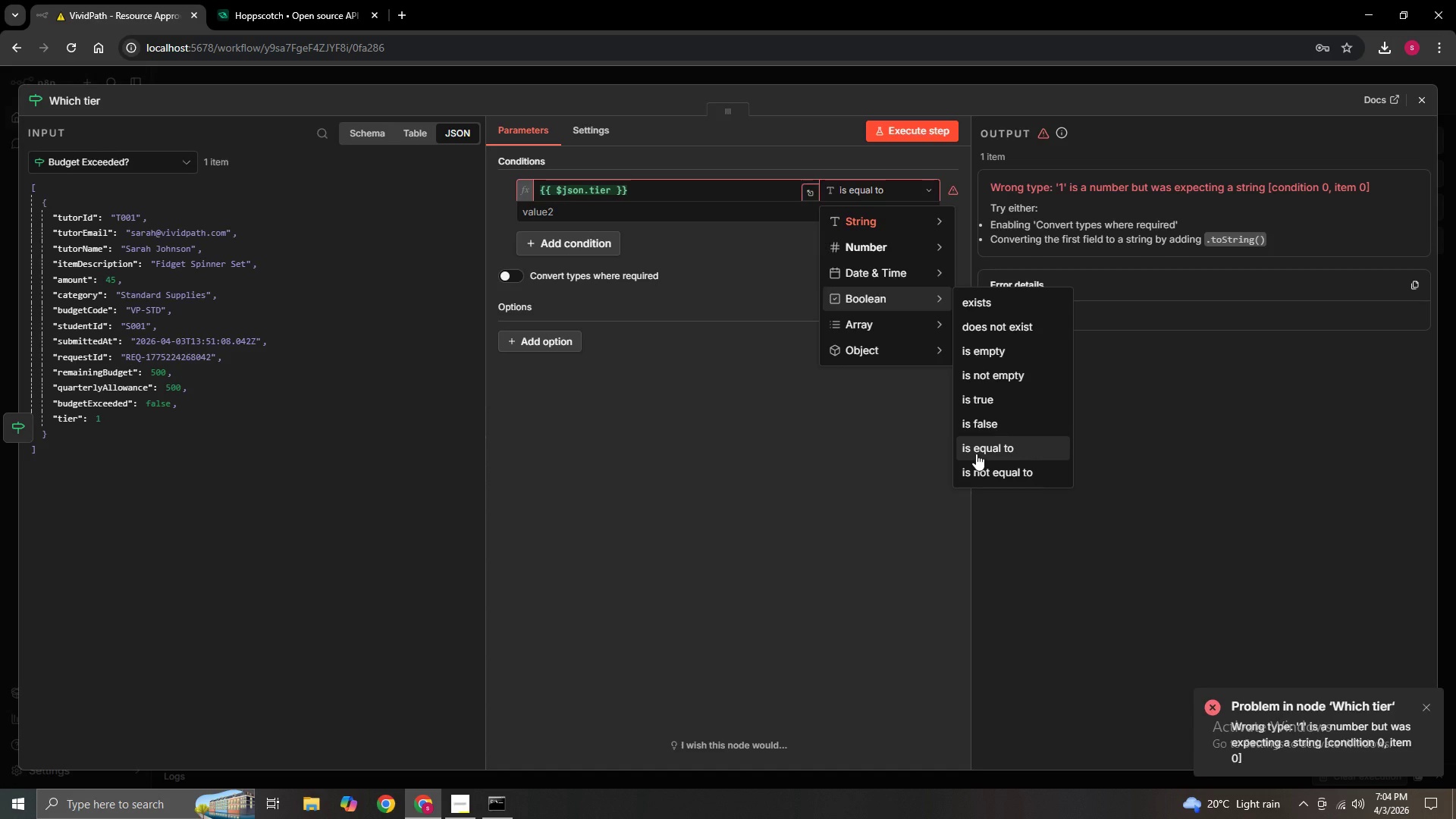 
wait(12.53)
 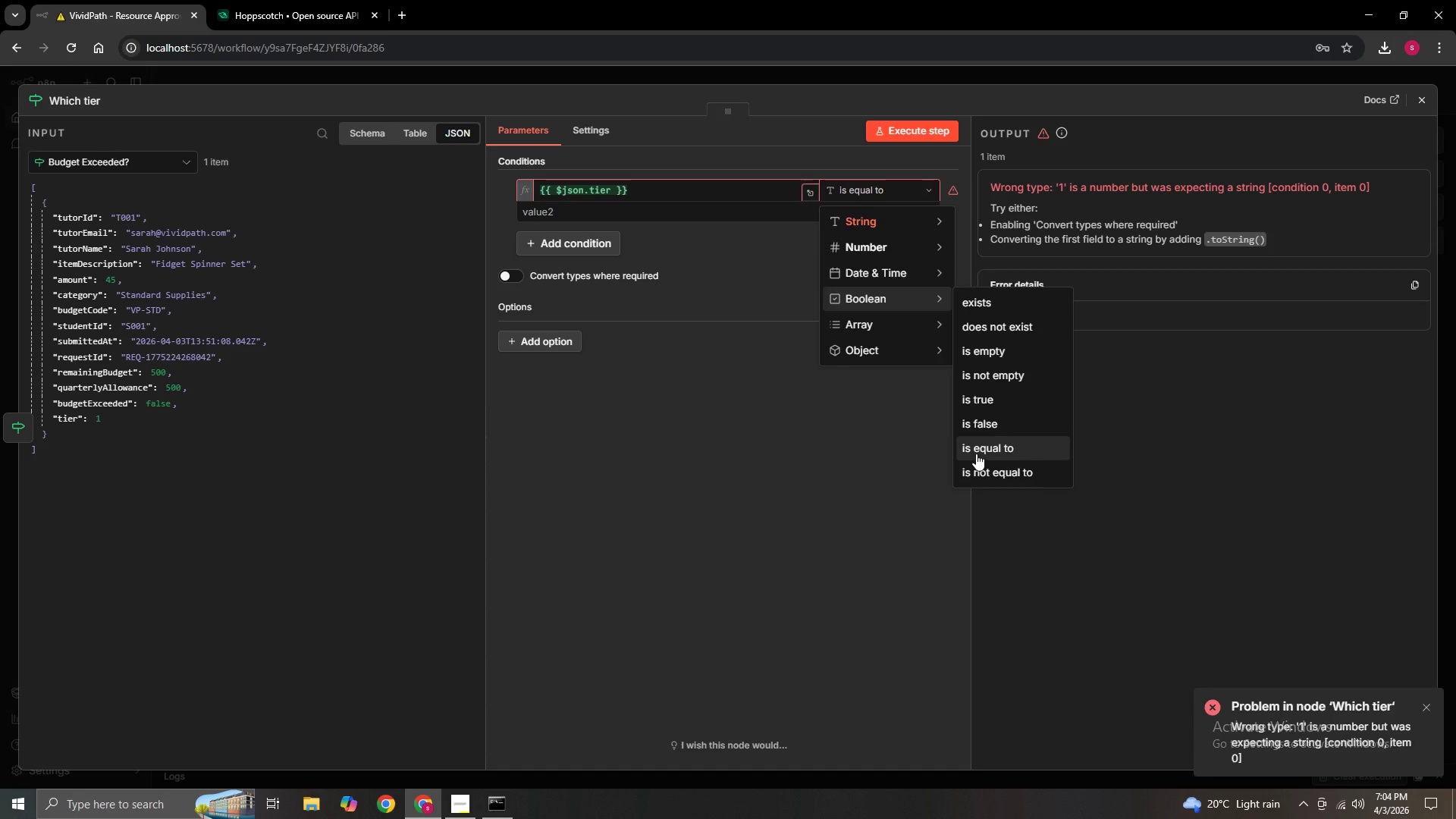 
left_click([864, 431])
 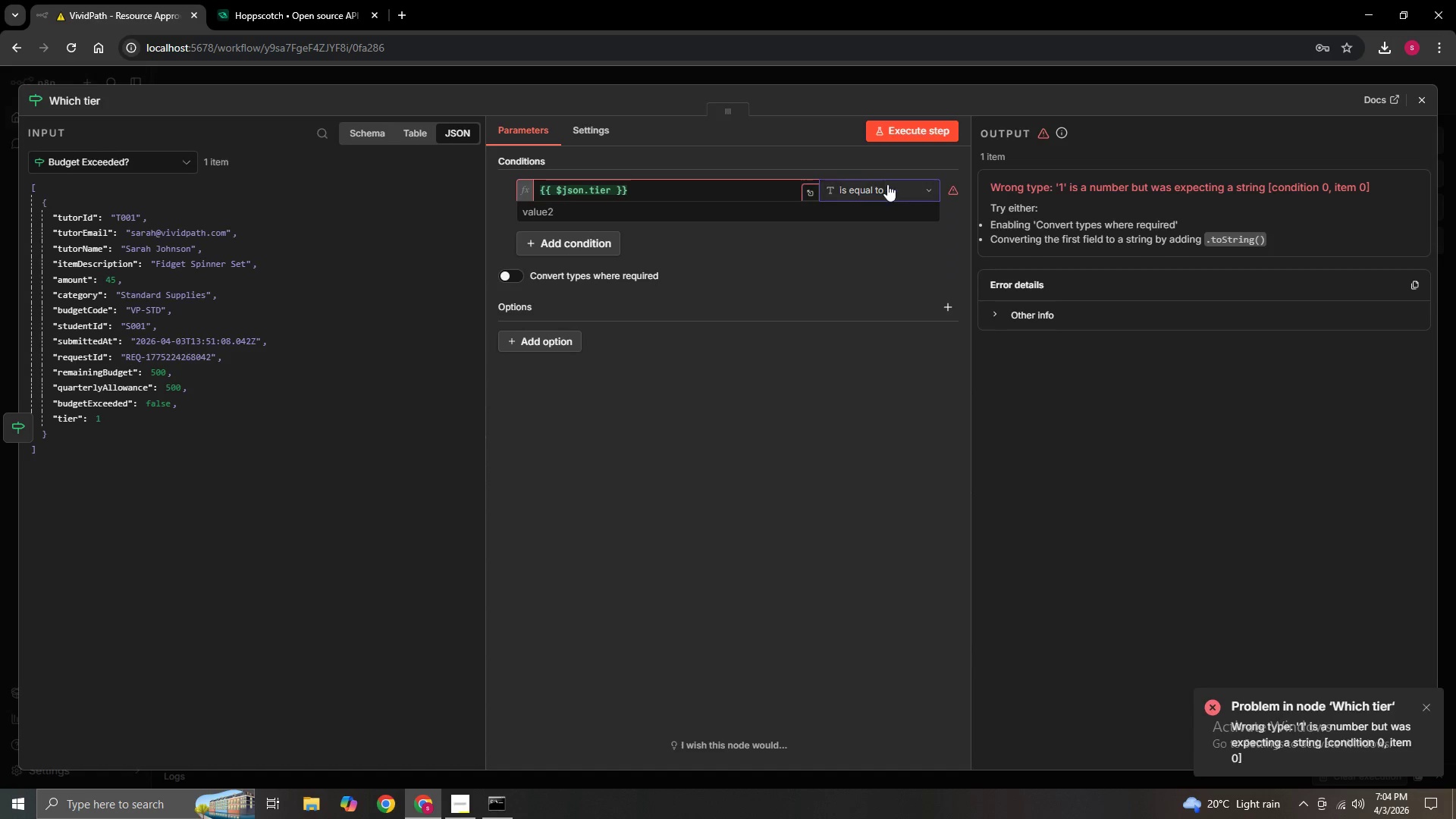 
left_click([887, 185])
 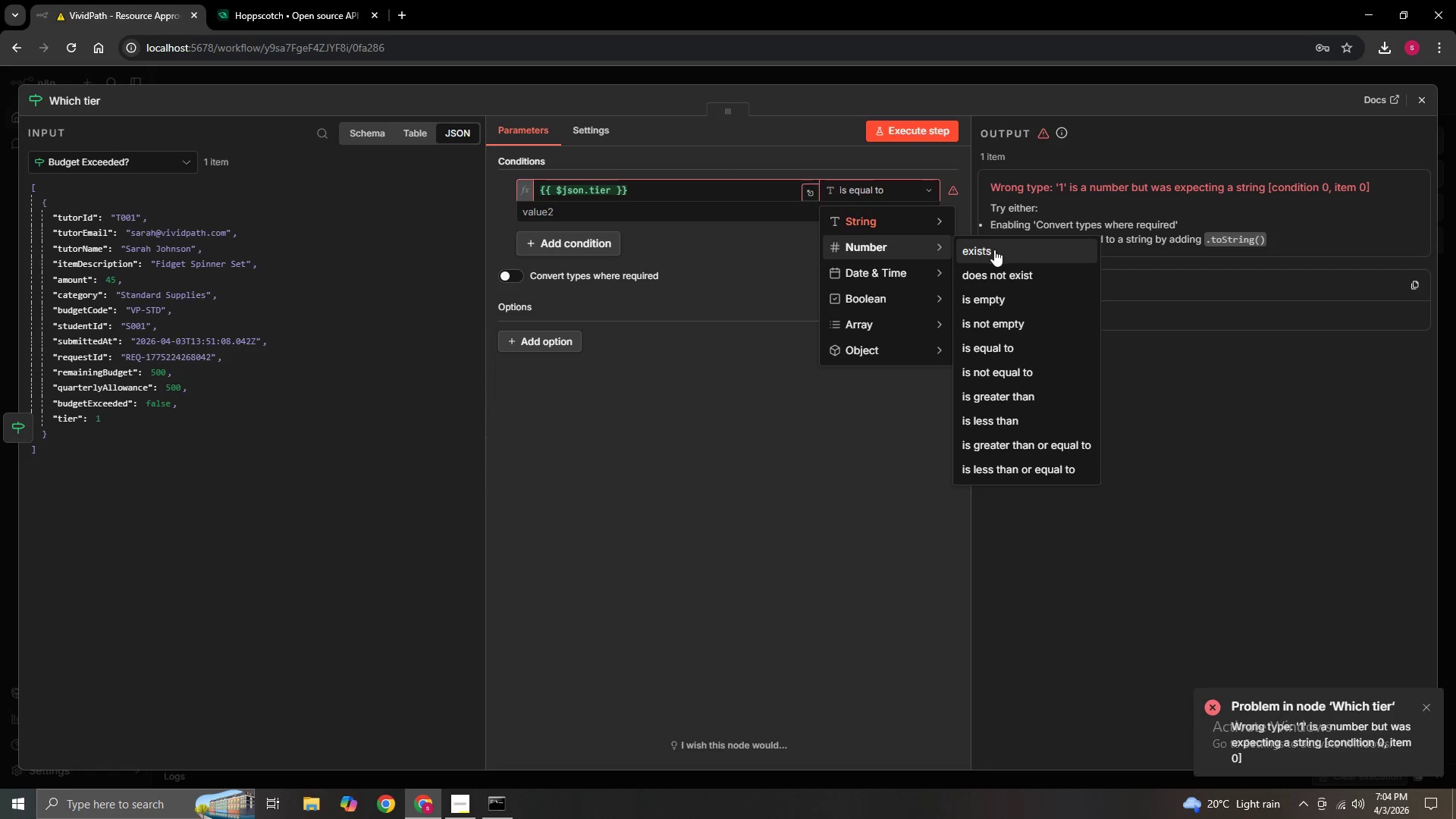 
wait(20.03)
 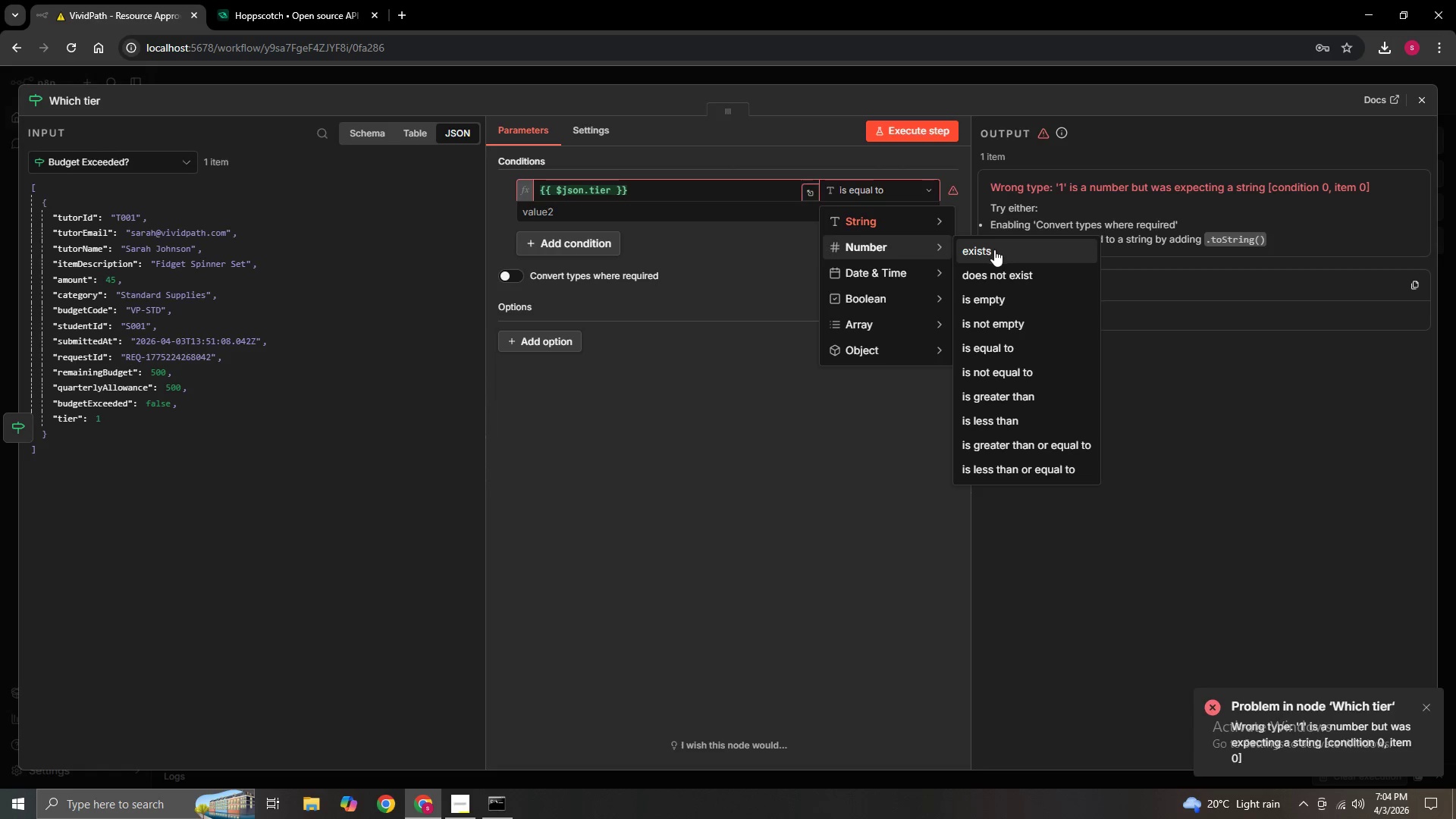 
left_click([1006, 353])
 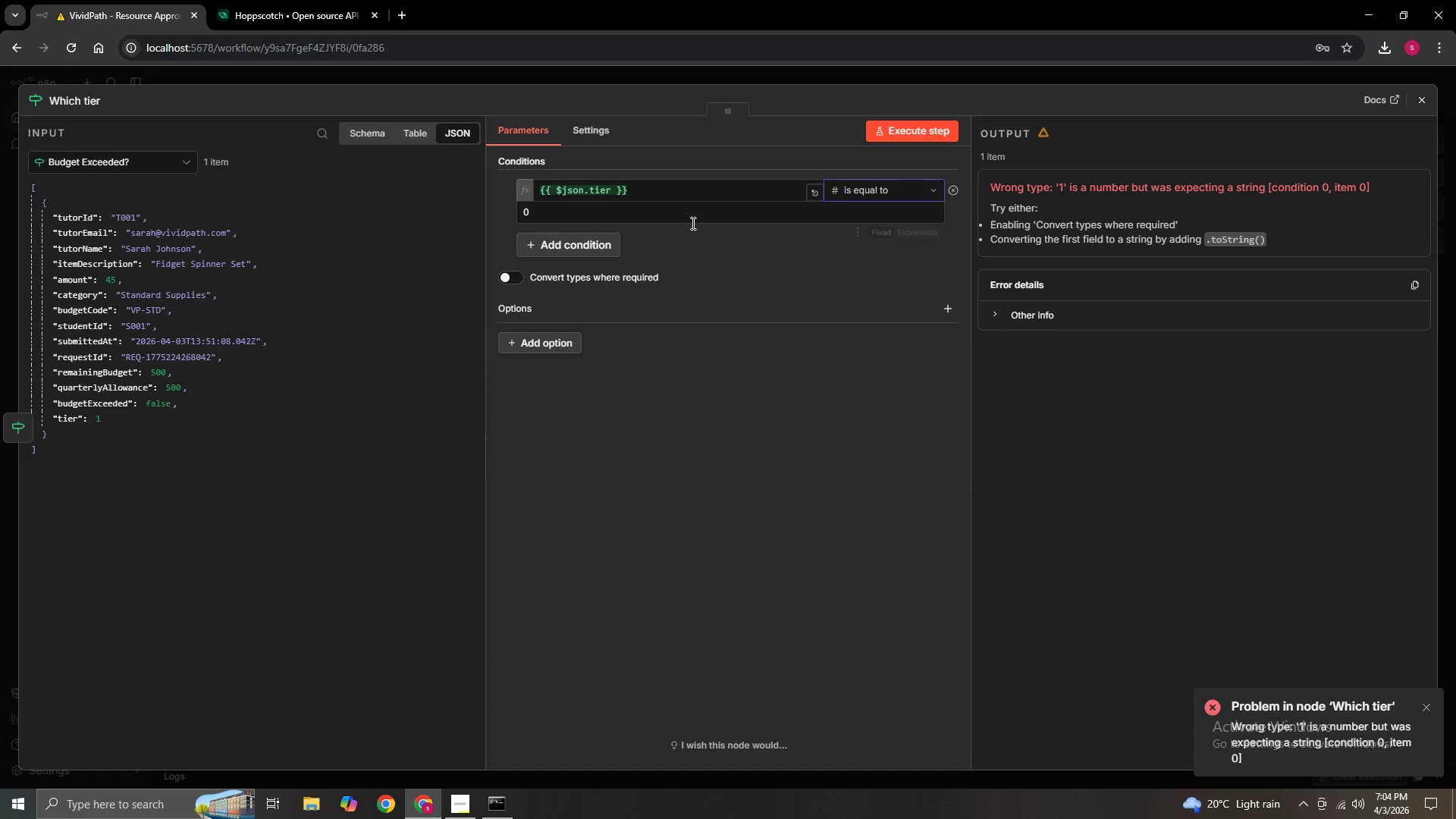 
left_click([669, 213])
 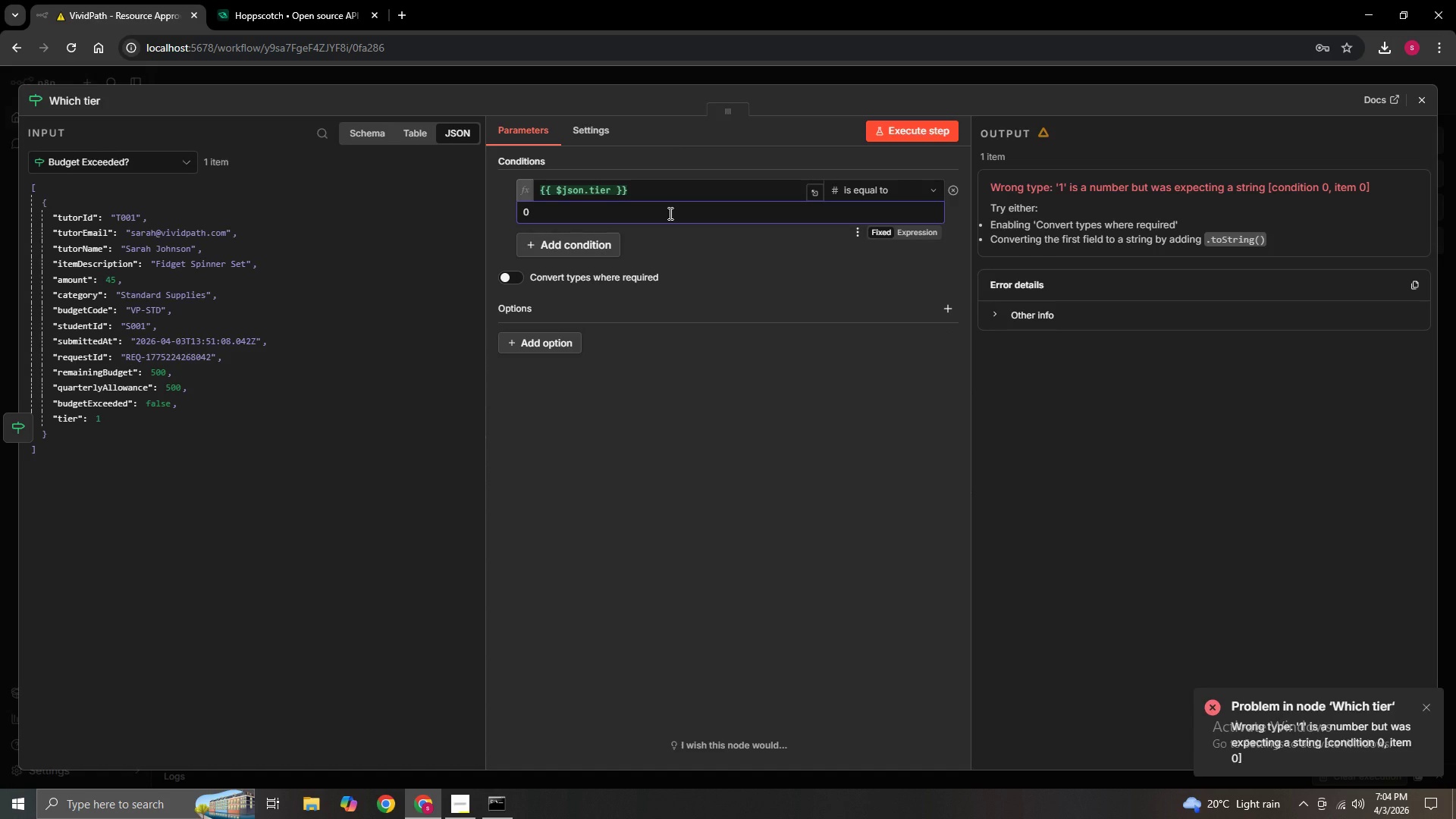 
key(Backspace)
 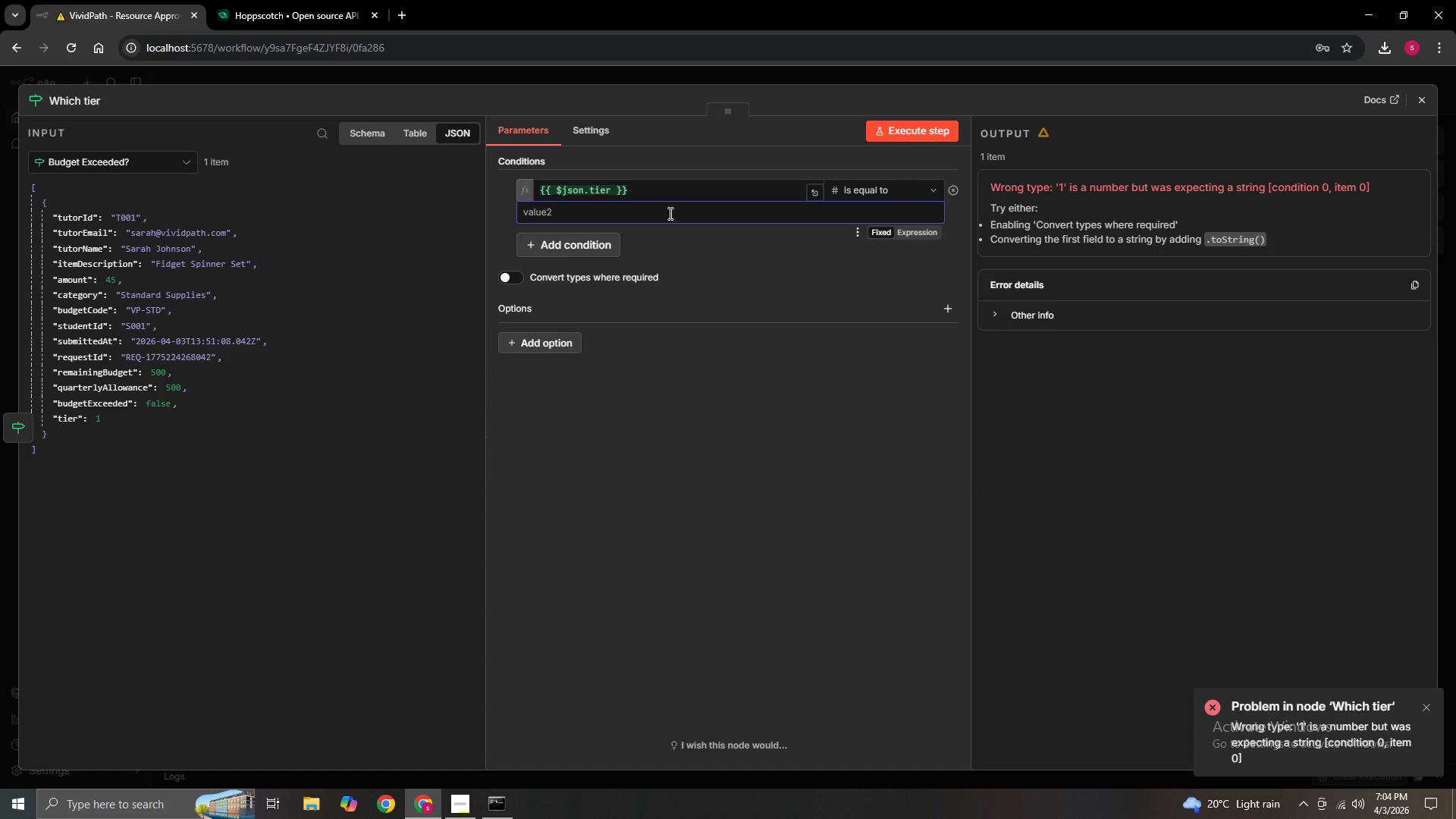 
key(1)
 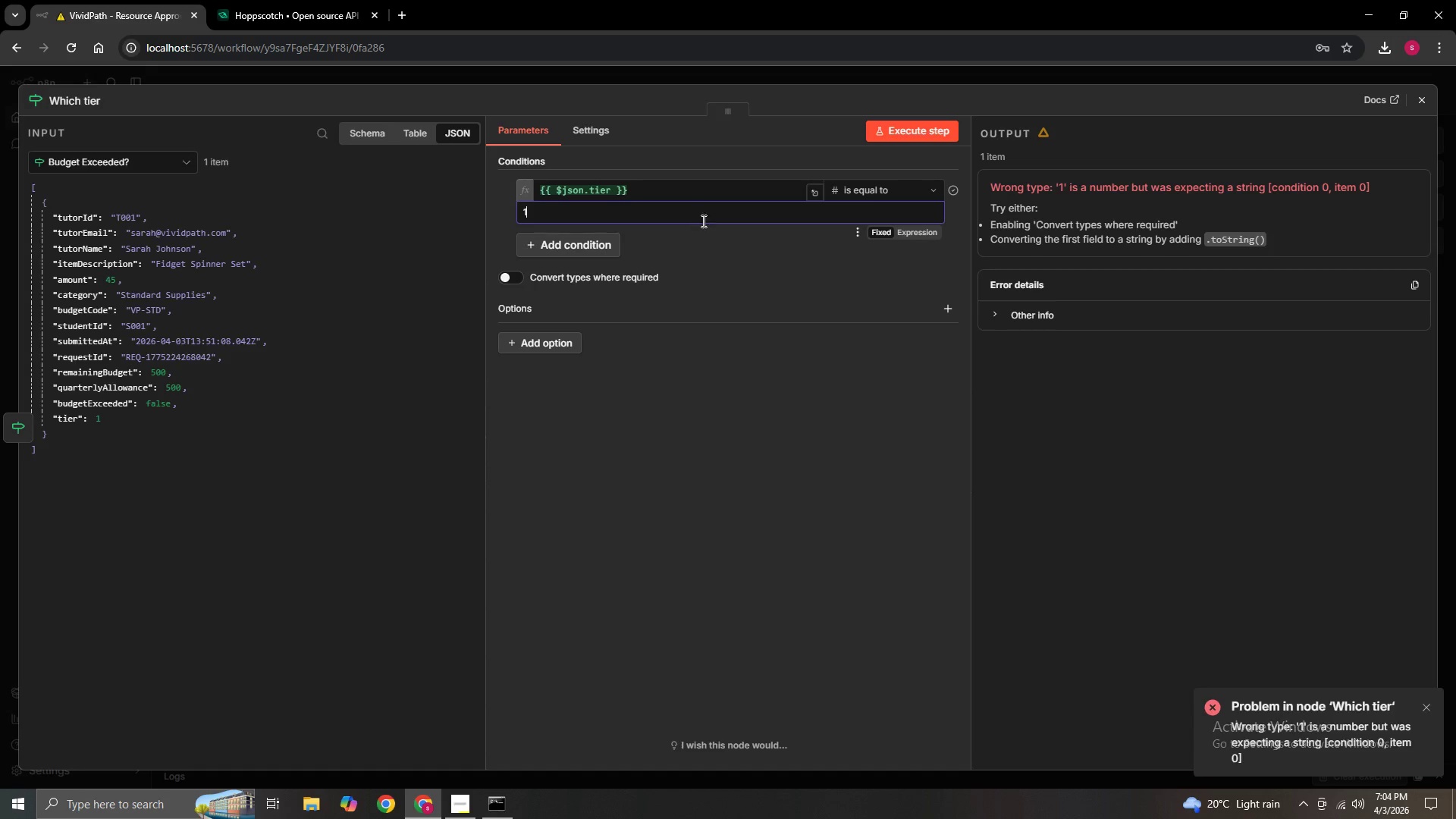 
left_click([516, 277])
 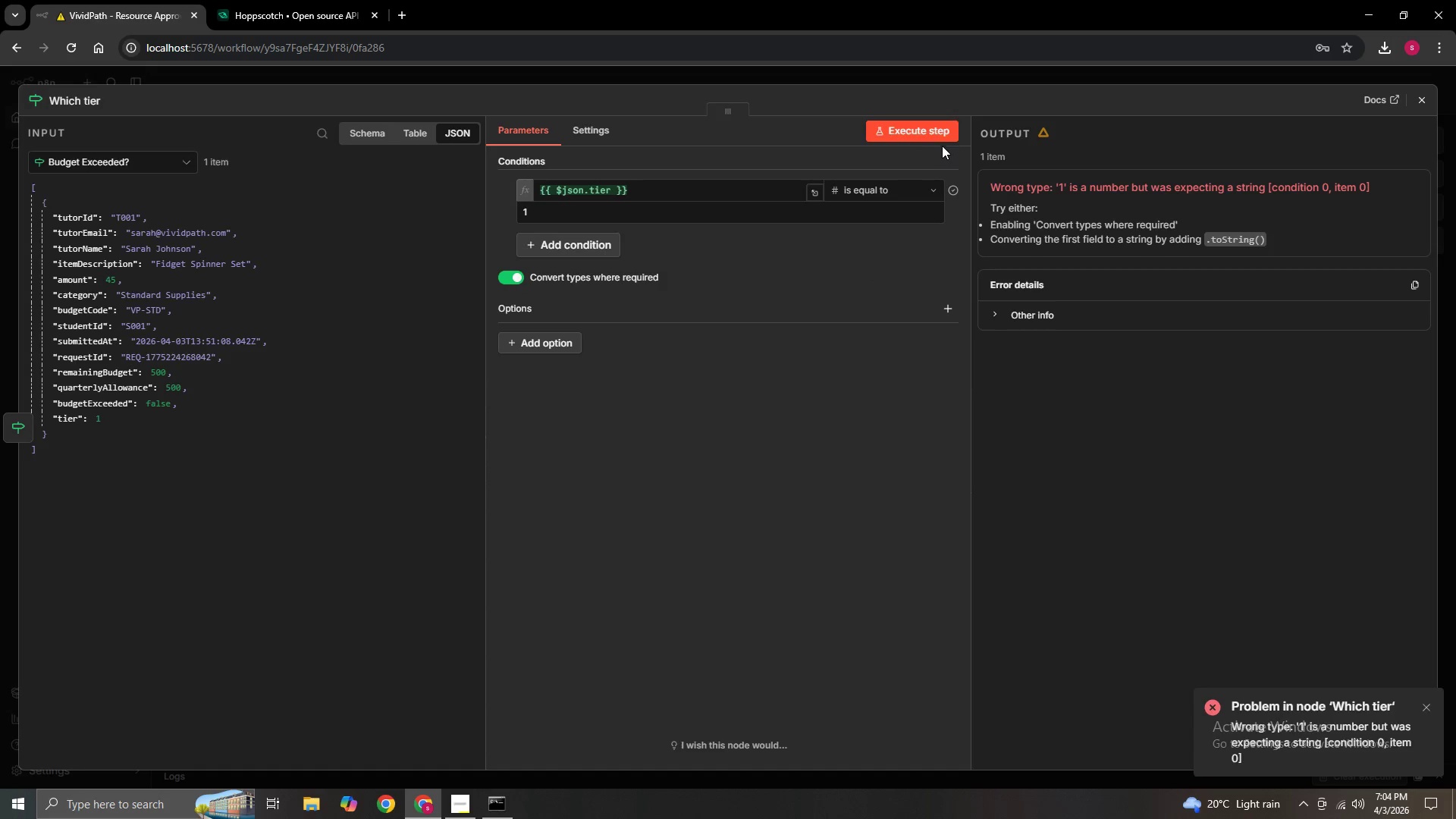 
left_click([921, 128])
 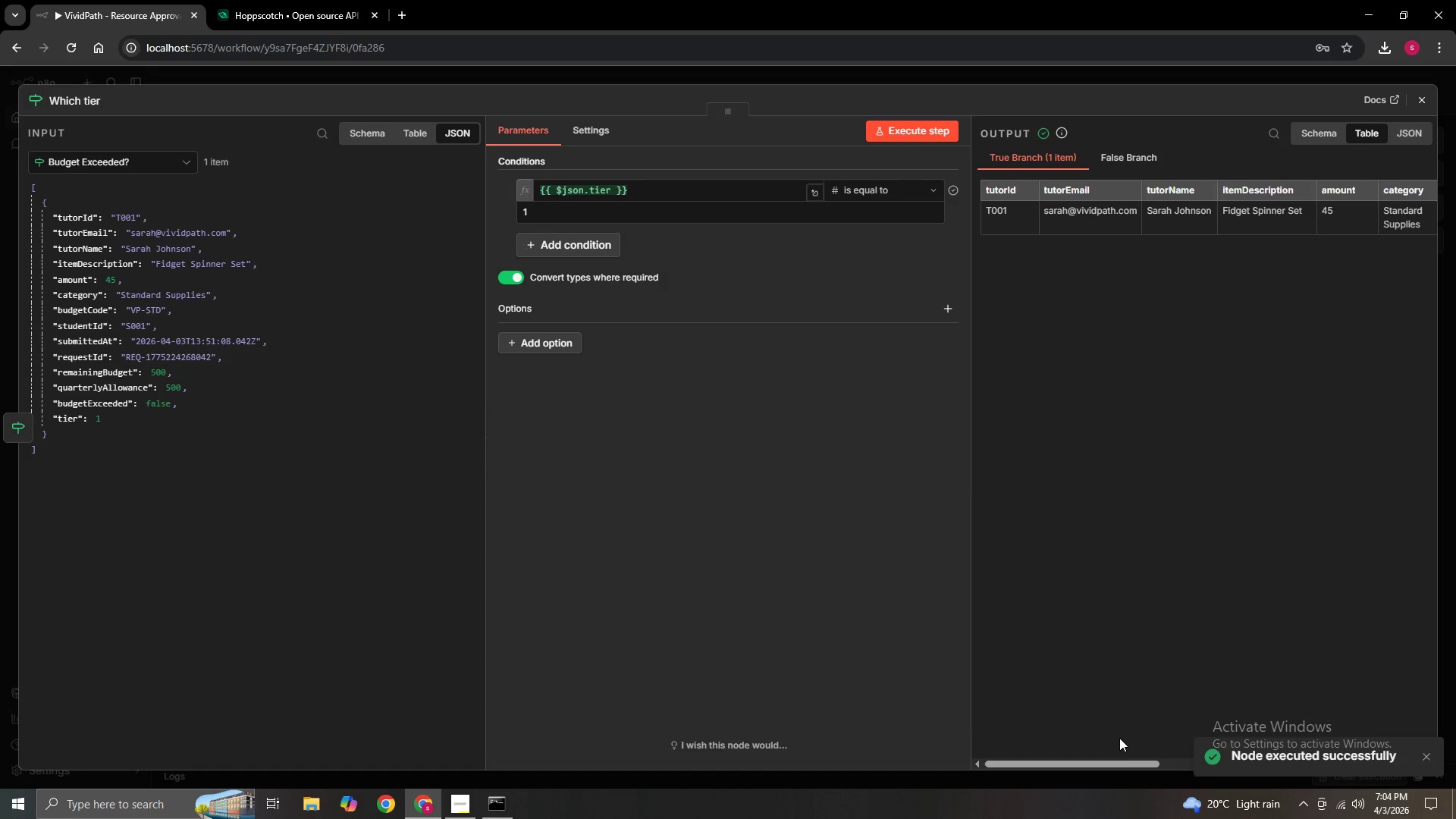 
left_click_drag(start_coordinate=[1131, 766], to_coordinate=[1047, 776])
 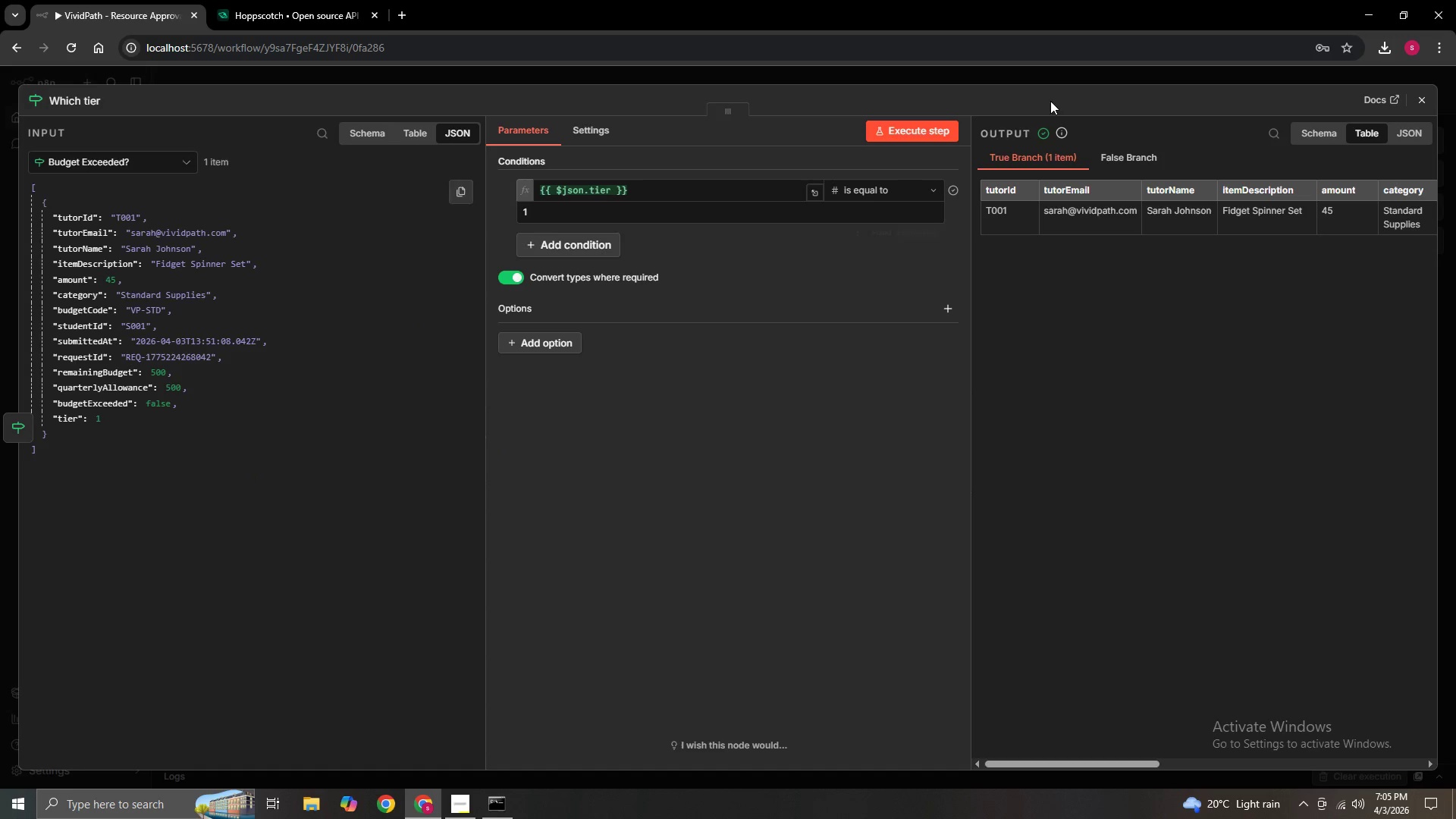 
left_click([1426, 102])
 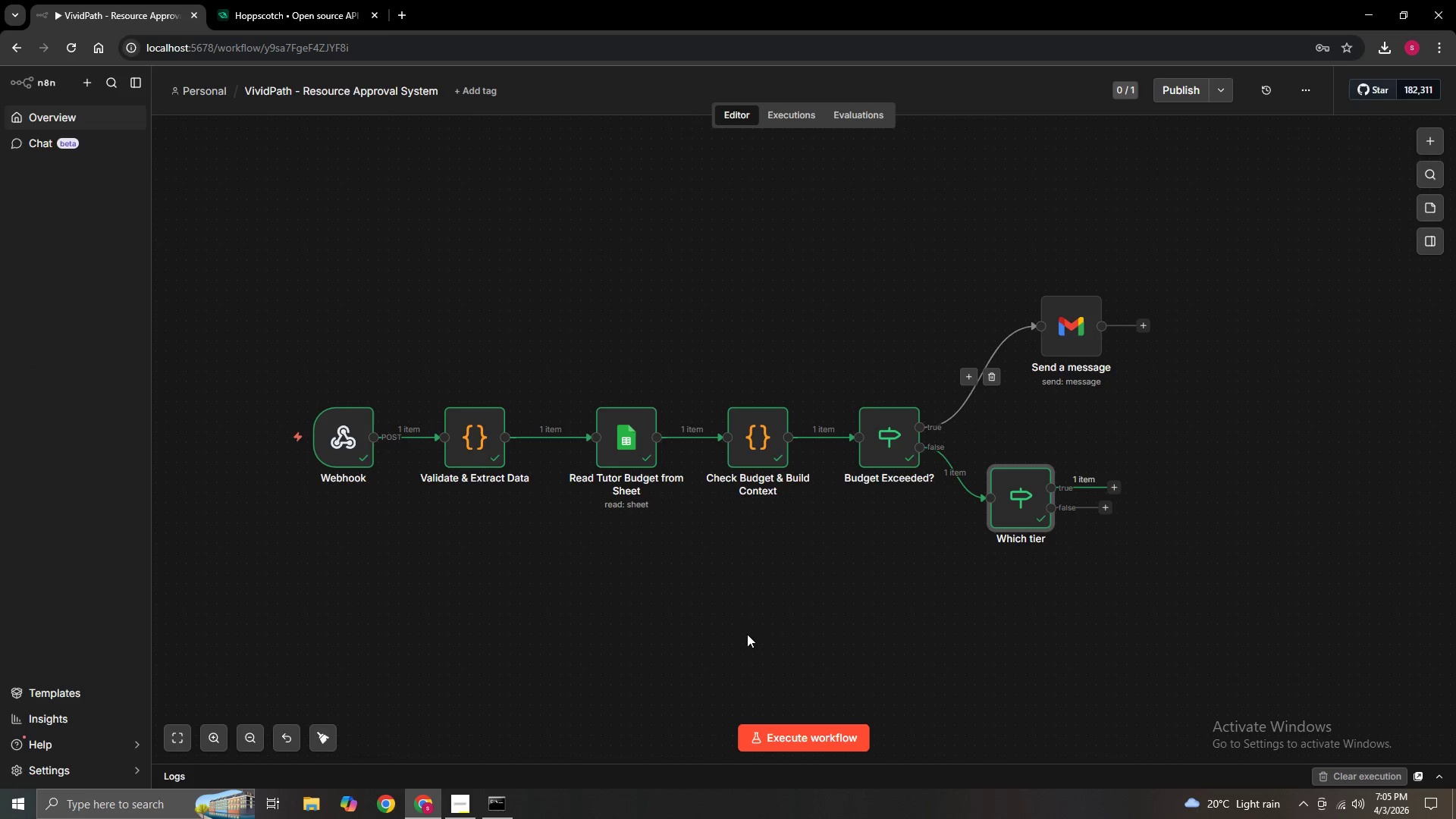 
left_click([784, 731])
 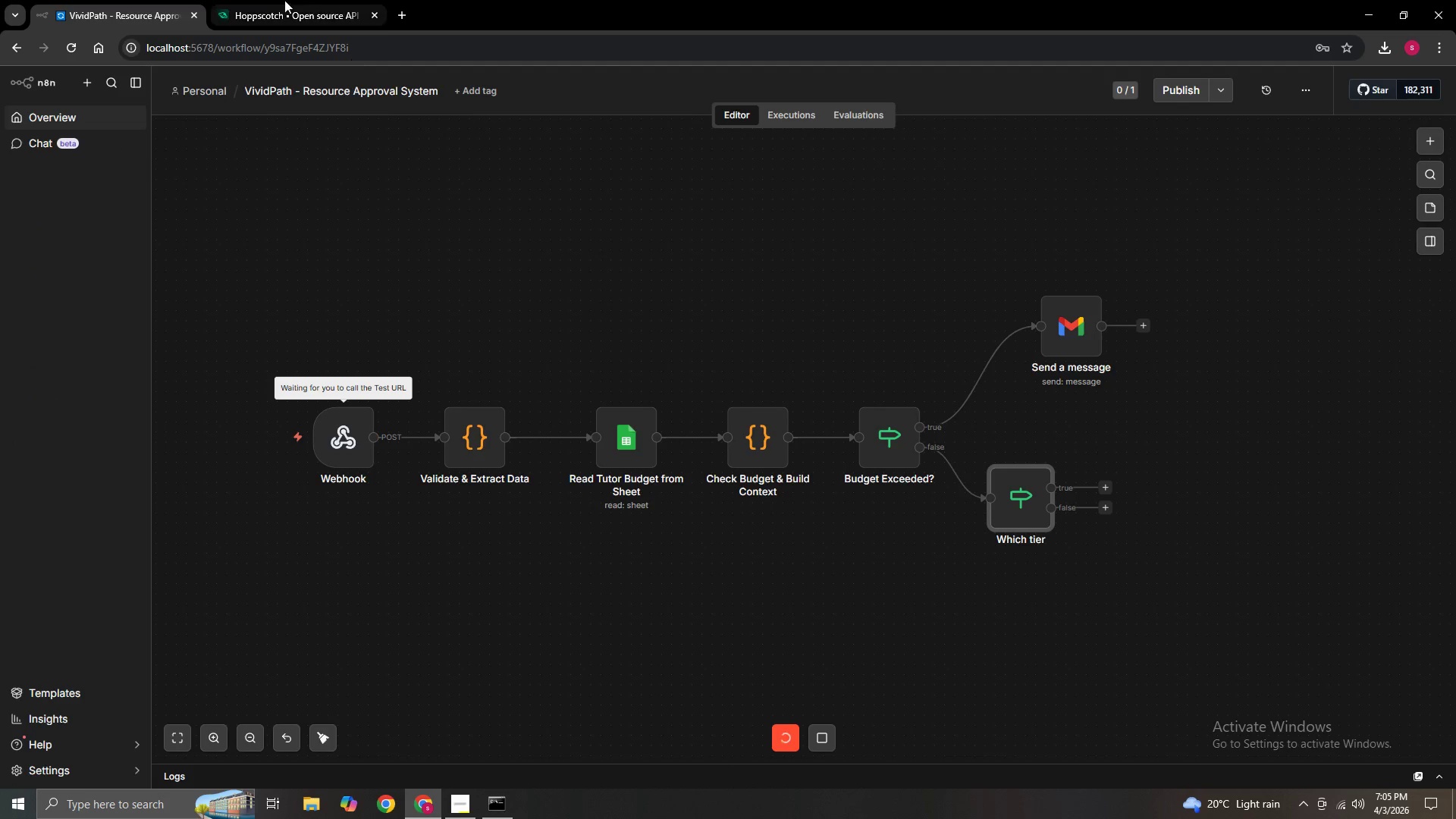 
left_click([261, 0])
 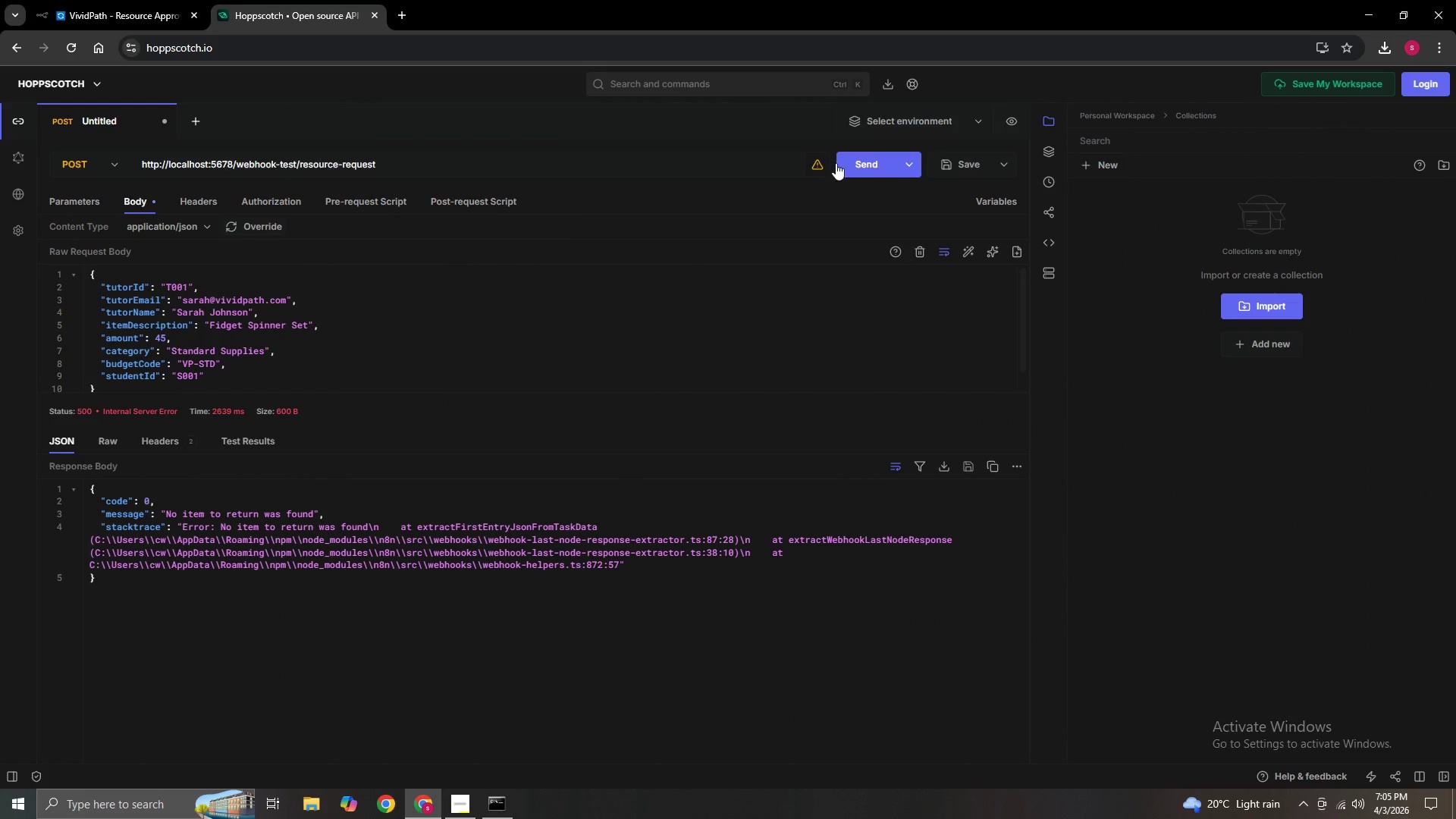 
left_click([855, 160])
 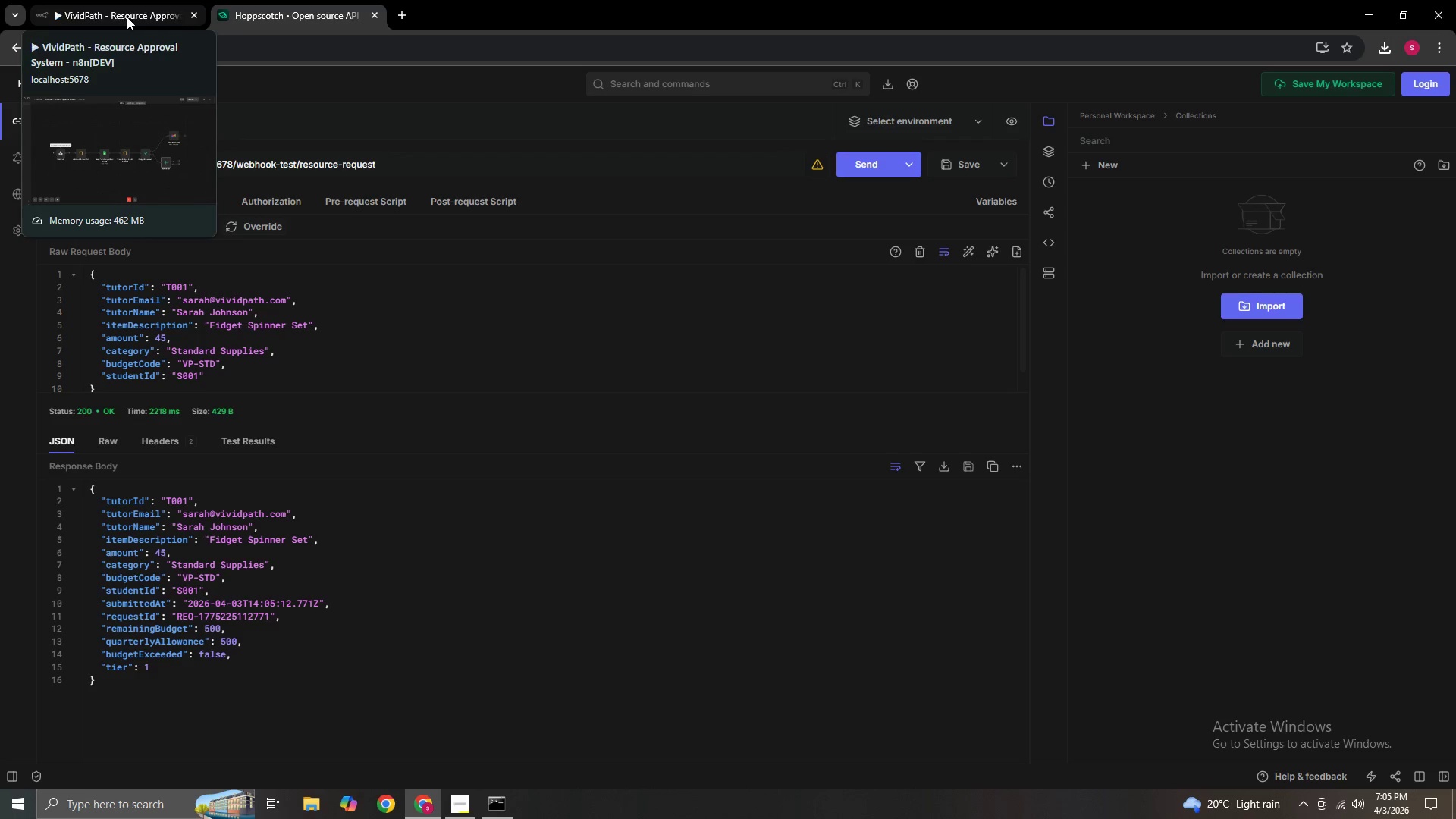 
left_click([127, 17])
 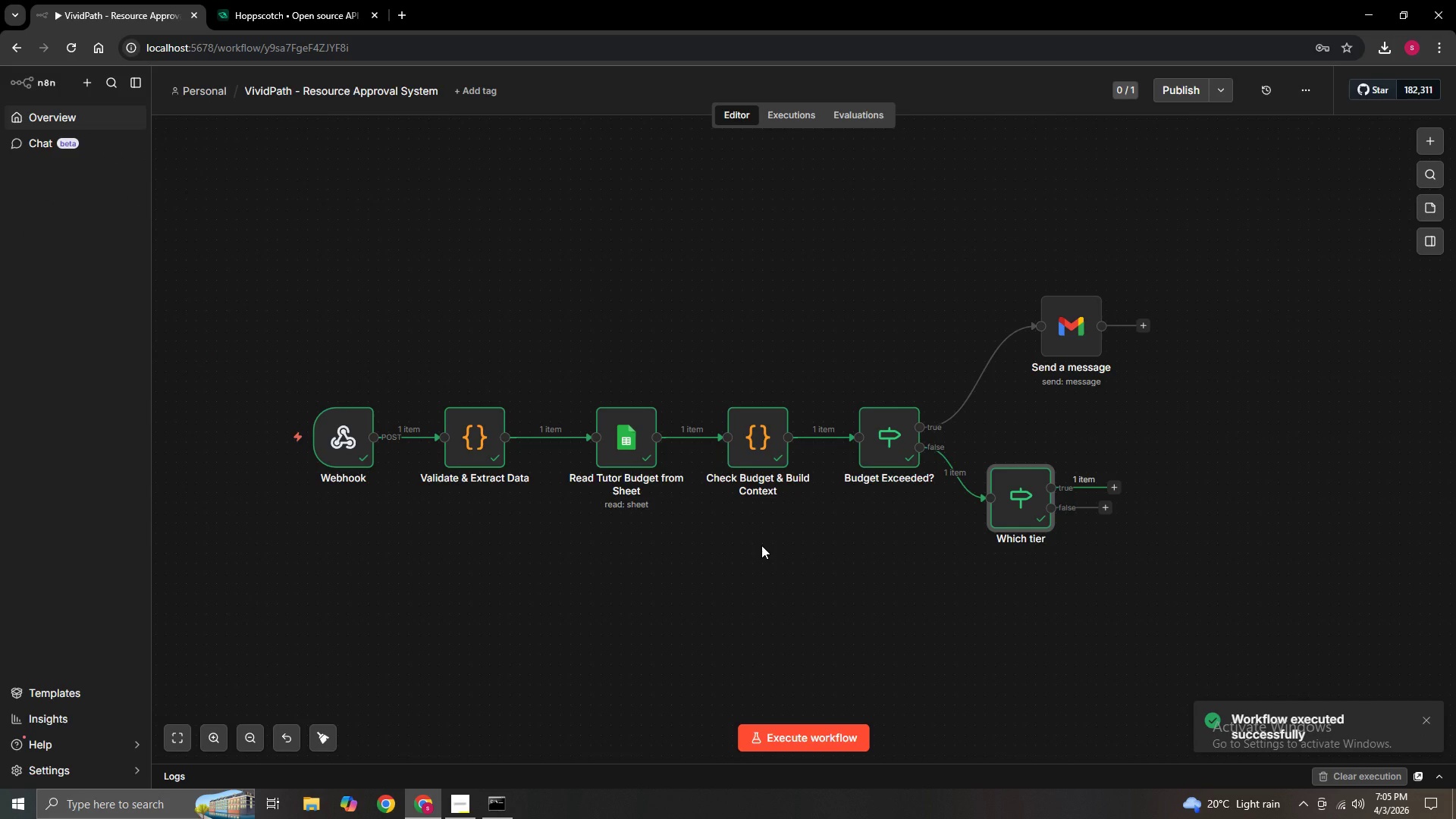 
wait(8.06)
 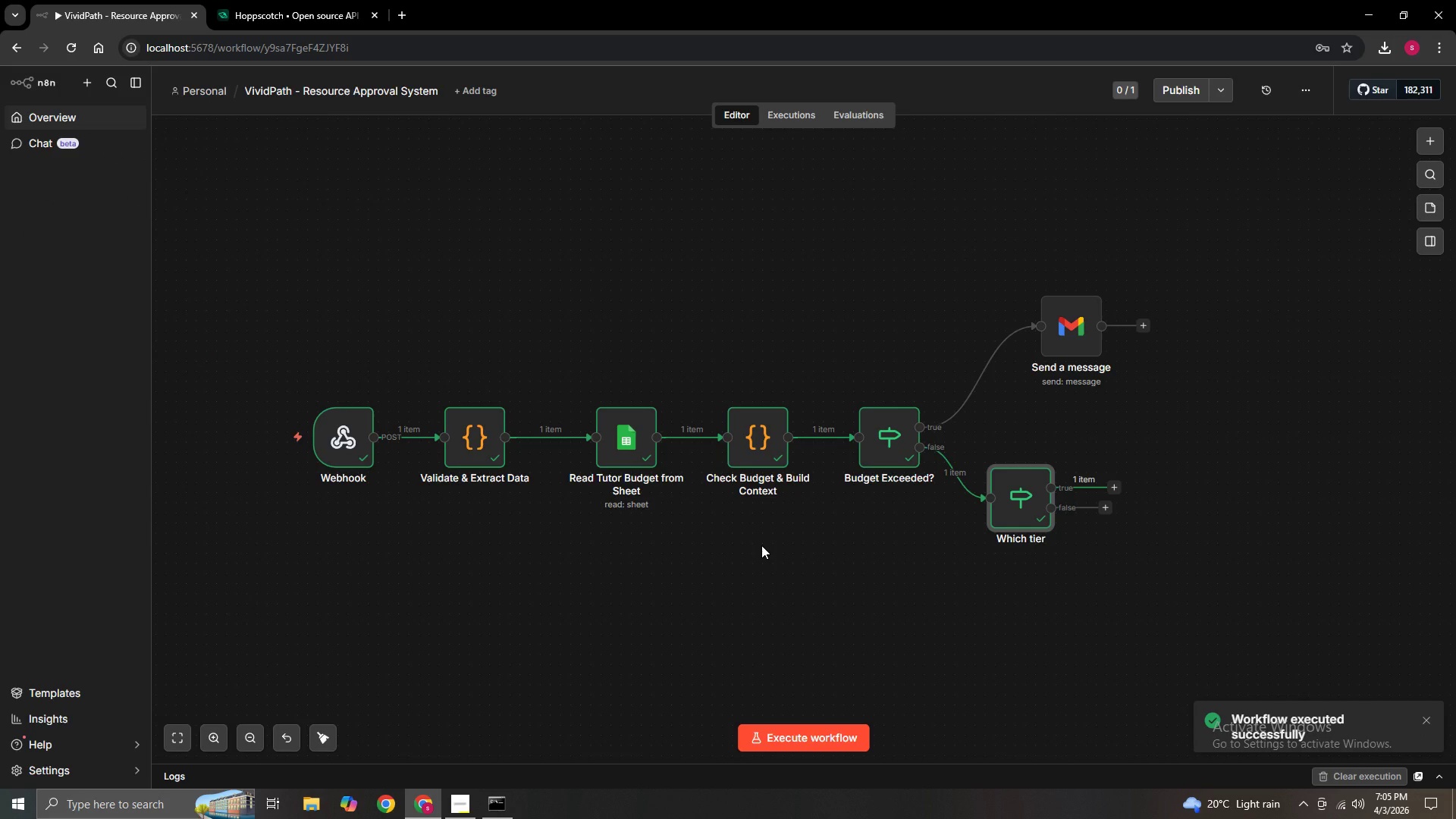 
double_click([1066, 342])
 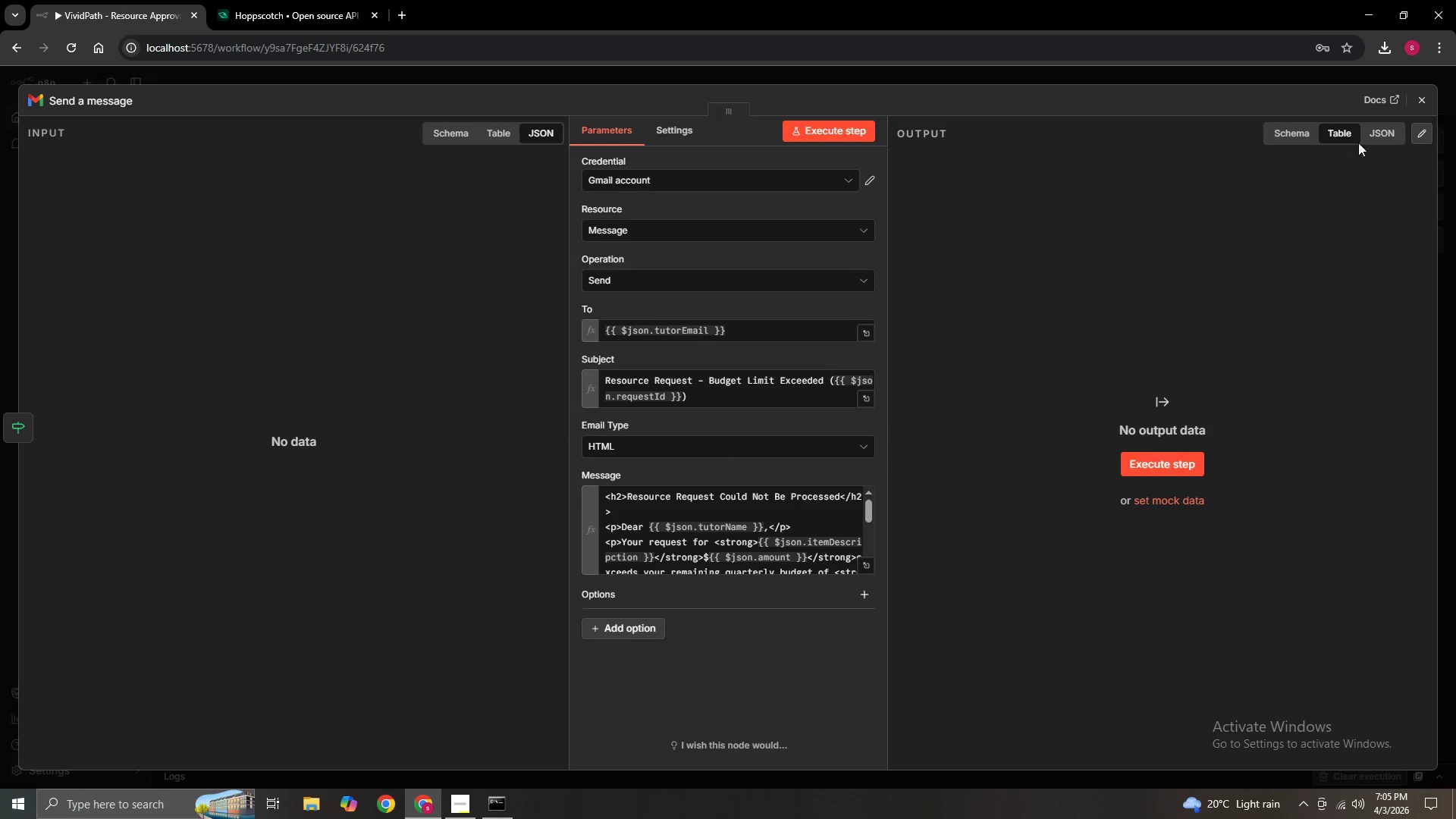 
left_click([1420, 102])
 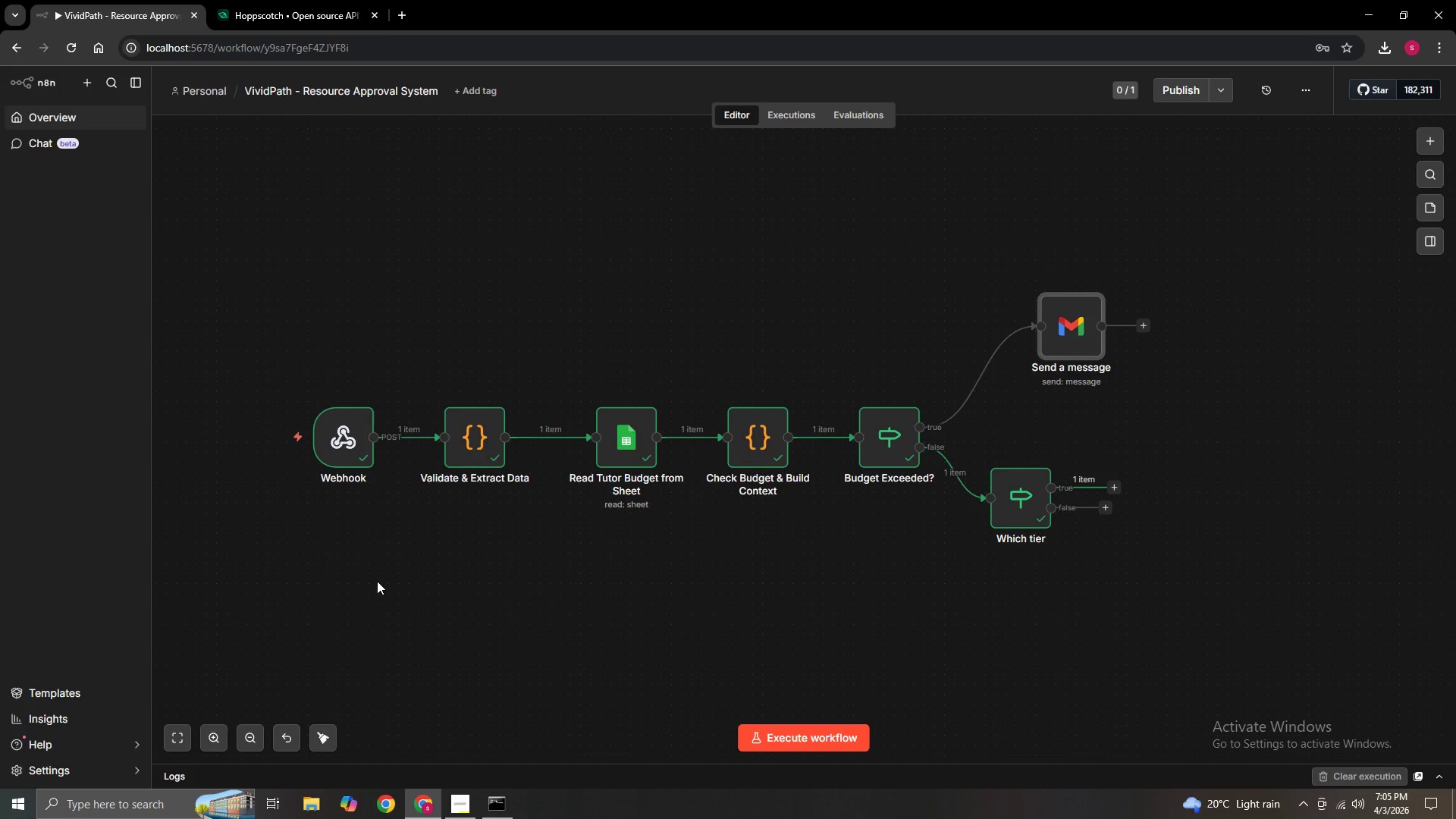 
wait(11.52)
 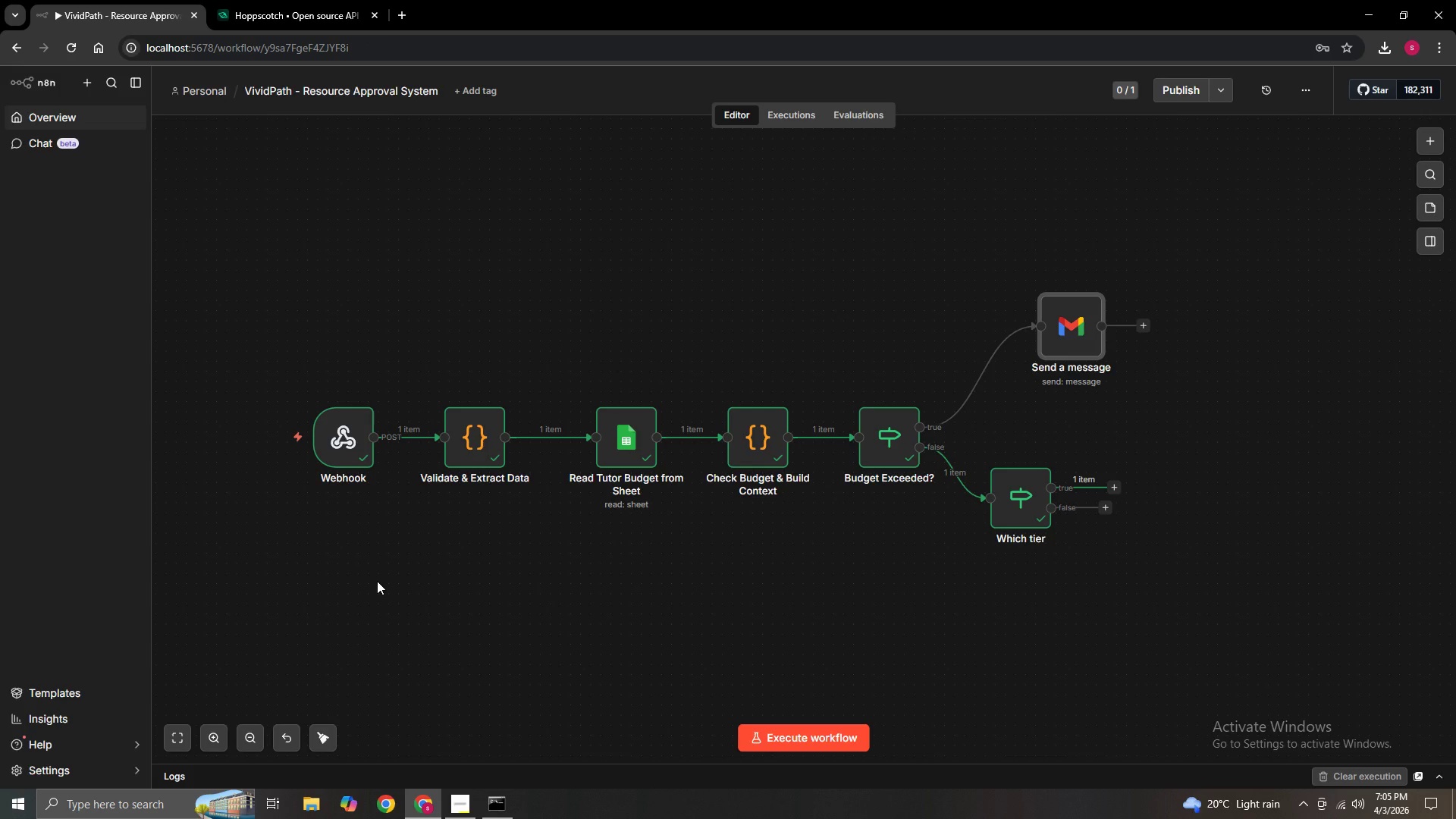 
double_click([760, 441])
 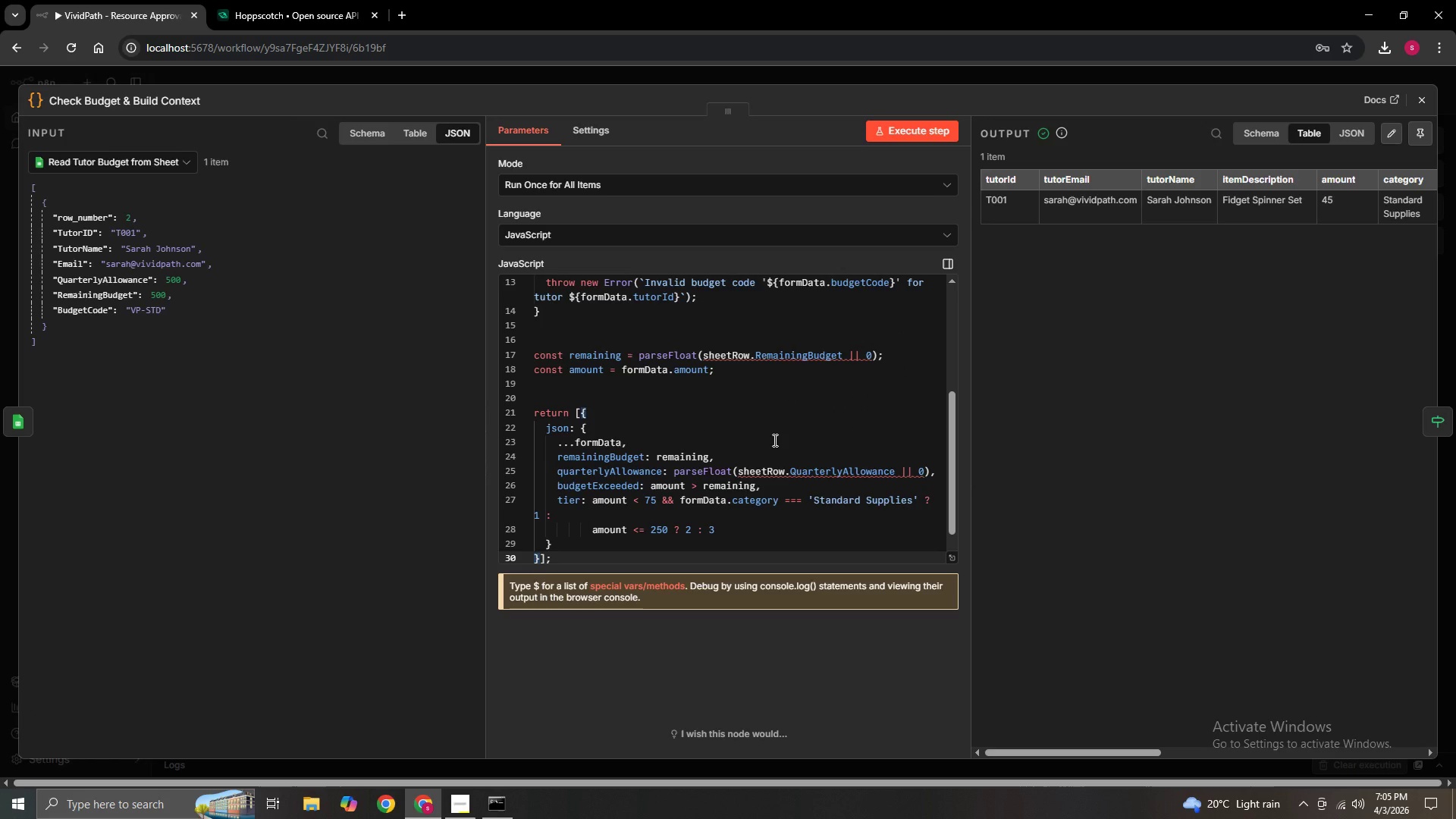 
scroll: coordinate [733, 428], scroll_direction: up, amount: 5.0
 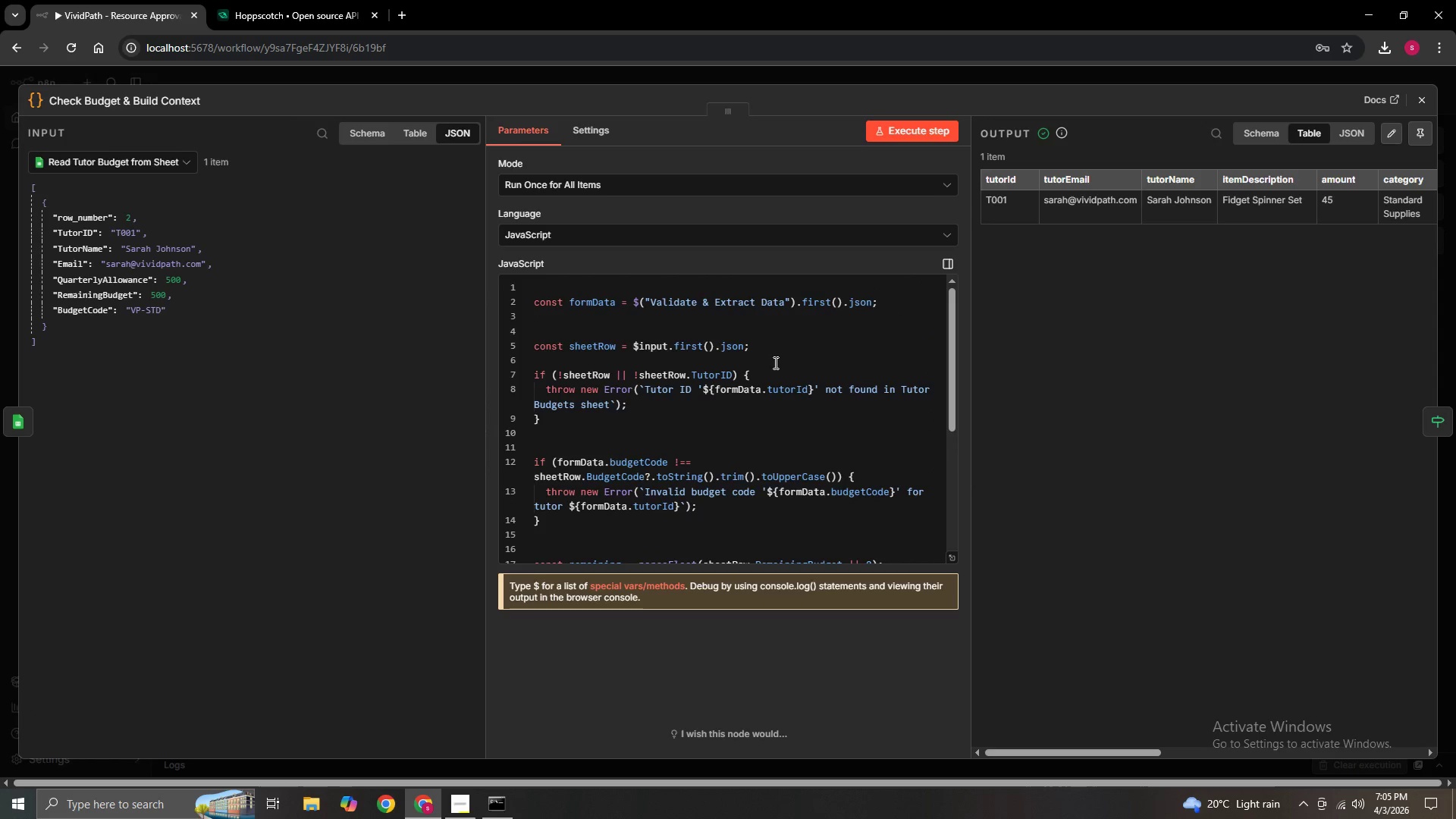 
scroll: coordinate [784, 388], scroll_direction: down, amount: 4.0
 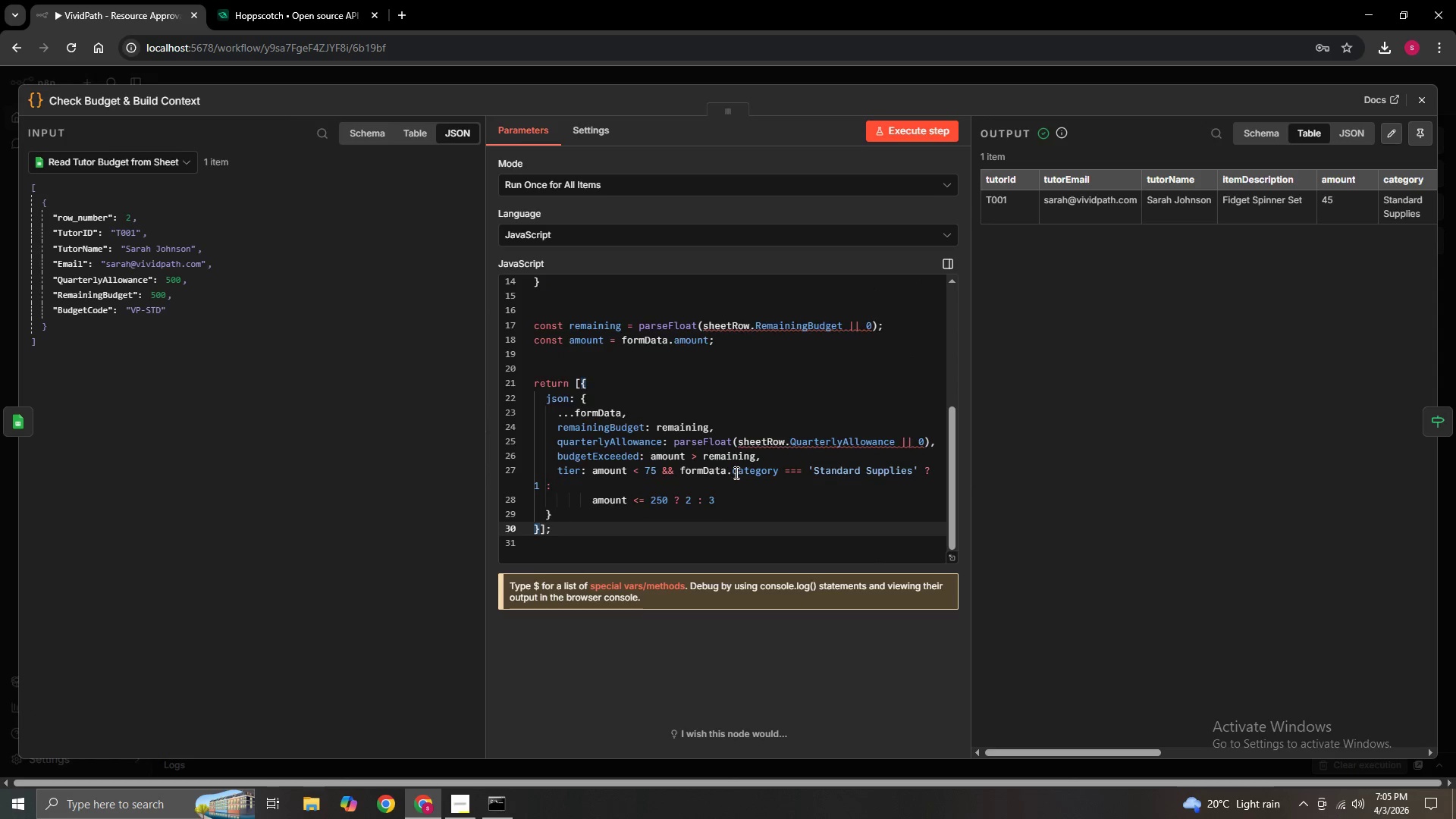 
scroll: coordinate [735, 472], scroll_direction: up, amount: 9.0
 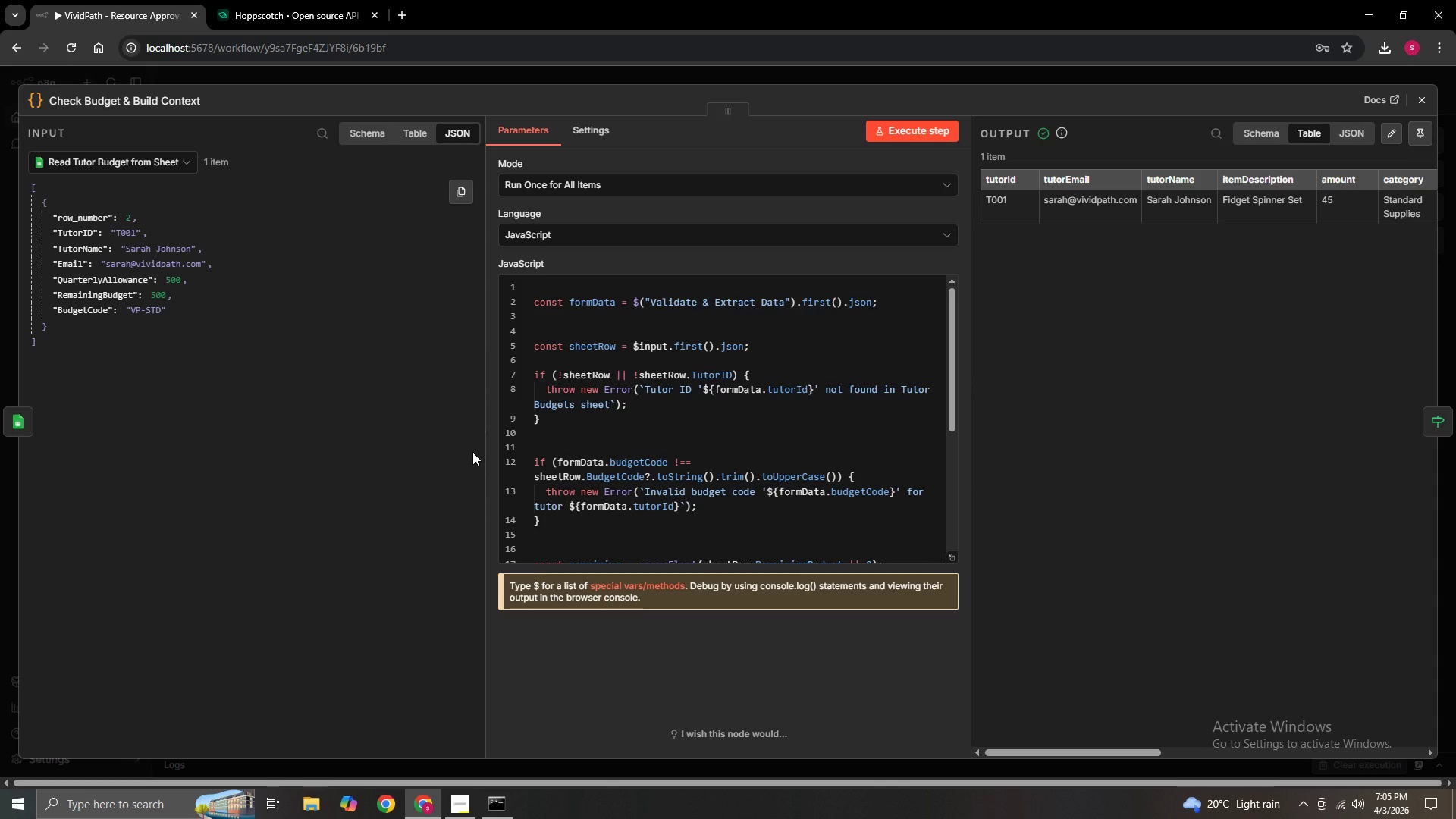 
wait(17.1)
 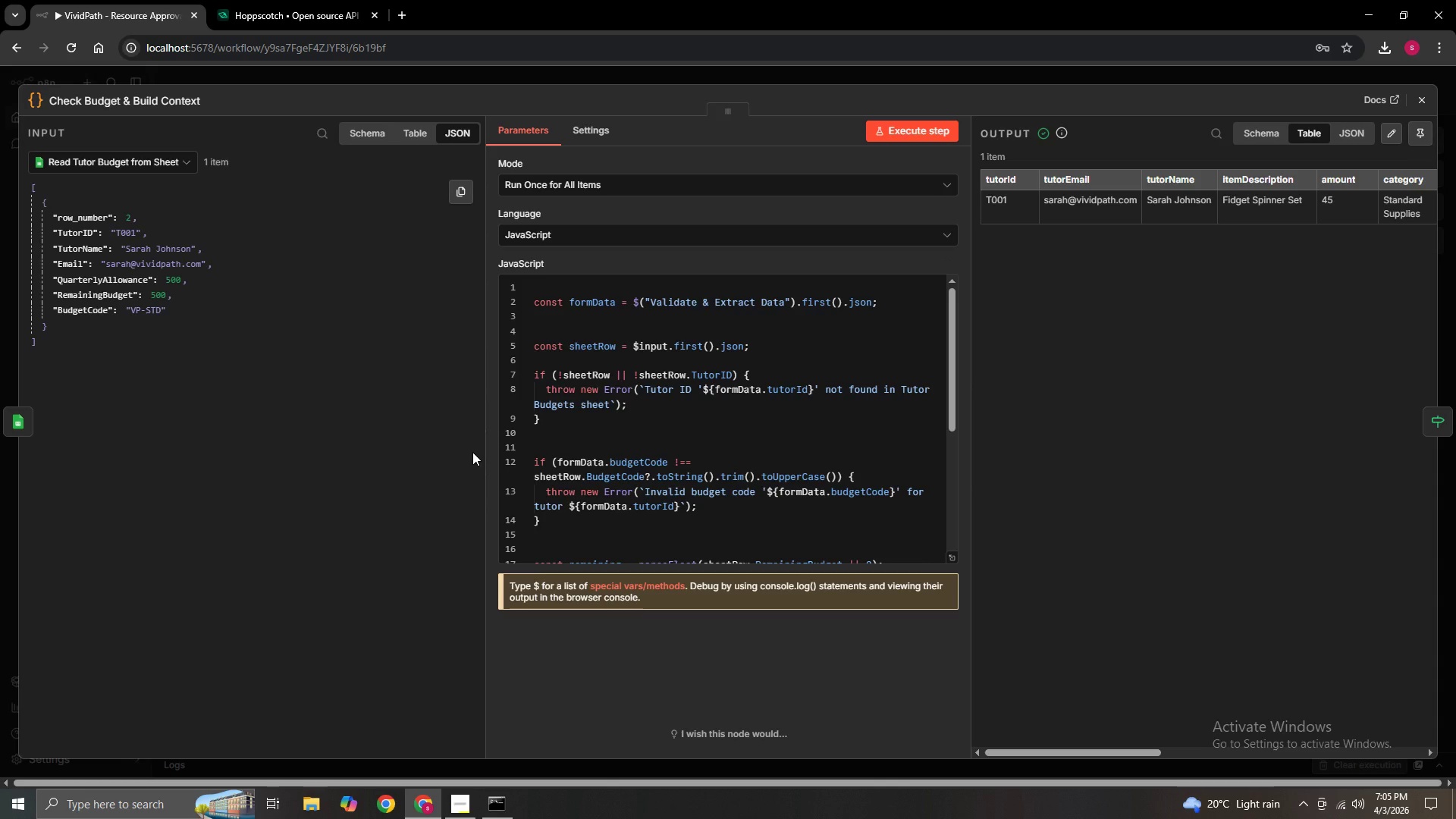 
scroll: coordinate [630, 545], scroll_direction: down, amount: 3.0
 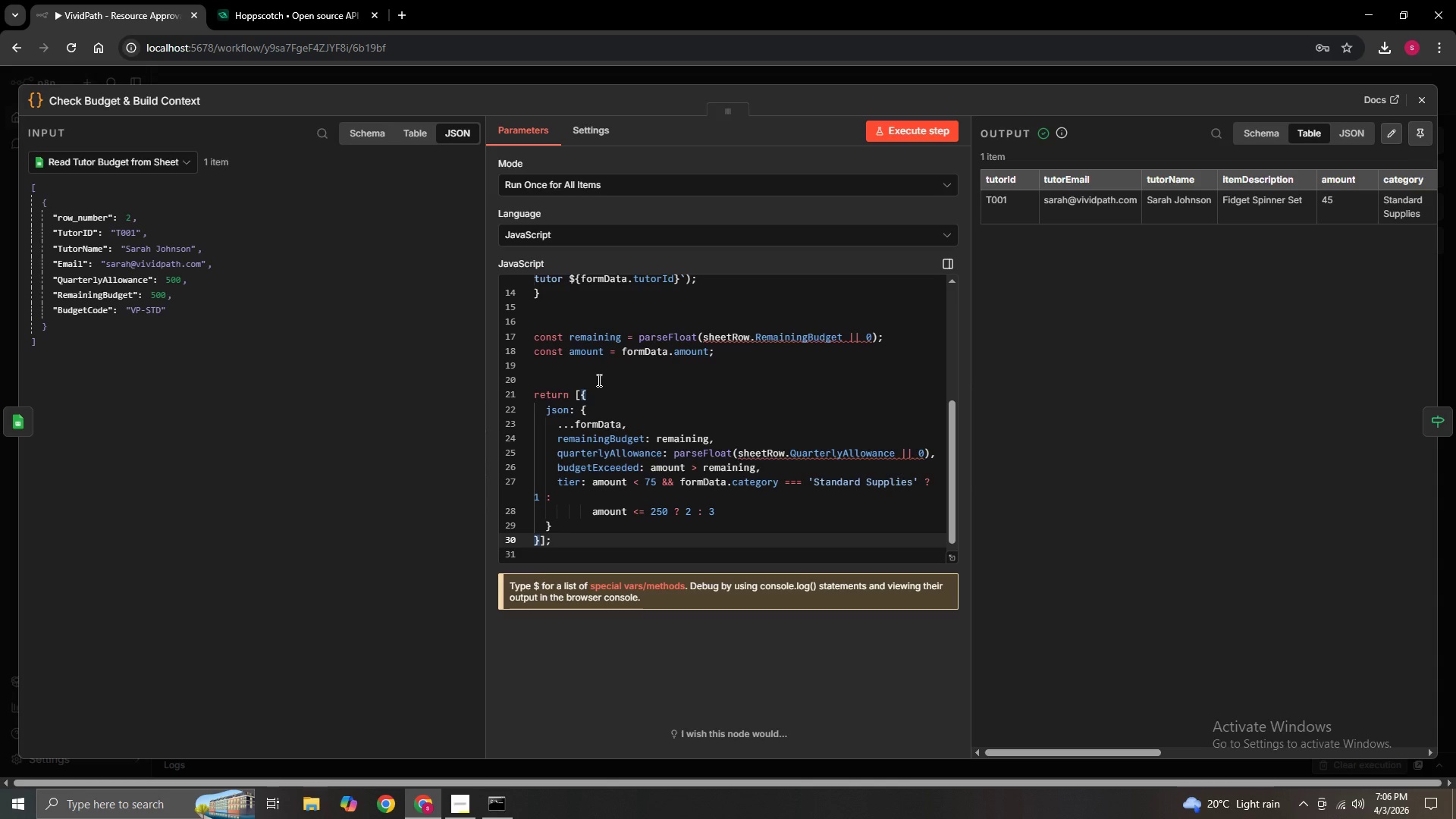 
wait(18.06)
 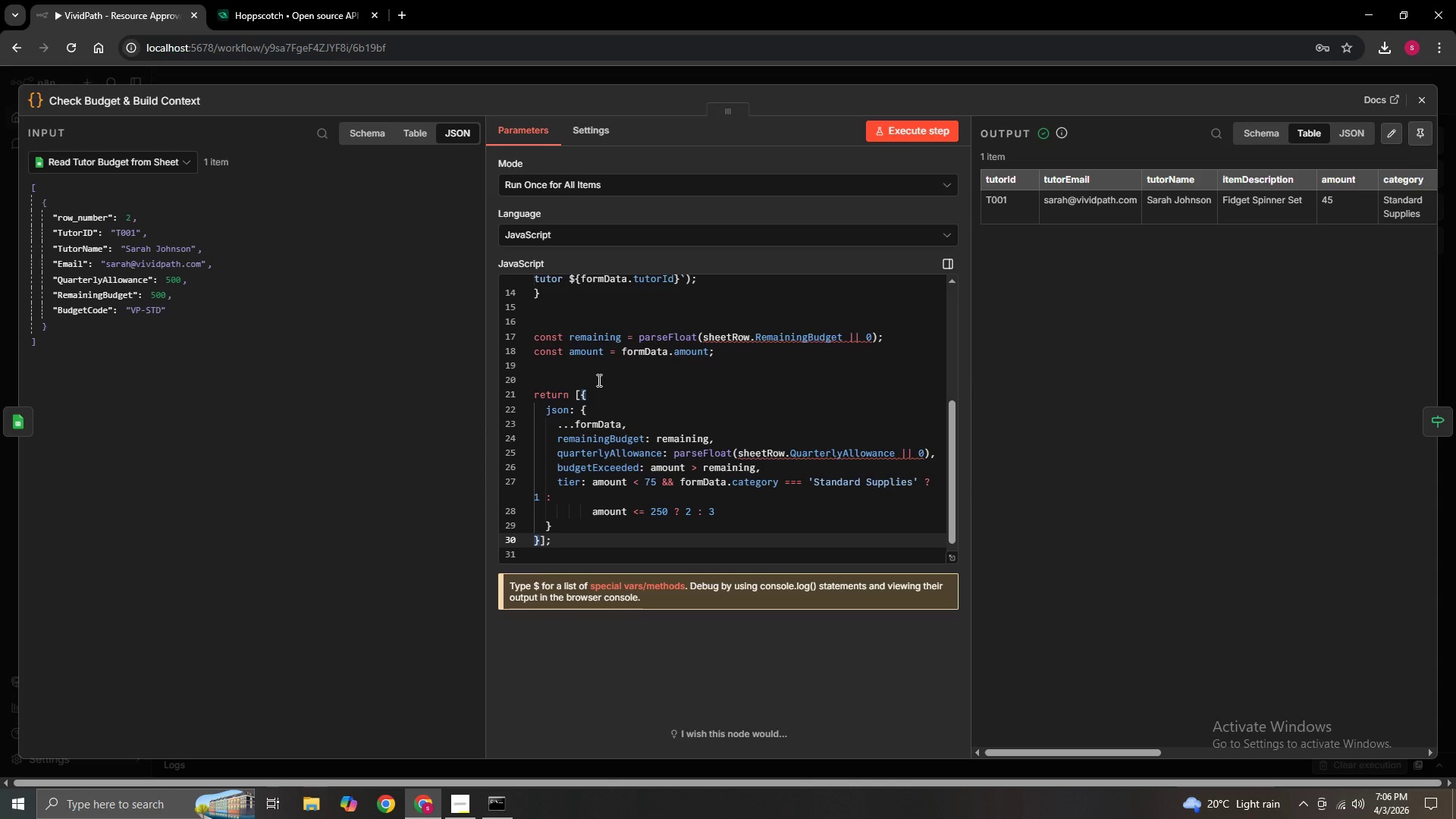 
scroll: coordinate [755, 471], scroll_direction: up, amount: 5.0
 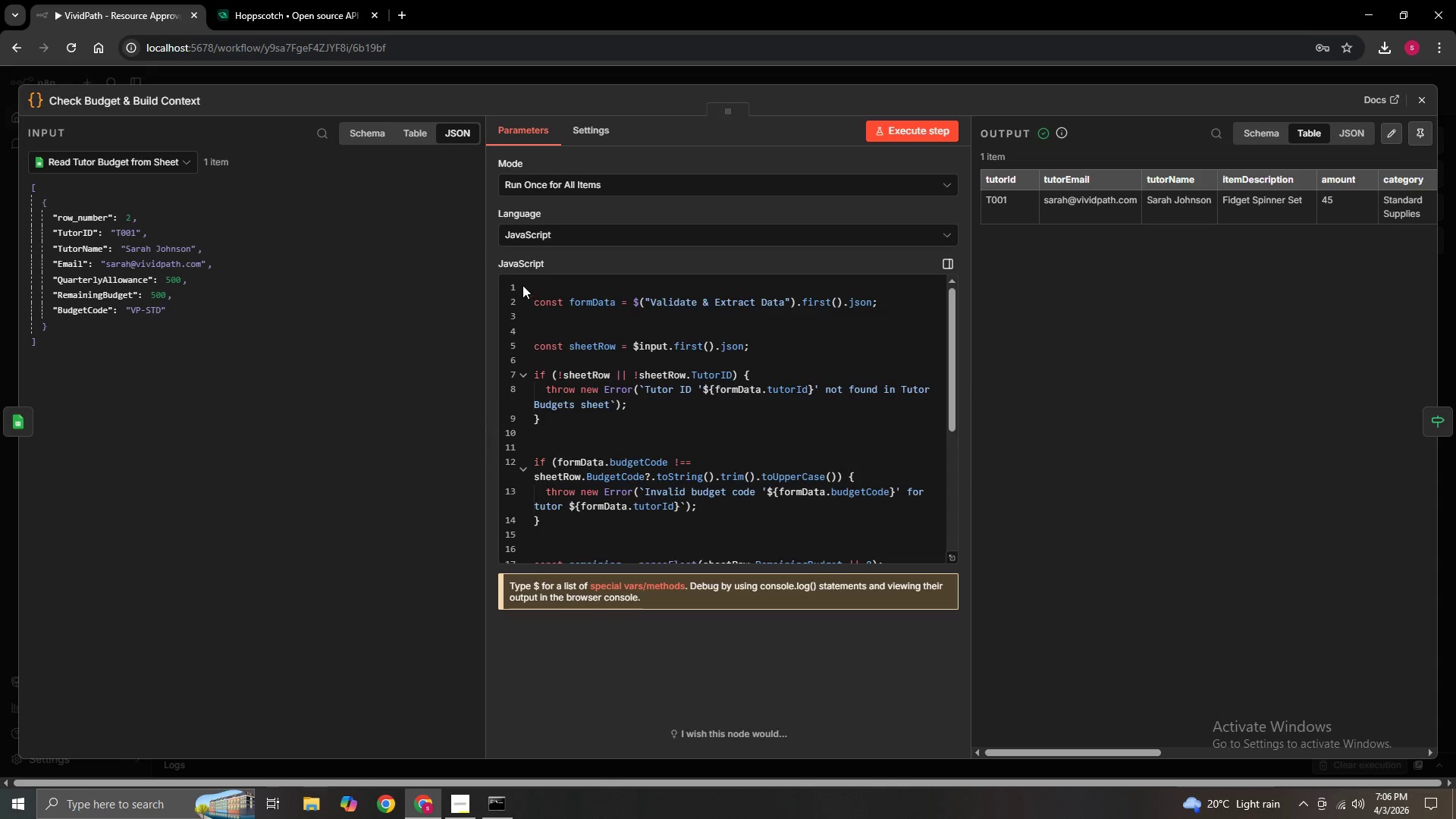 
left_click_drag(start_coordinate=[519, 283], to_coordinate=[550, 325])
 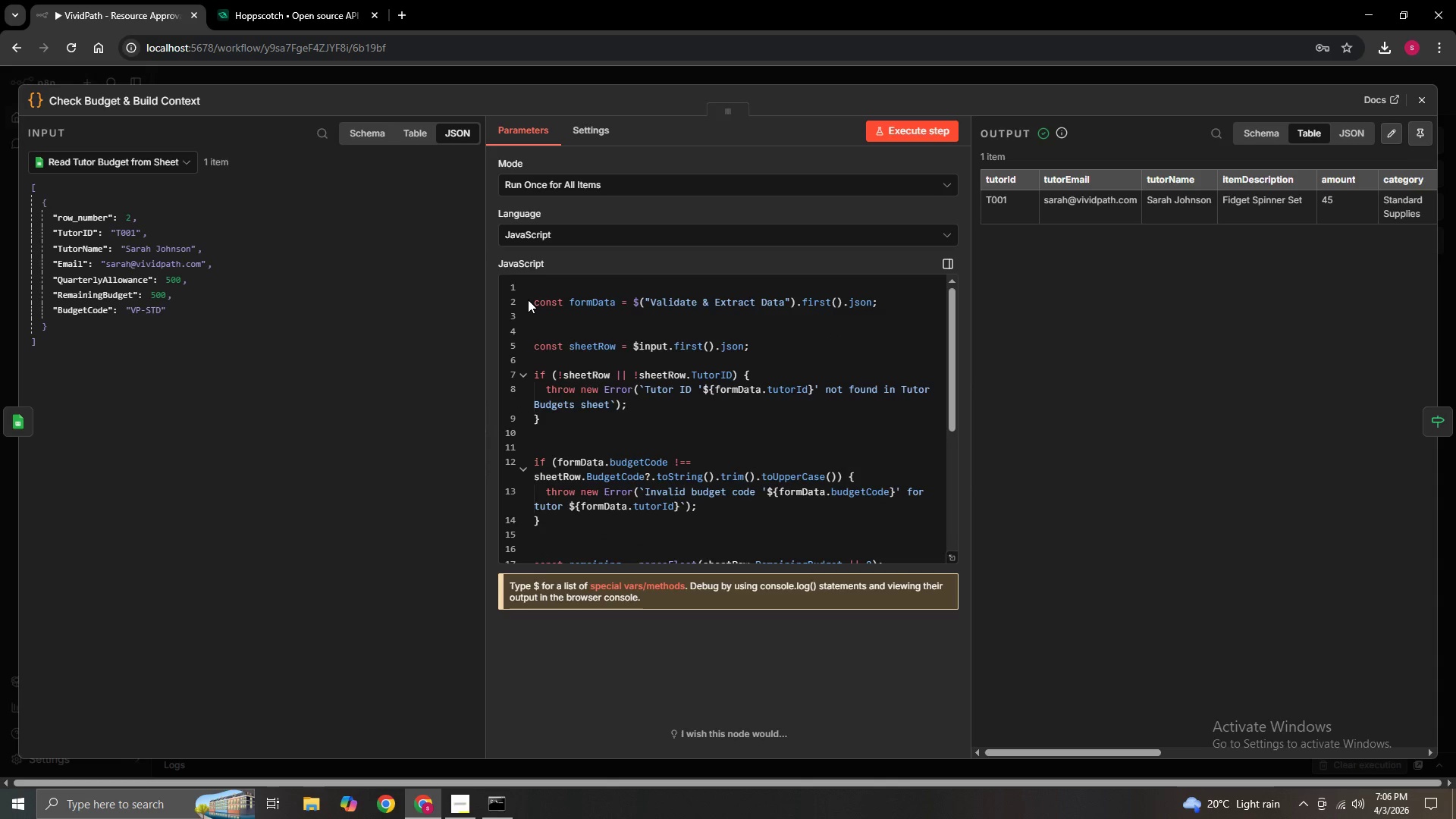 
left_click_drag(start_coordinate=[528, 300], to_coordinate=[532, 299])
 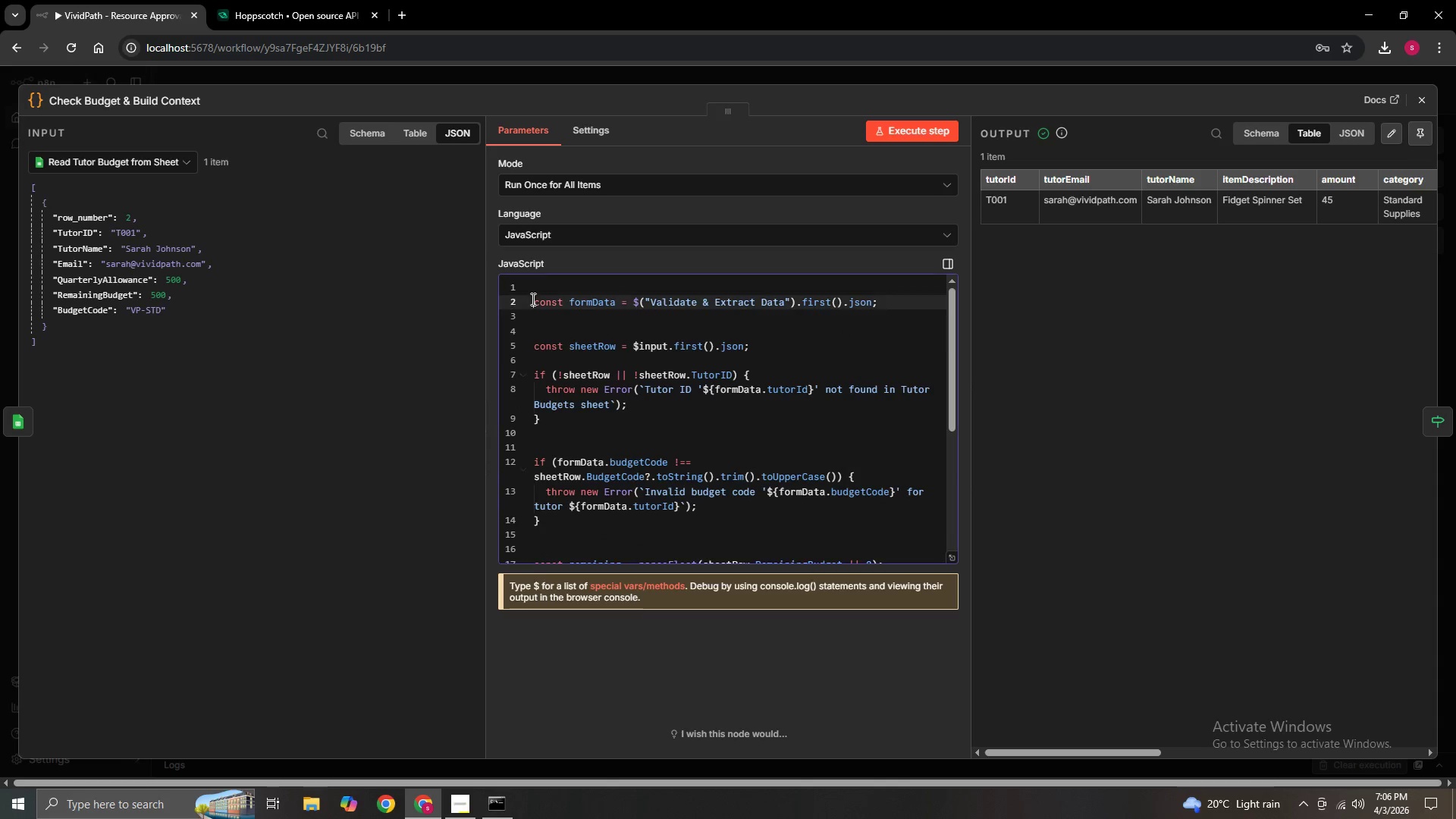 
double_click([532, 299])
 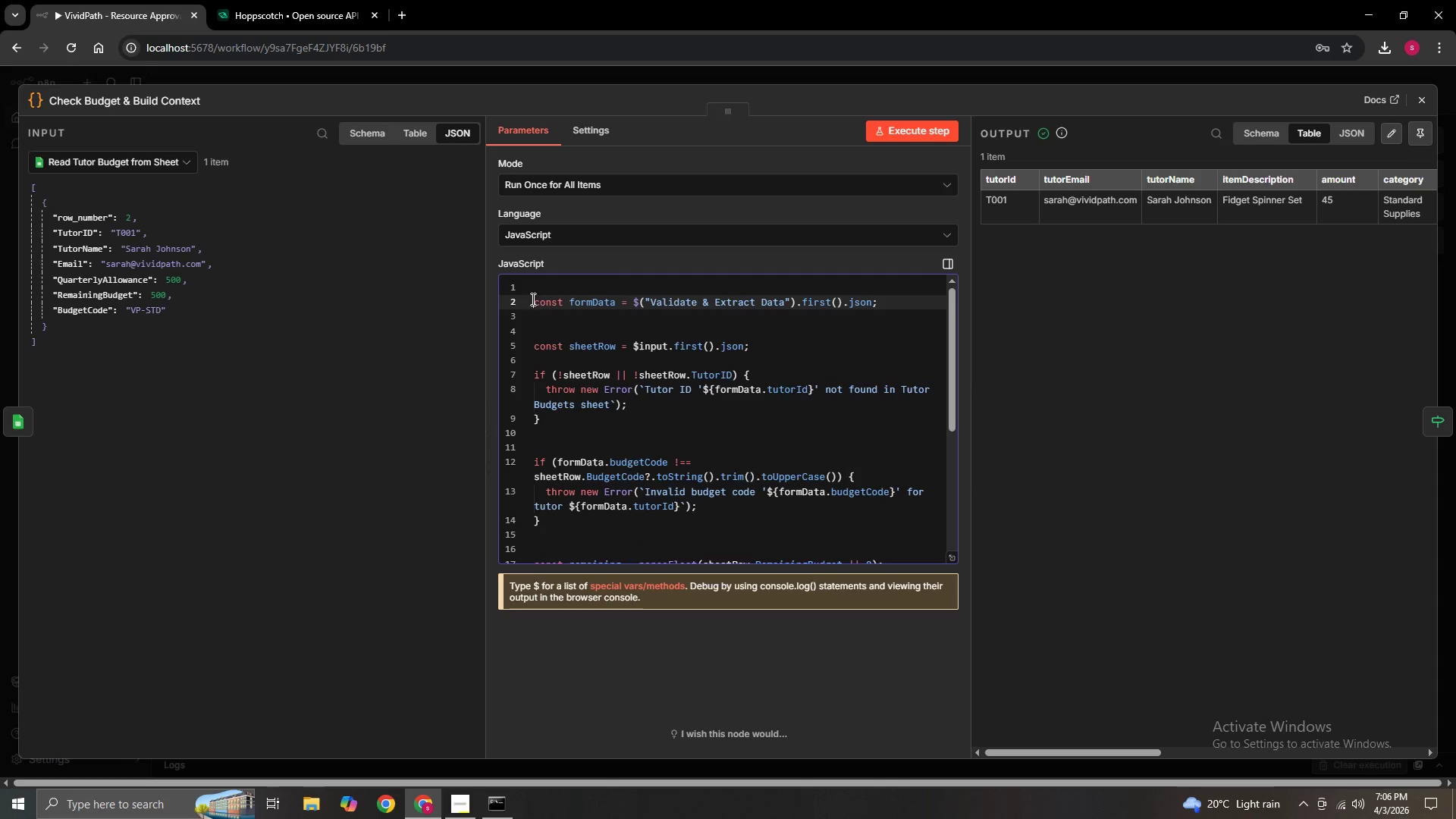 
left_click_drag(start_coordinate=[532, 299], to_coordinate=[814, 588])
 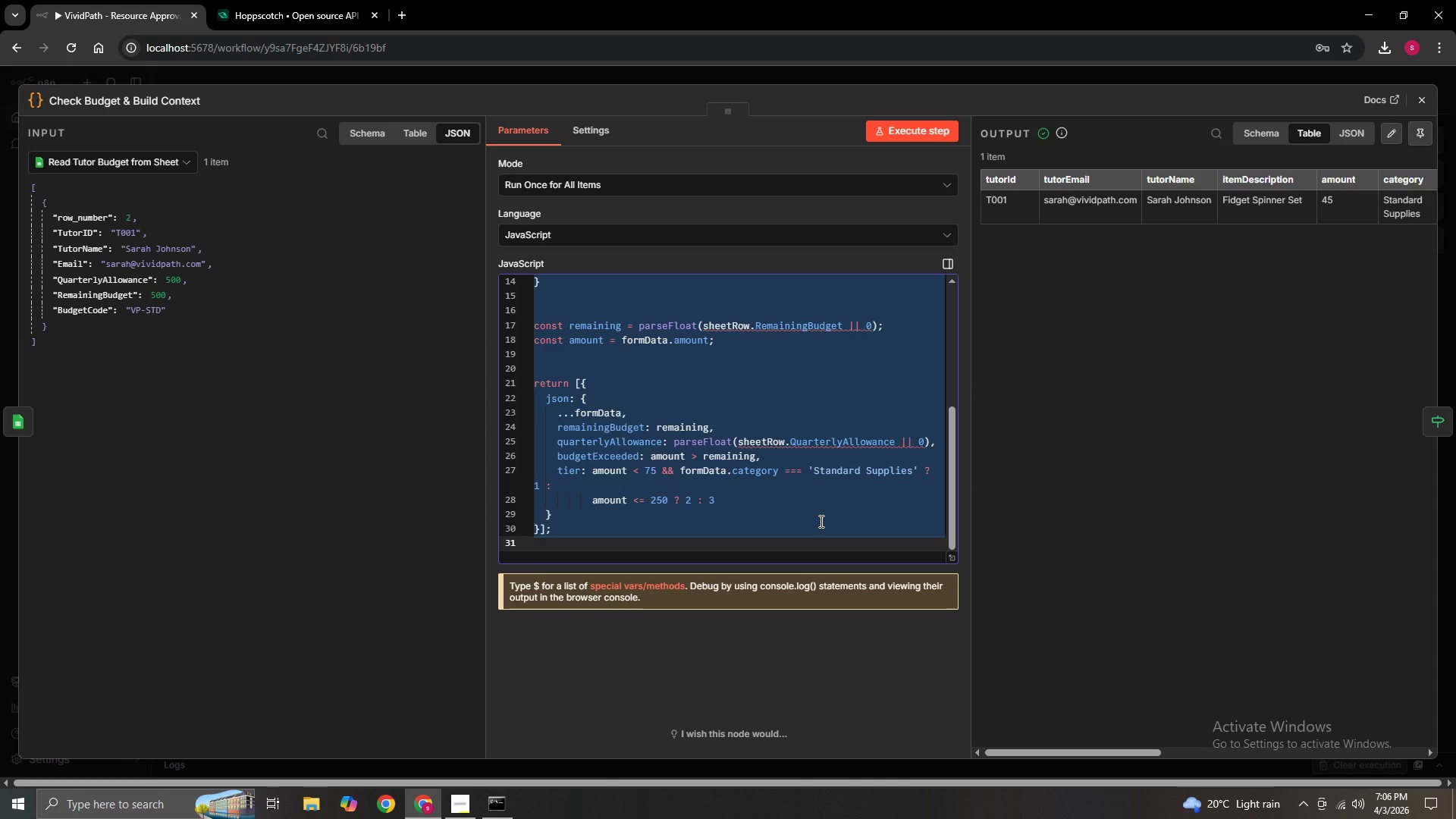 
key(Control+C)
 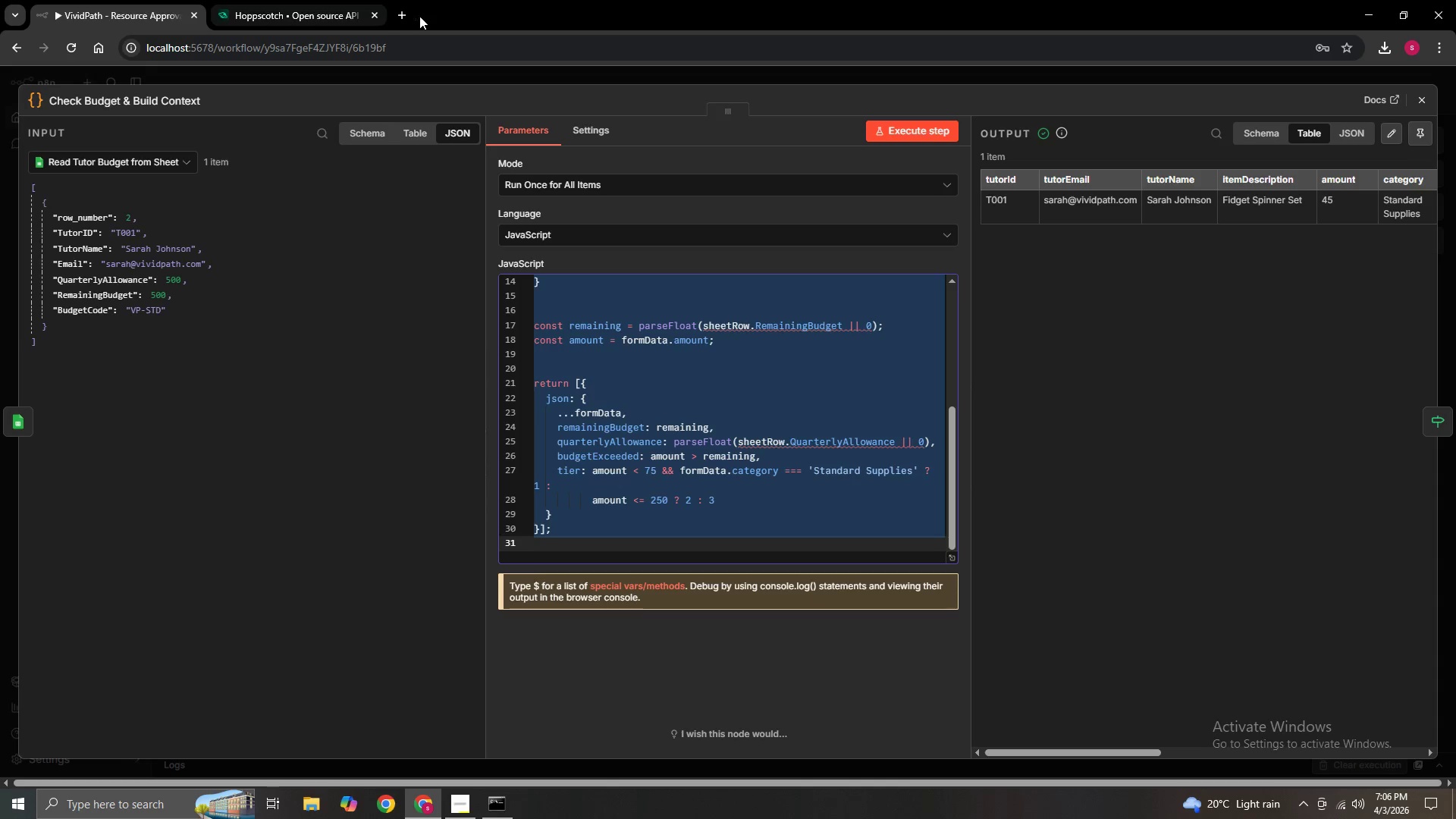 
left_click([402, 14])
 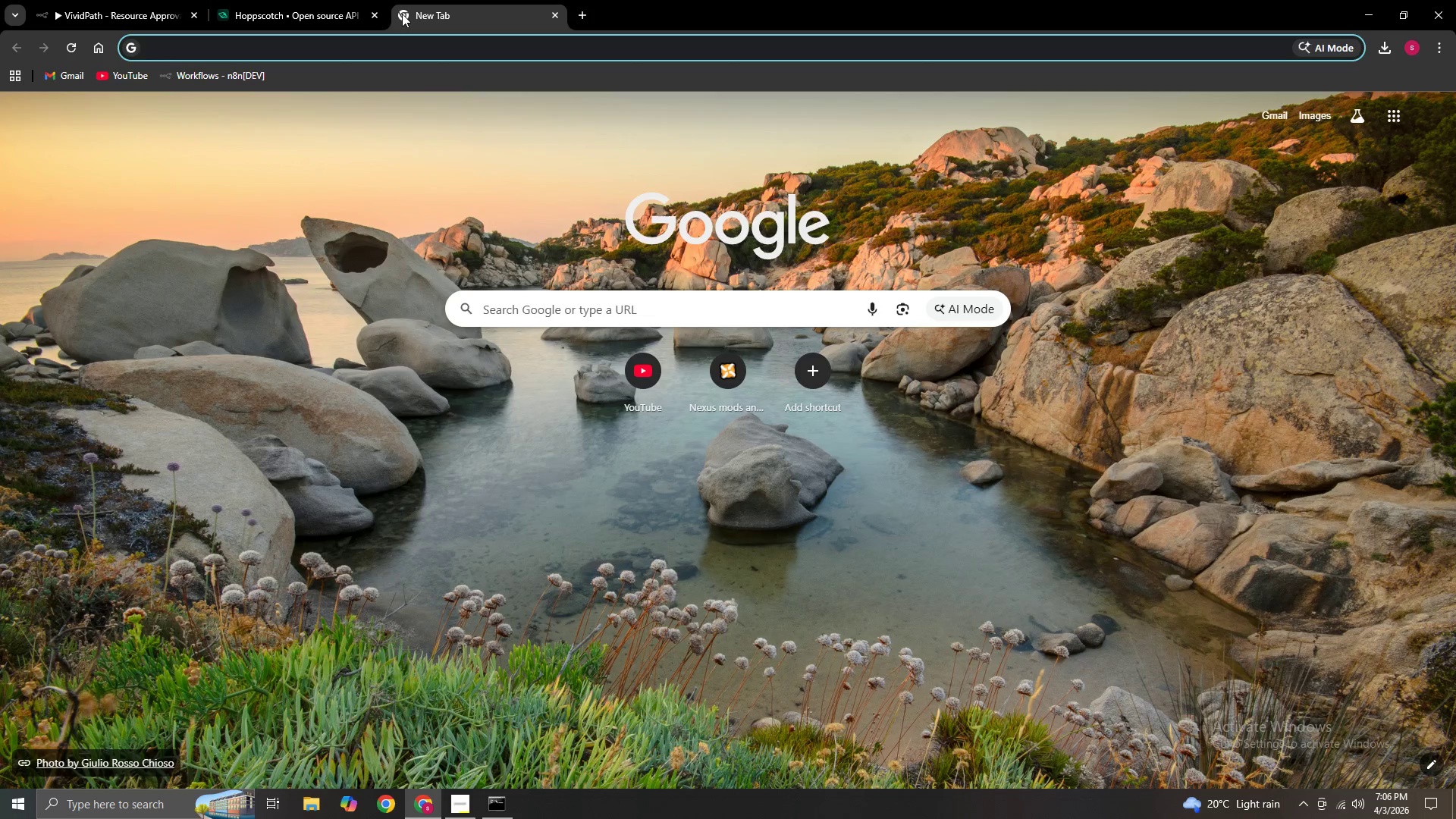 
type(gemi)
 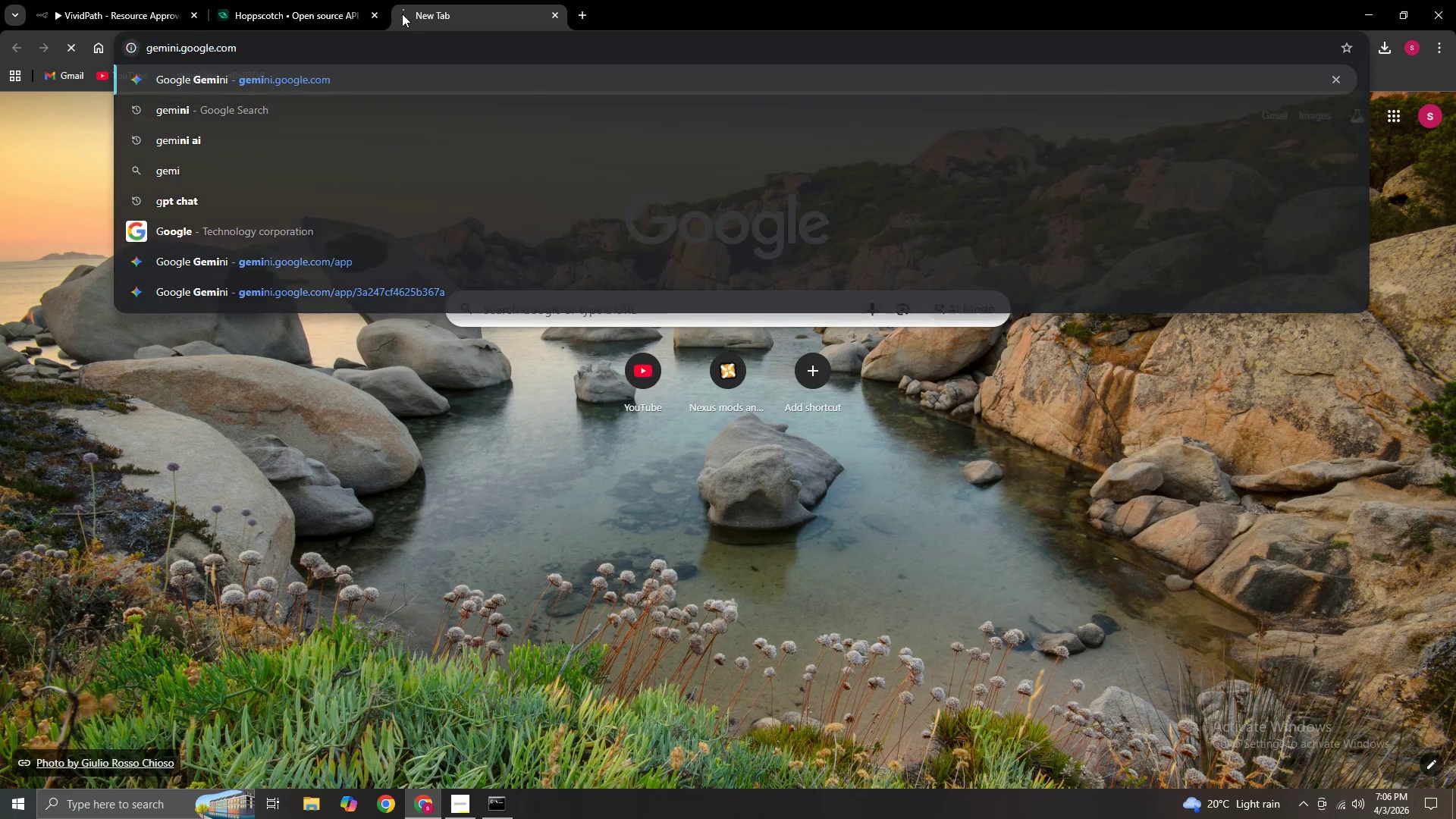 
key(Enter)
 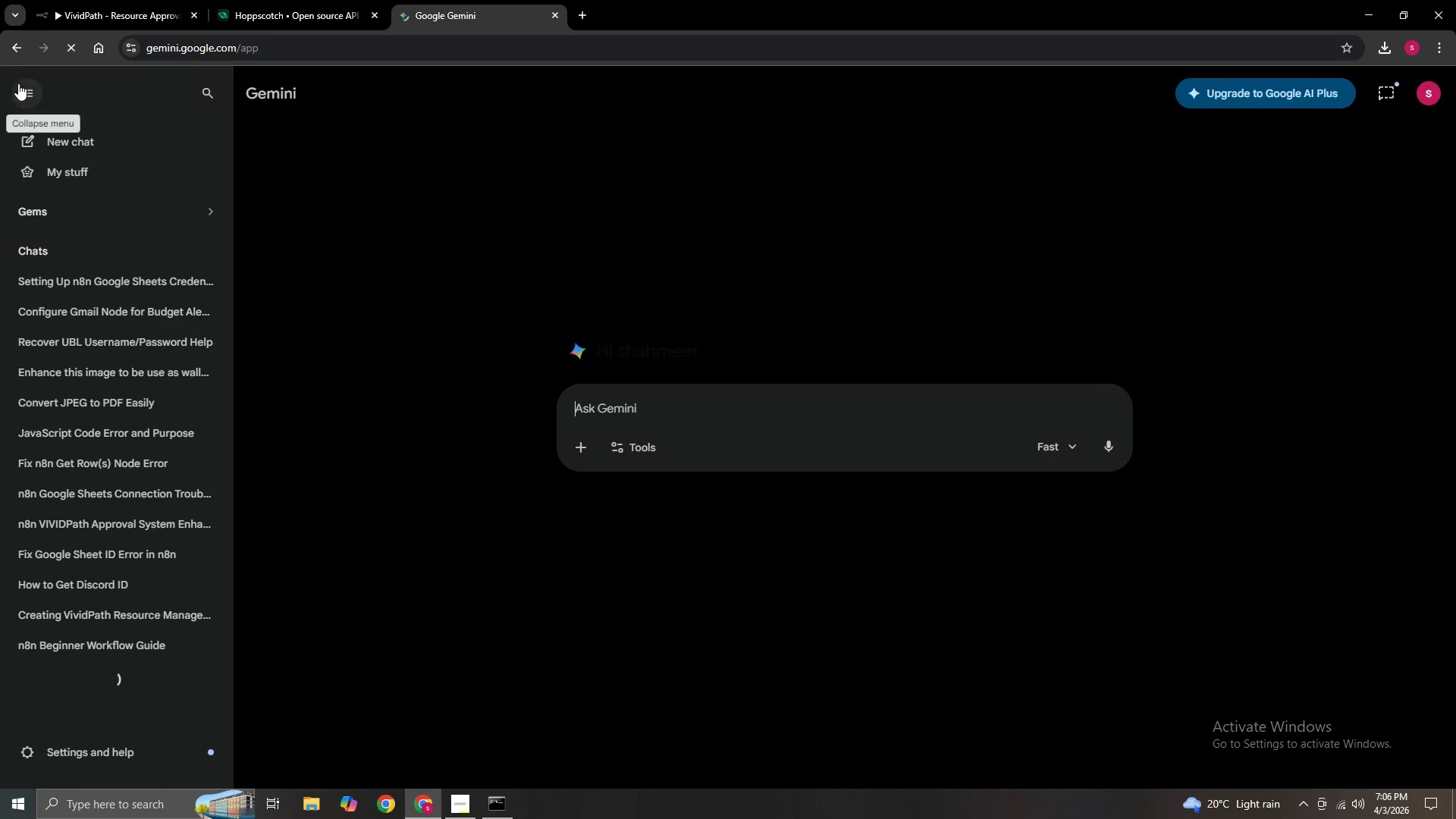 
left_click([551, 407])
 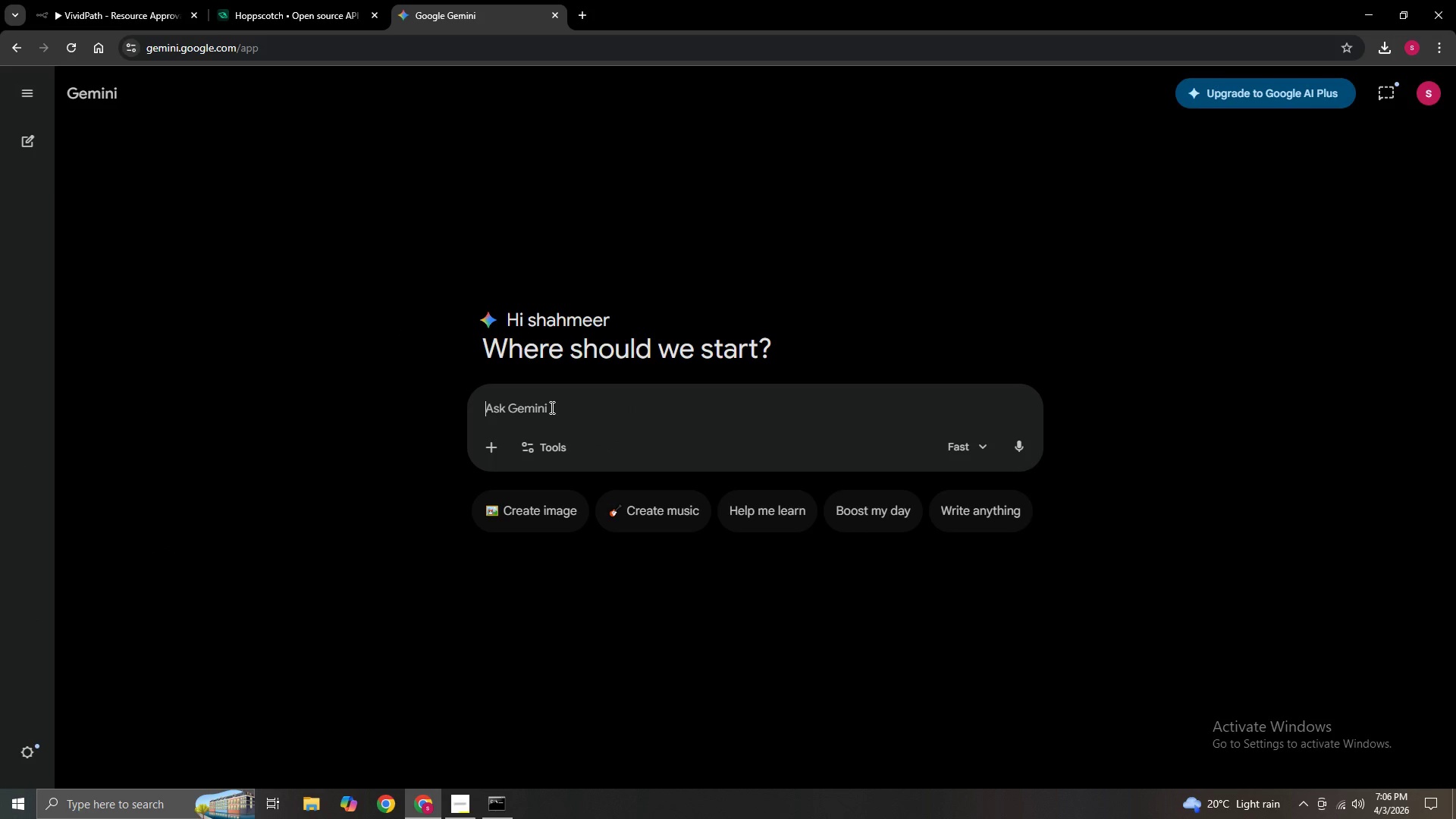 
key(Control+V)
 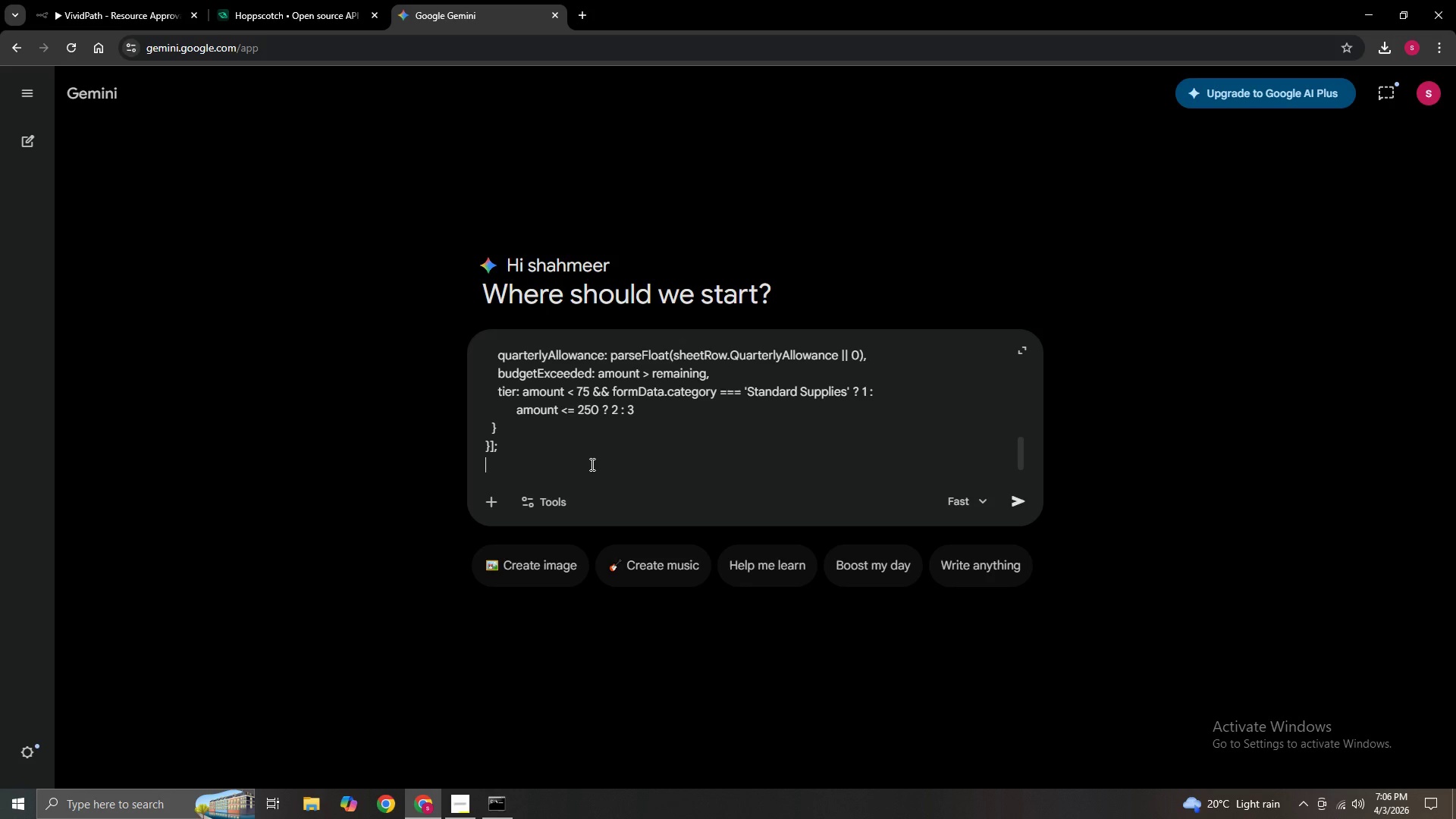 
key(Shift+Enter)
 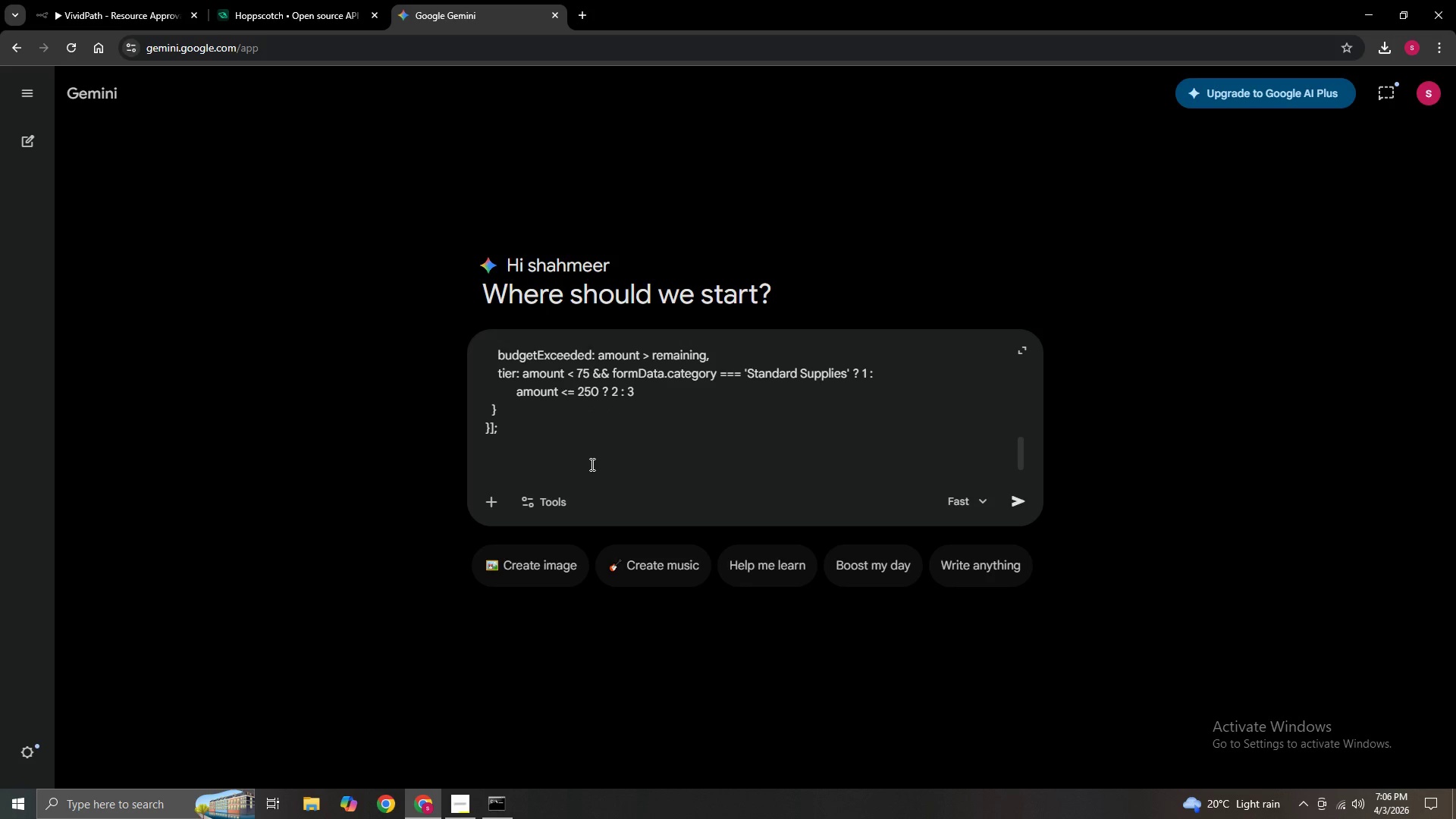 
type(explain thepourppose of the code)
 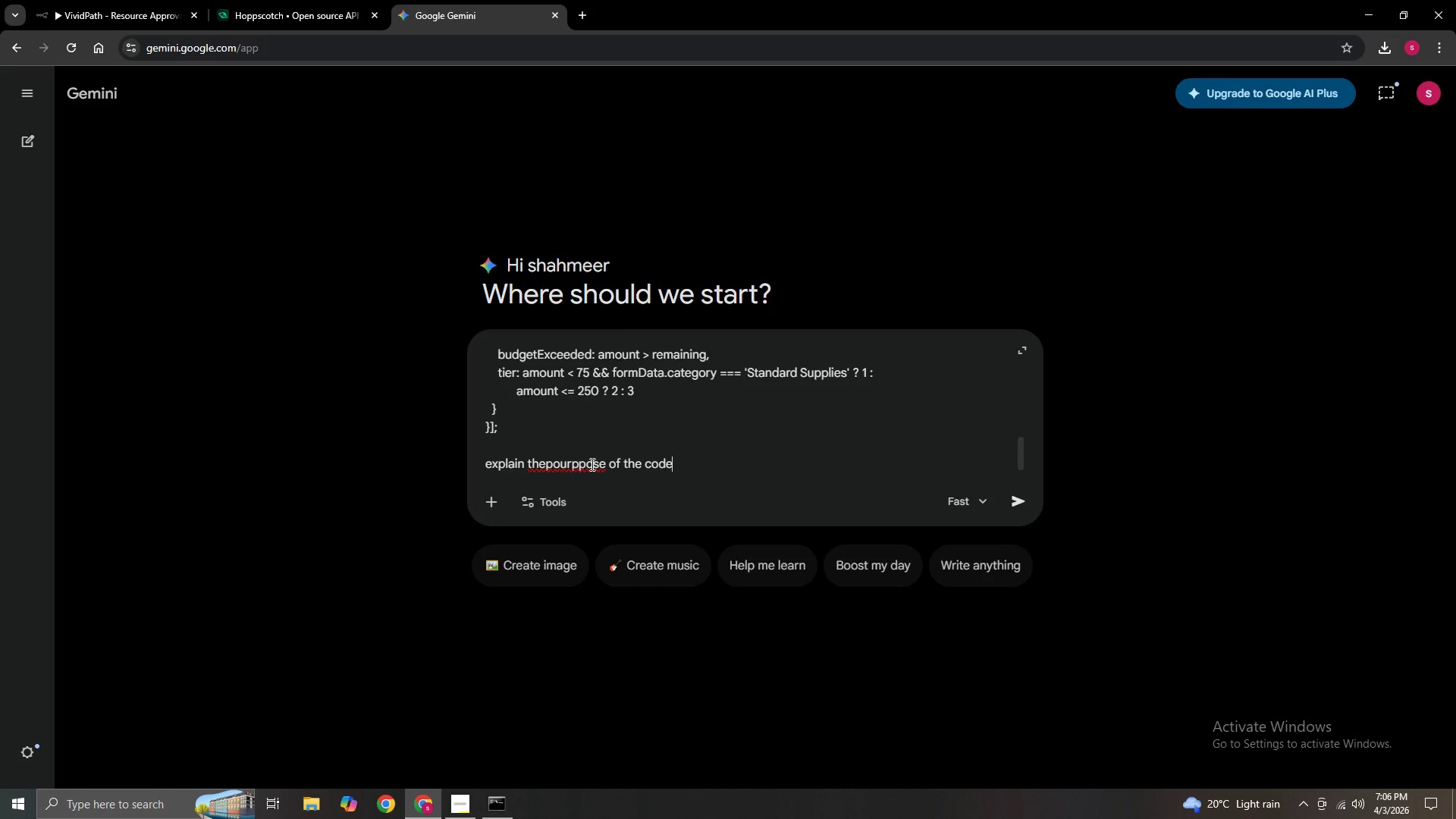 
key(Enter)
 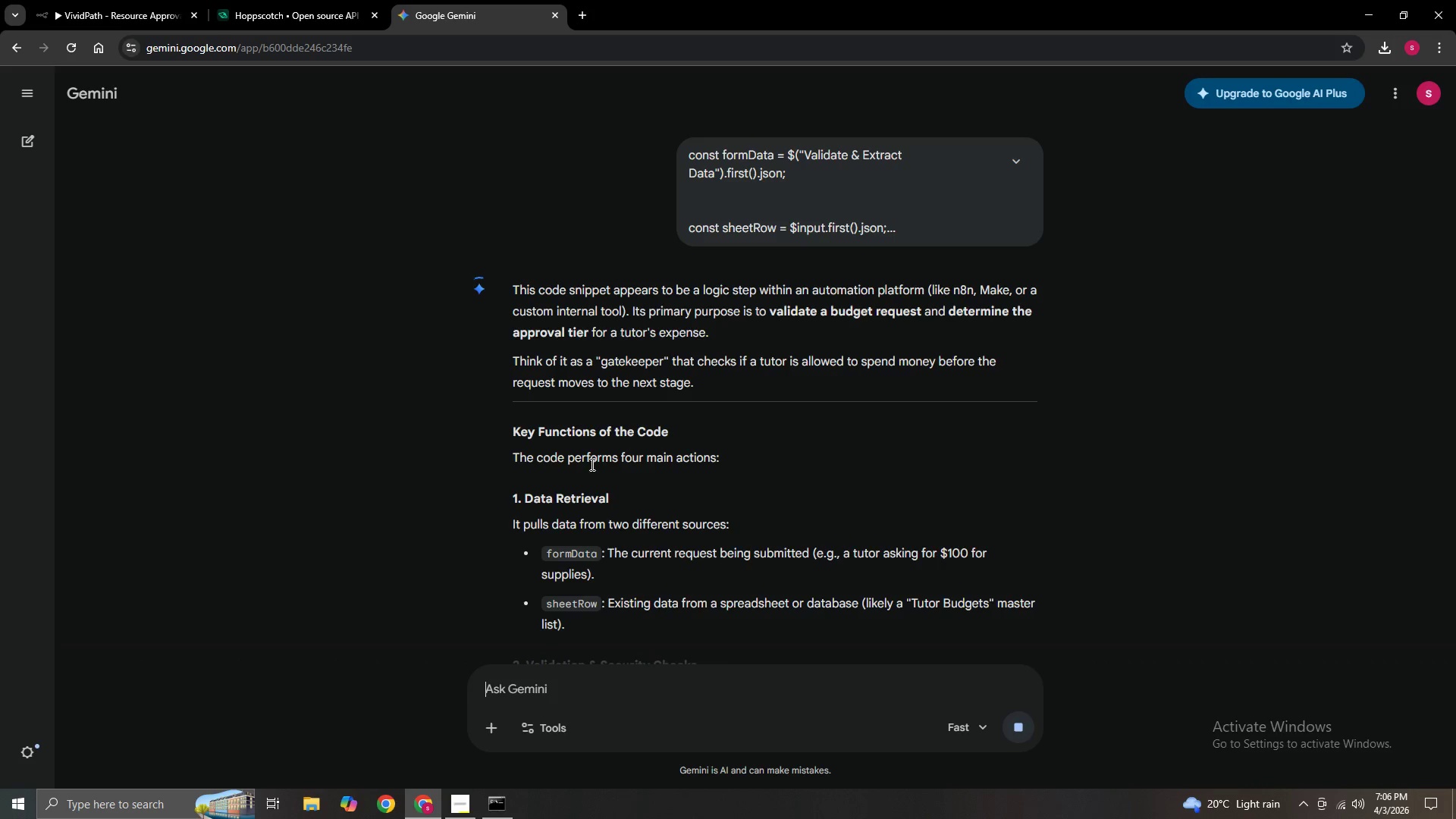 
wait(12.88)
 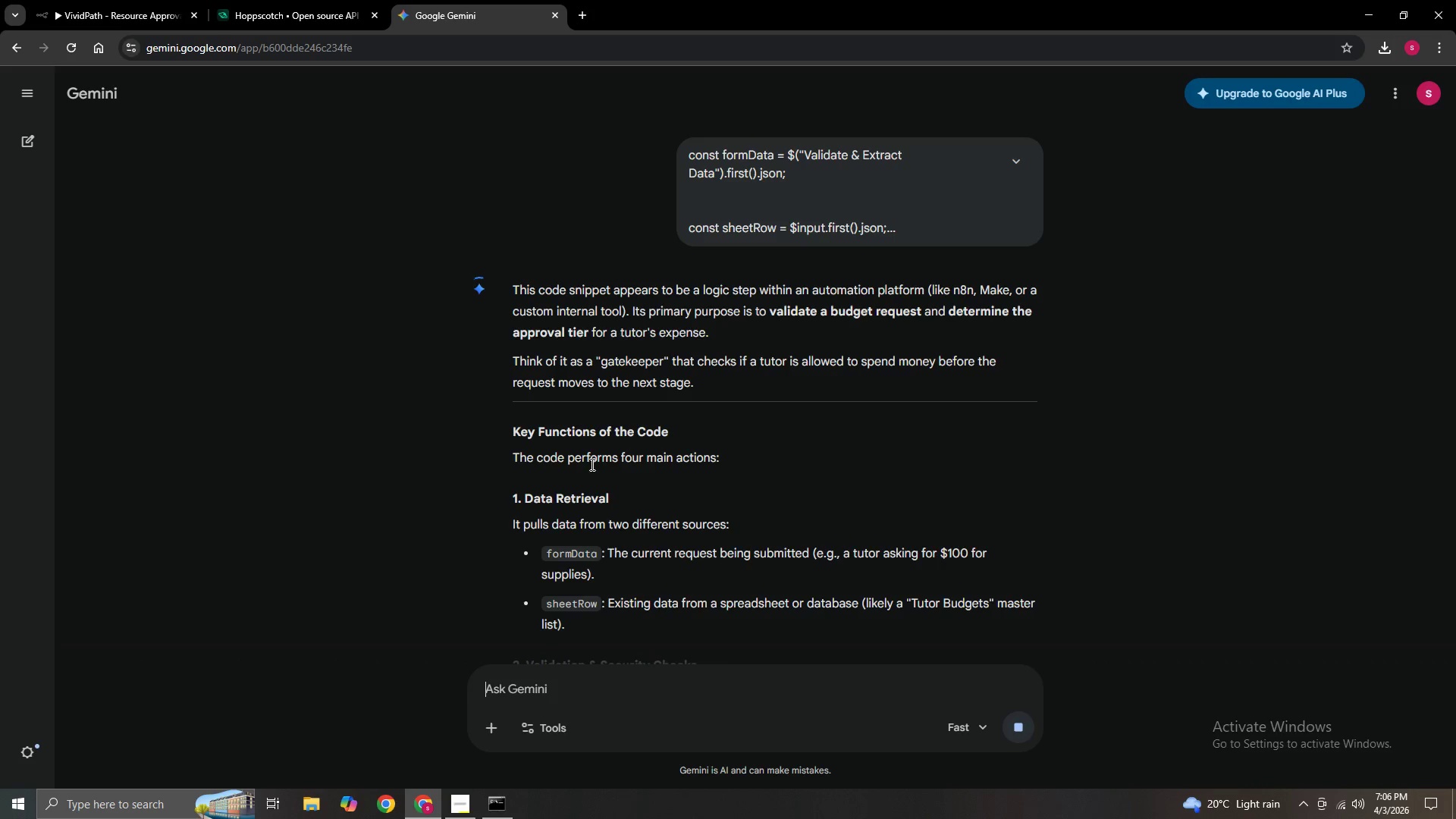 
scroll: coordinate [596, 532], scroll_direction: down, amount: 9.0
 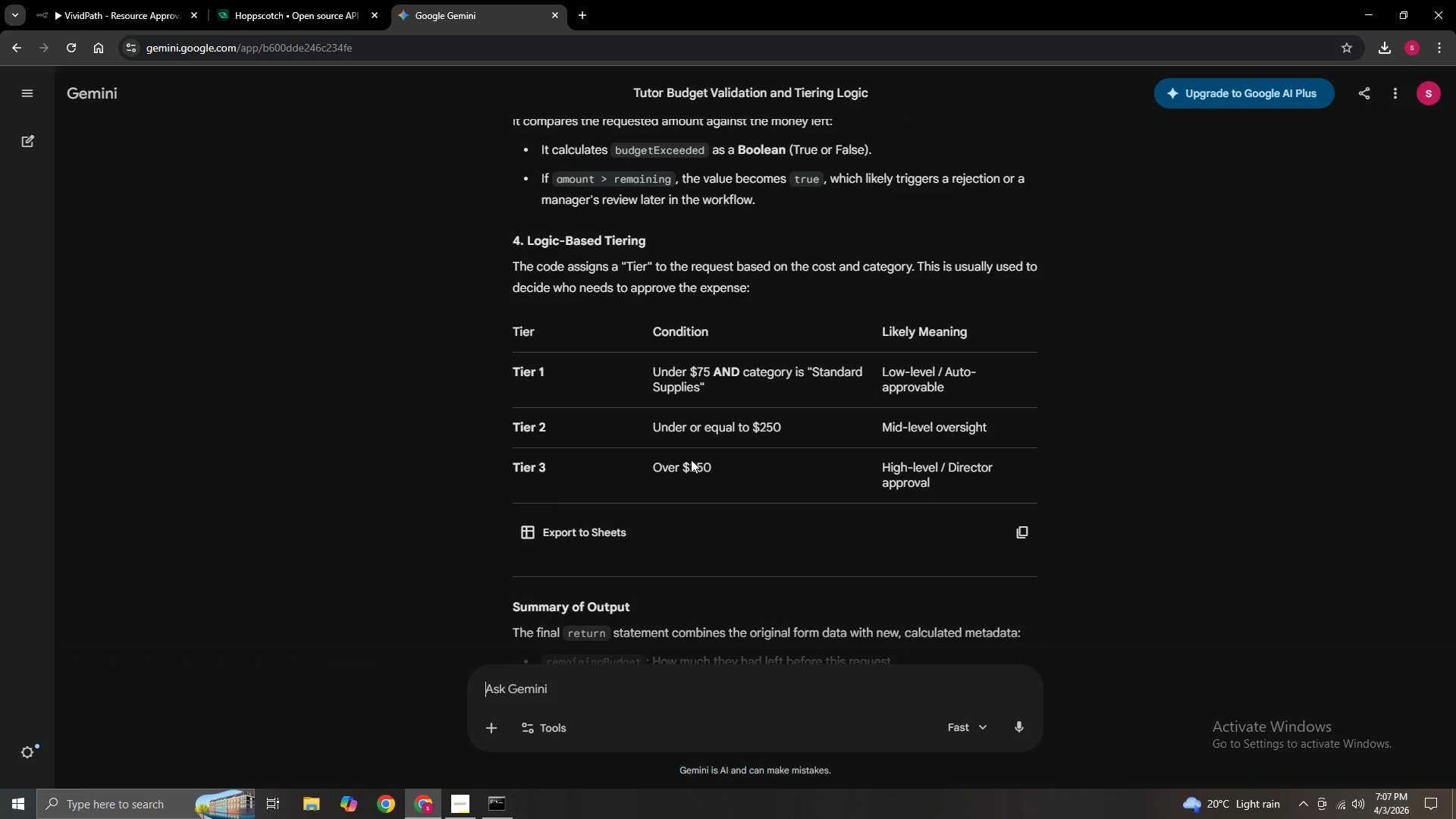 
scroll: coordinate [770, 445], scroll_direction: up, amount: 8.0
 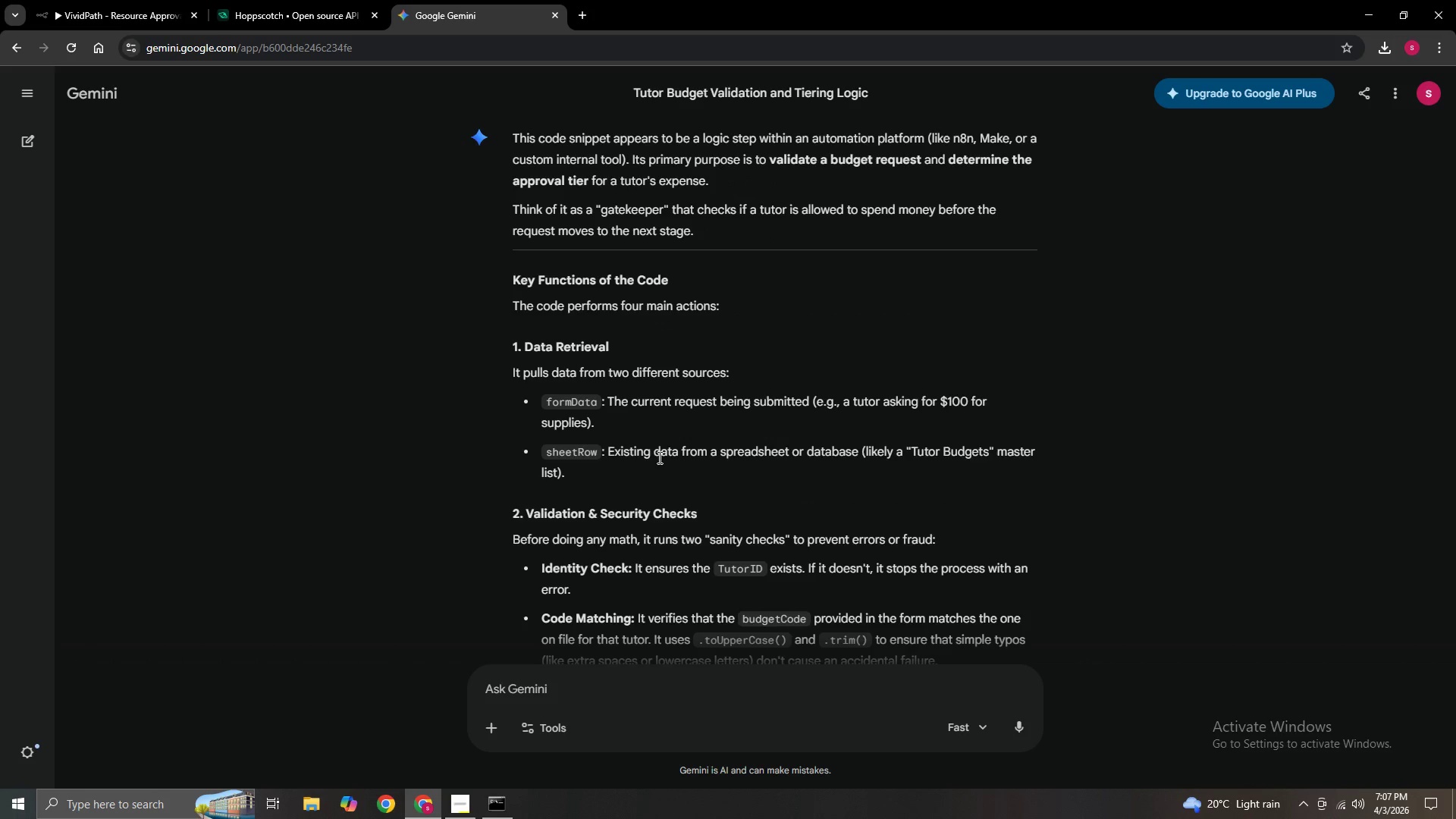 
scroll: coordinate [651, 500], scroll_direction: down, amount: 2.0
 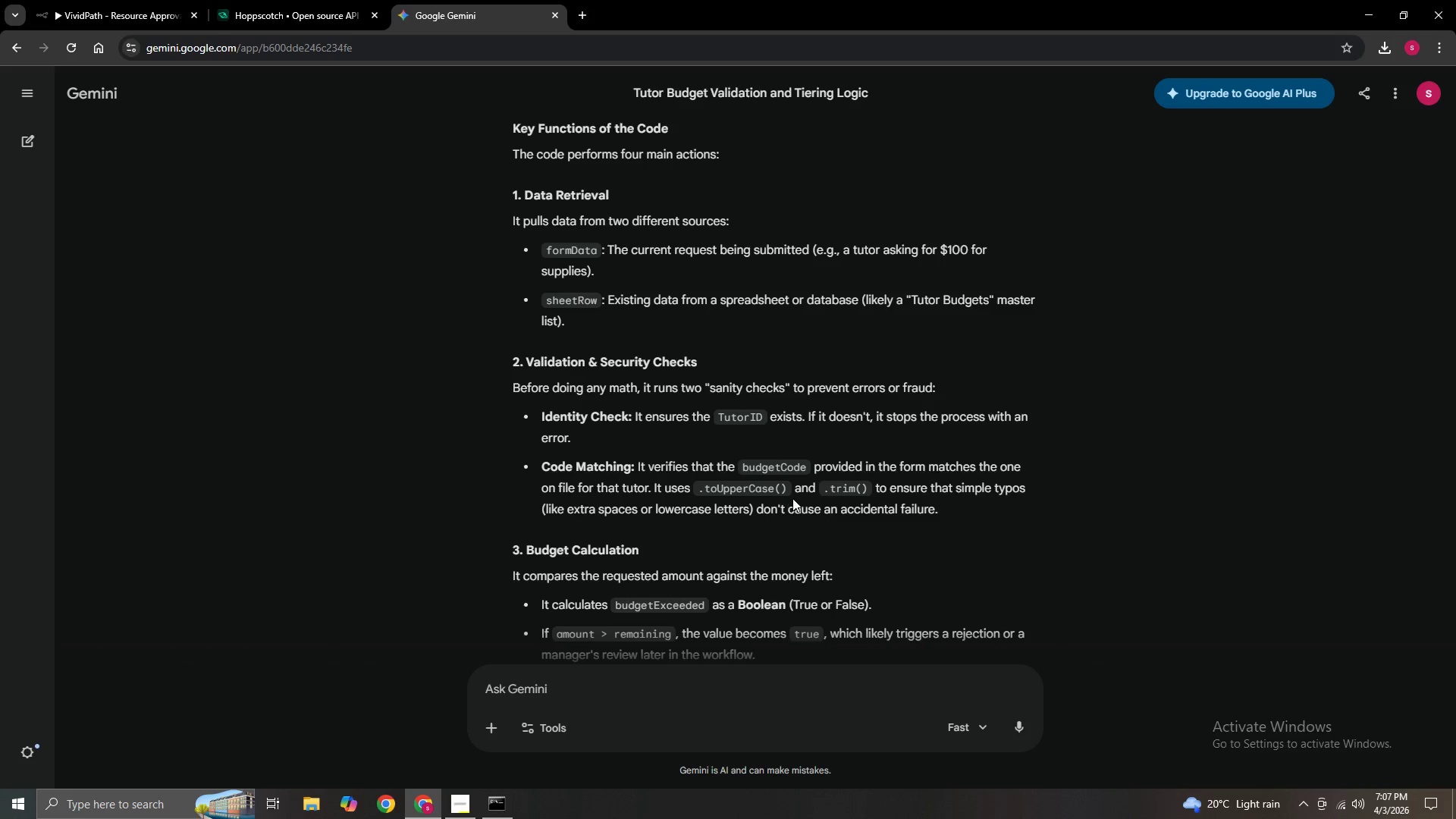 
wait(26.44)
 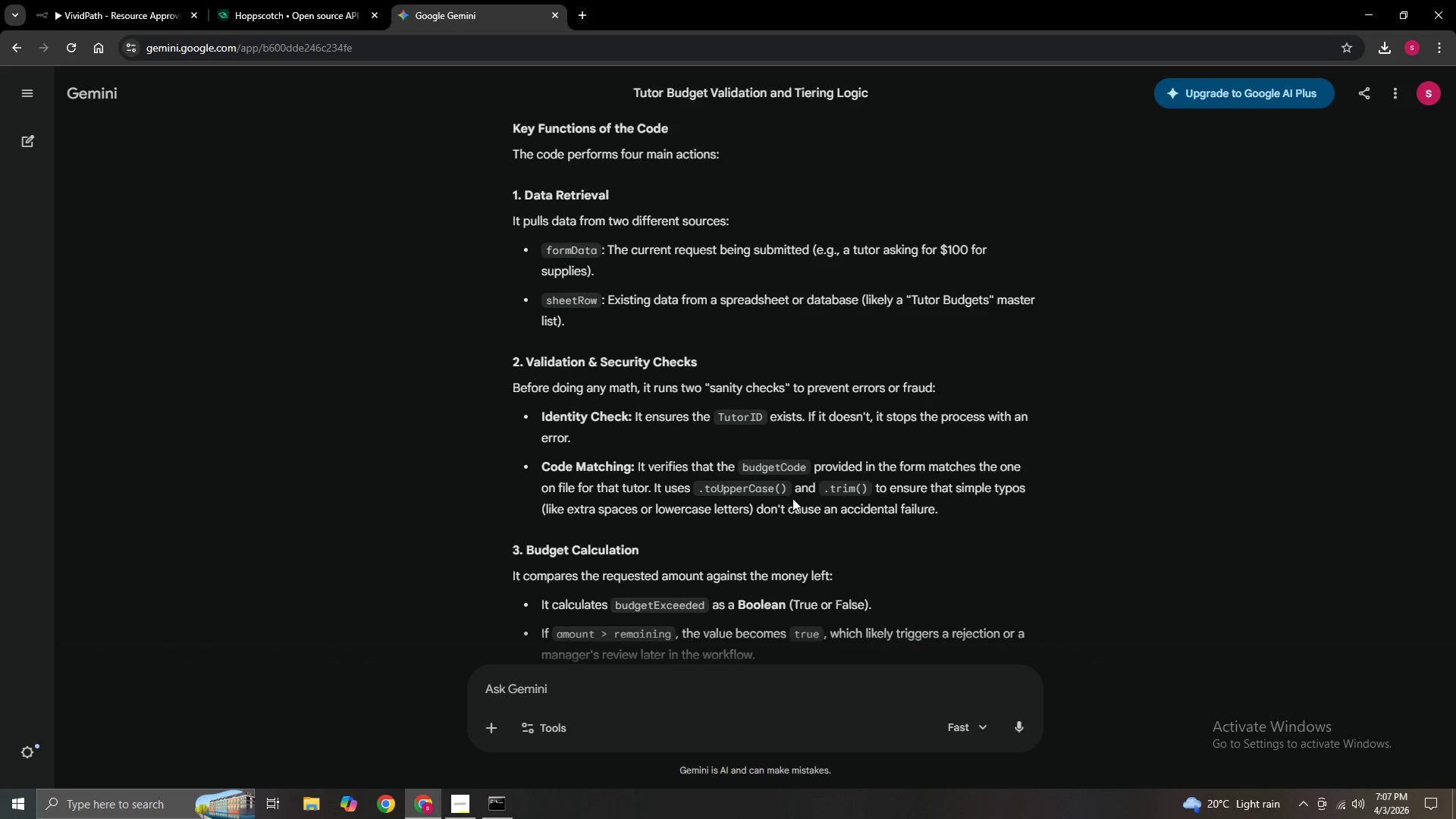 
scroll: coordinate [597, 585], scroll_direction: down, amount: 1.0
 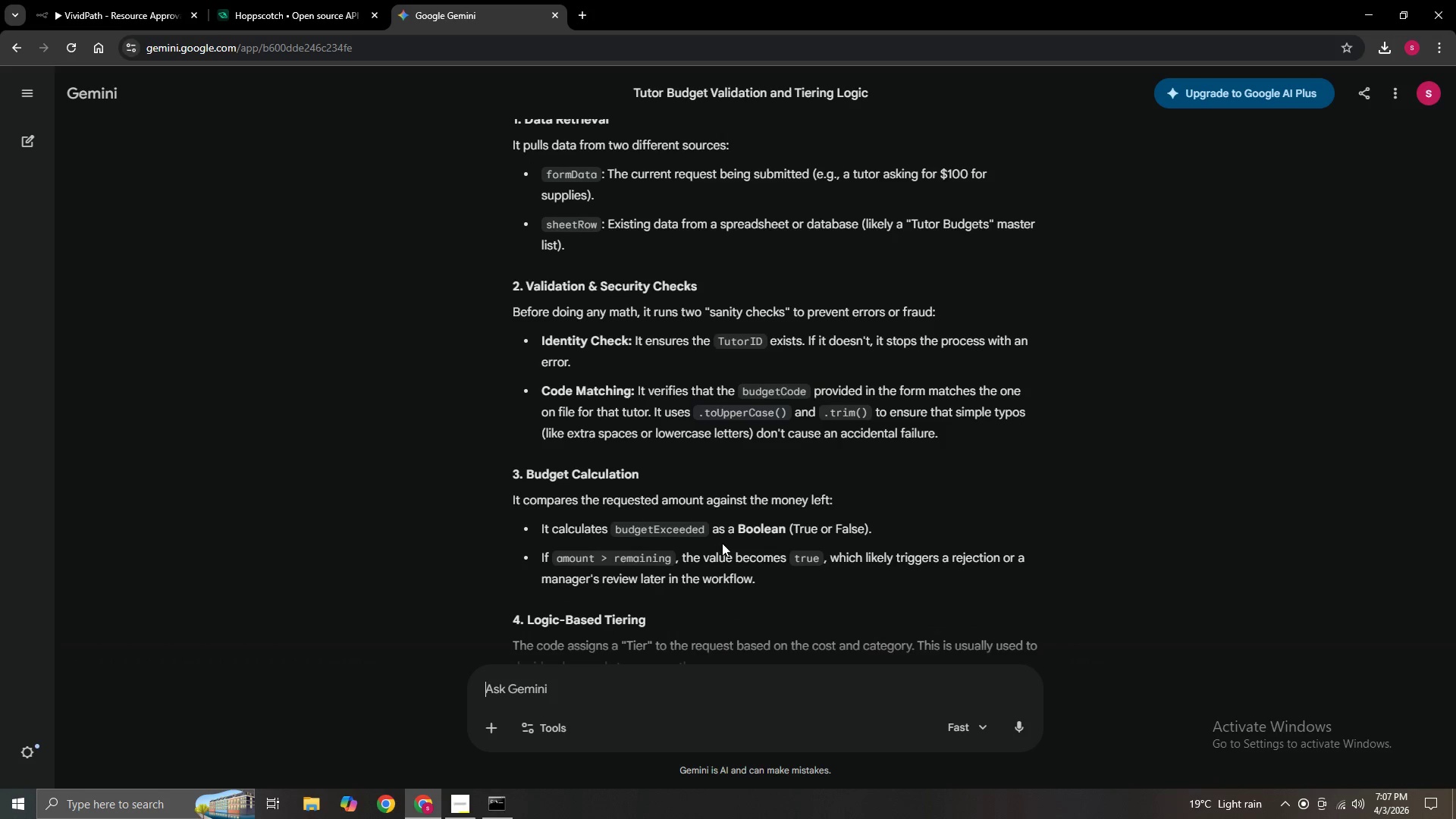 
wait(5.4)
 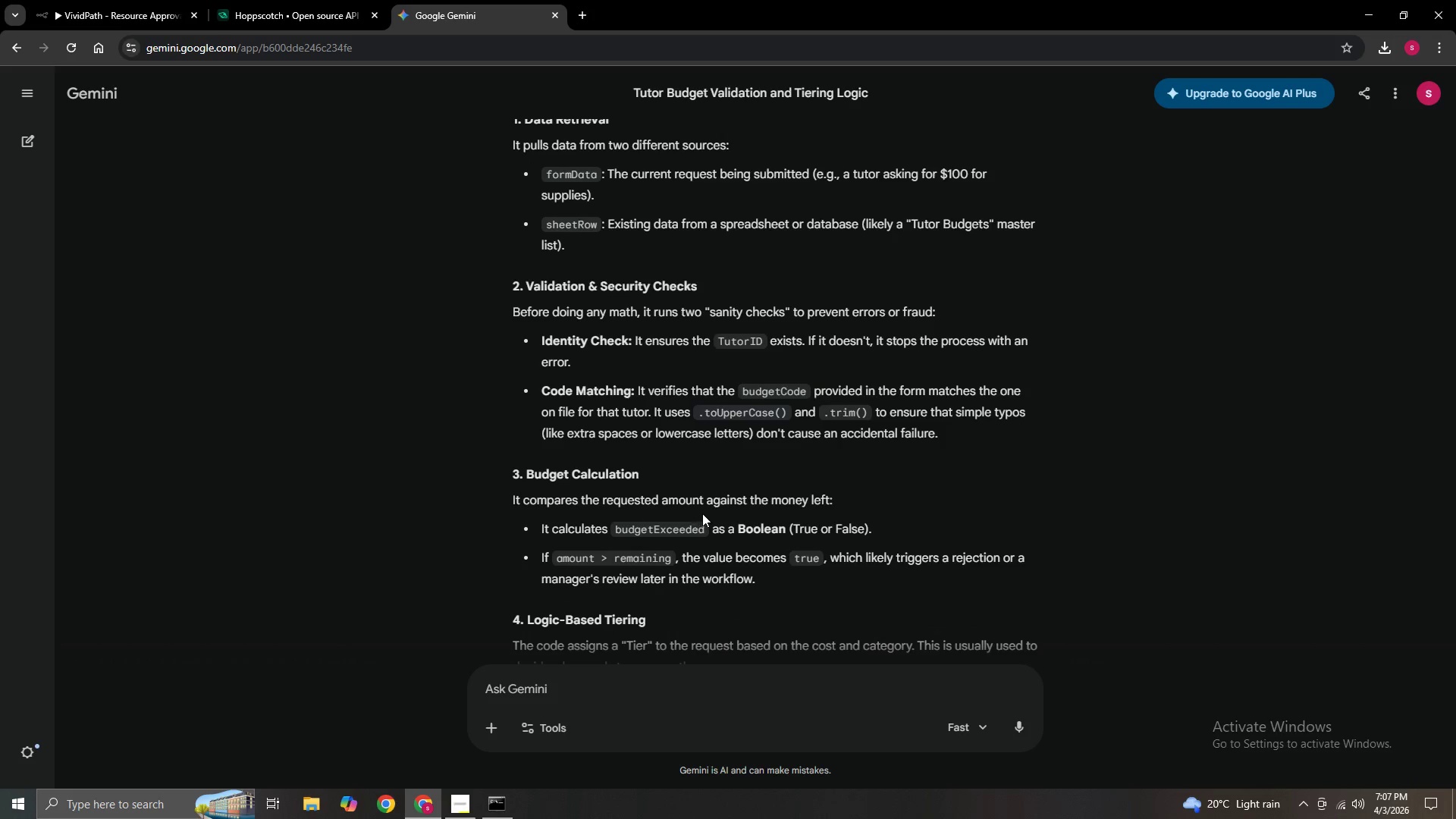 
scroll: coordinate [654, 538], scroll_direction: down, amount: 6.0
 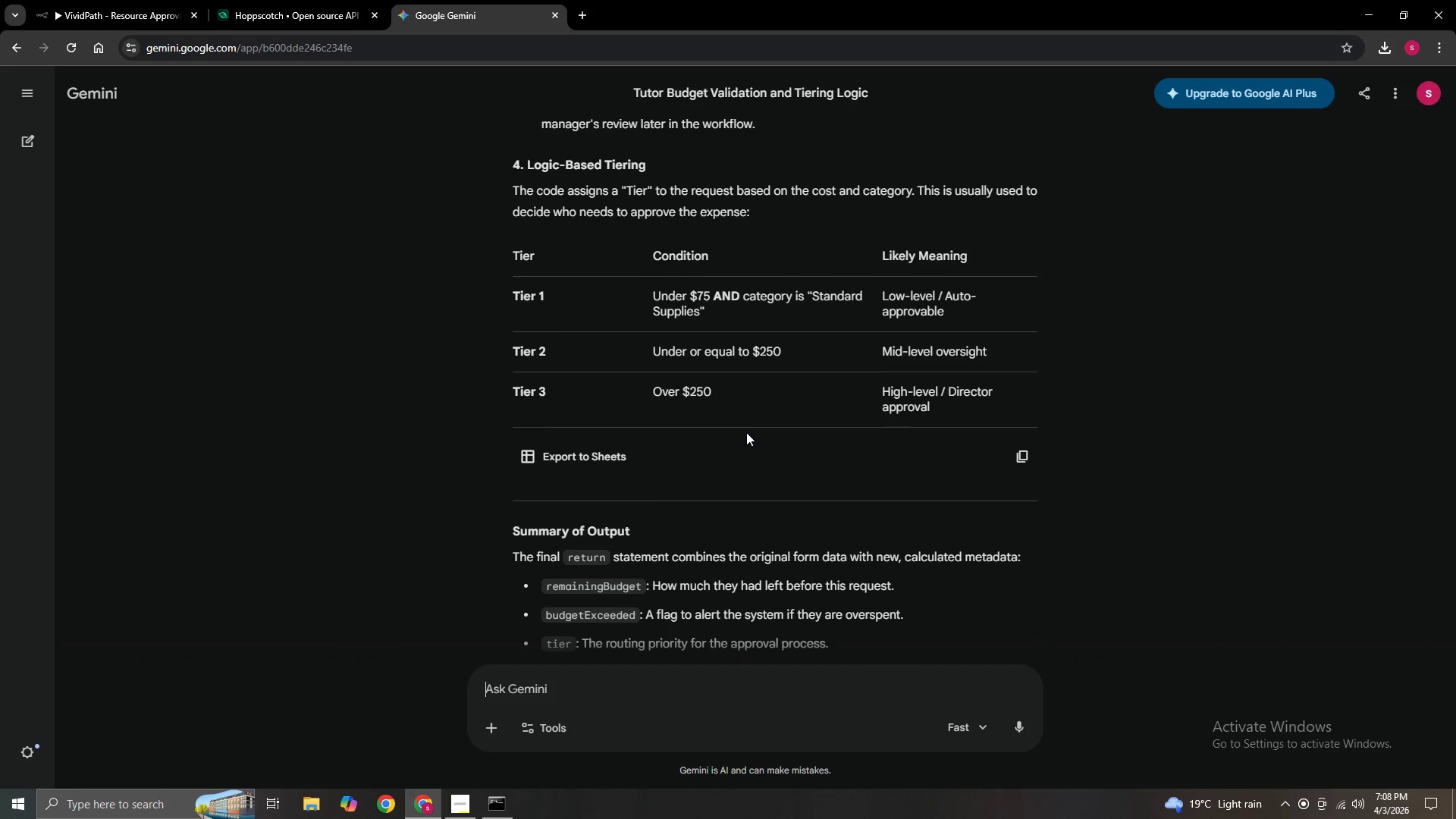 
scroll: coordinate [742, 487], scroll_direction: down, amount: 2.0
 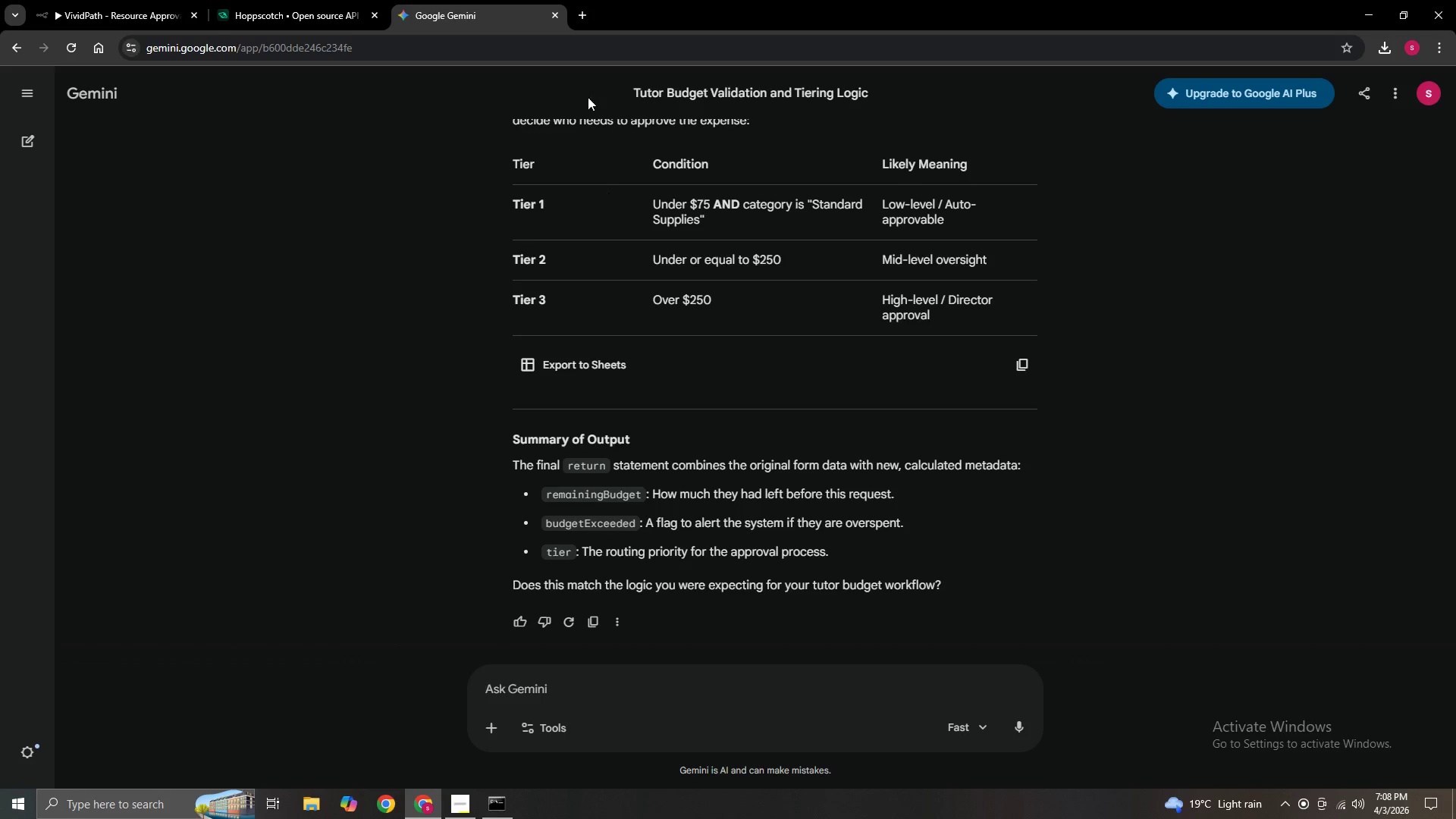 
left_click([557, 18])
 